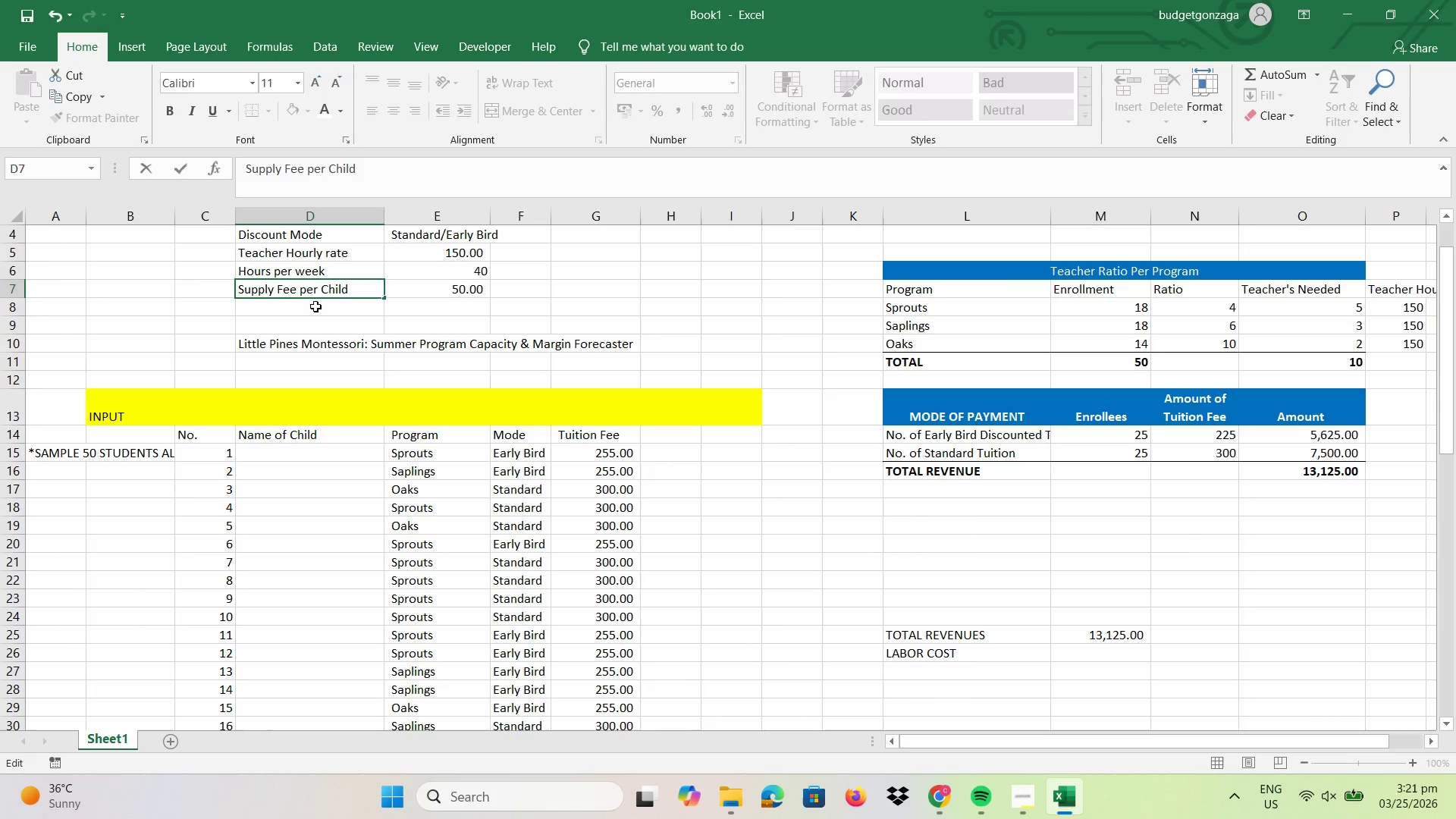 
left_click([316, 307])
 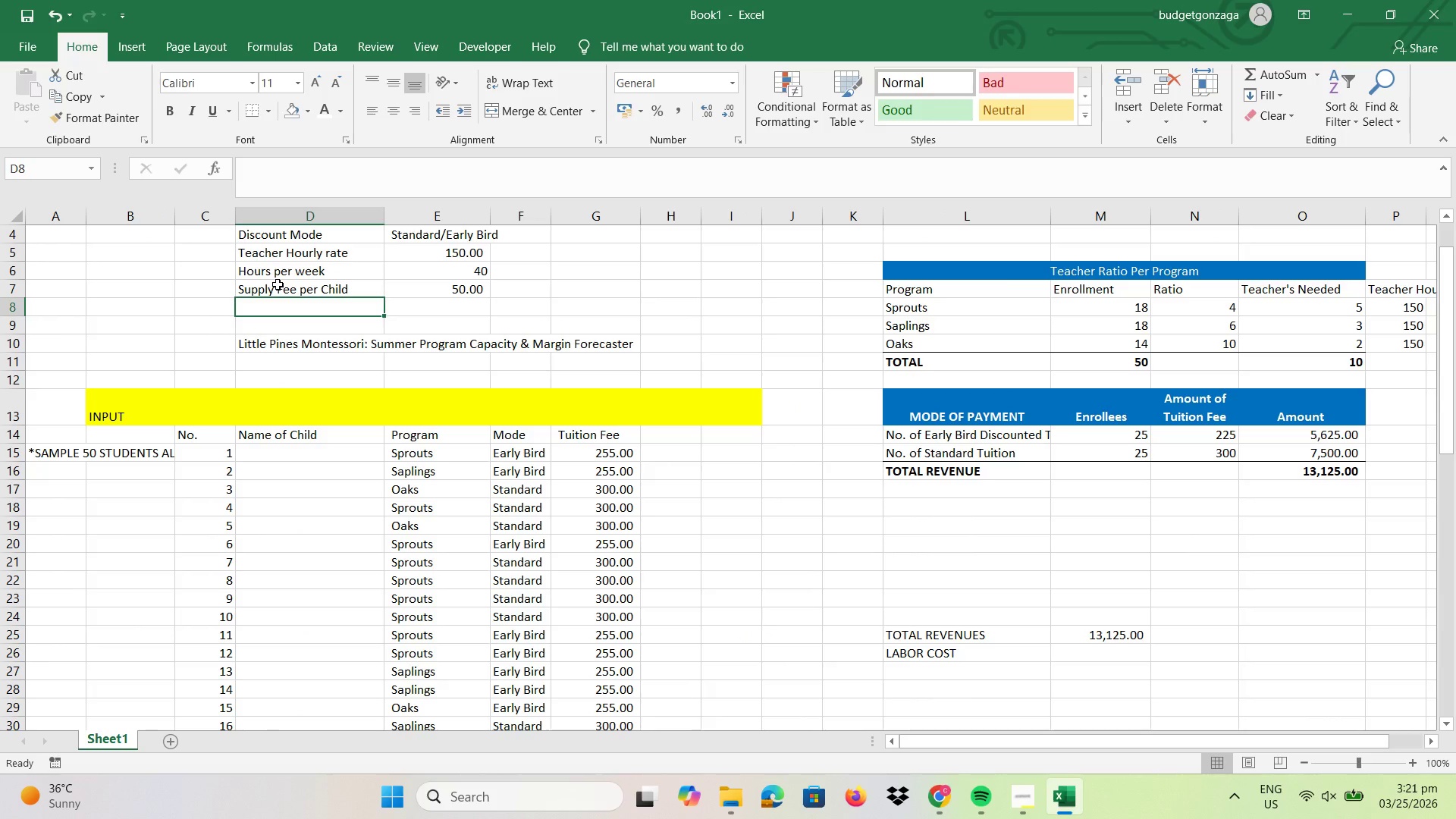 
scroll: coordinate [280, 284], scroll_direction: up, amount: 3.0
 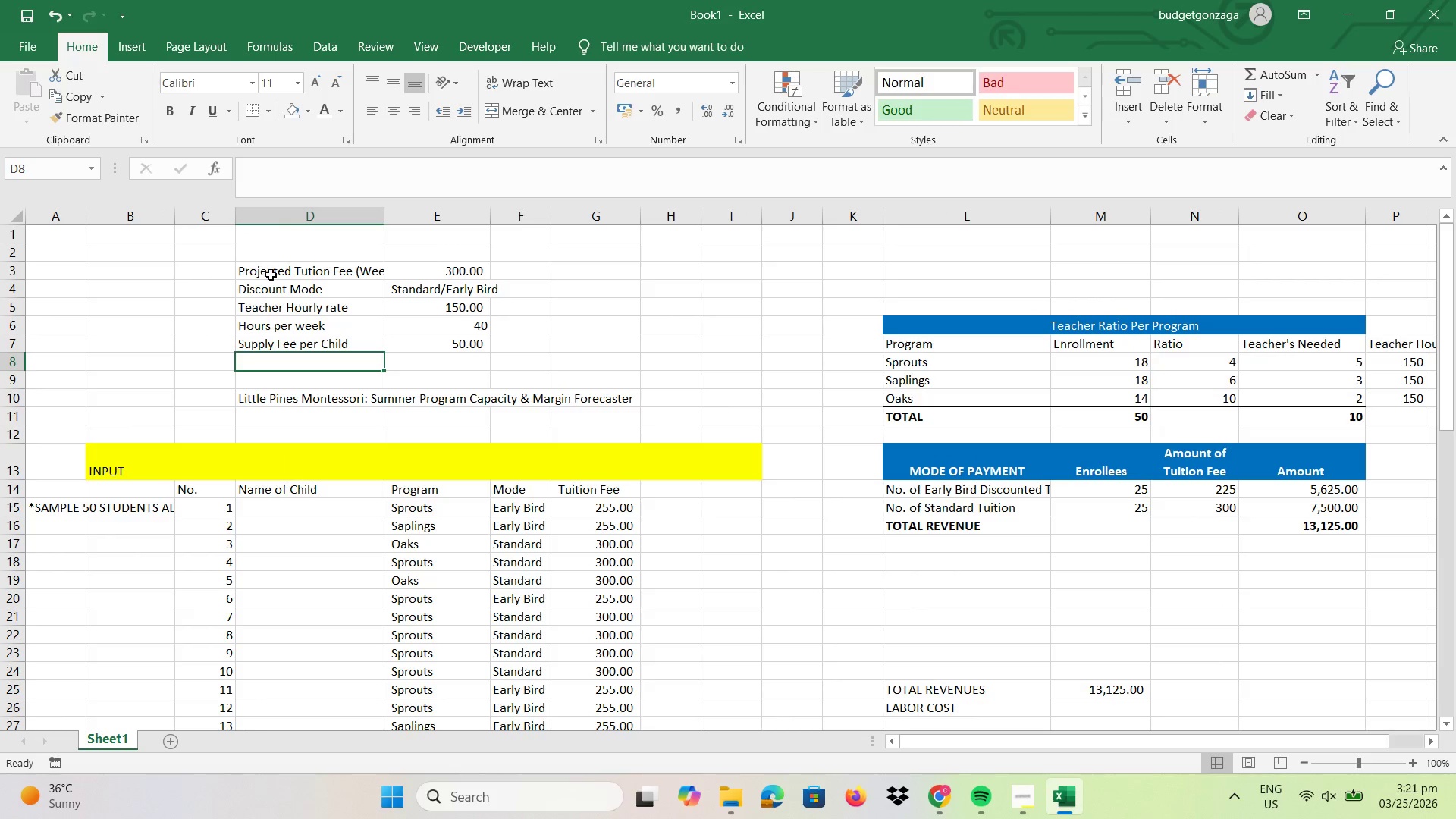 
left_click([269, 275])
 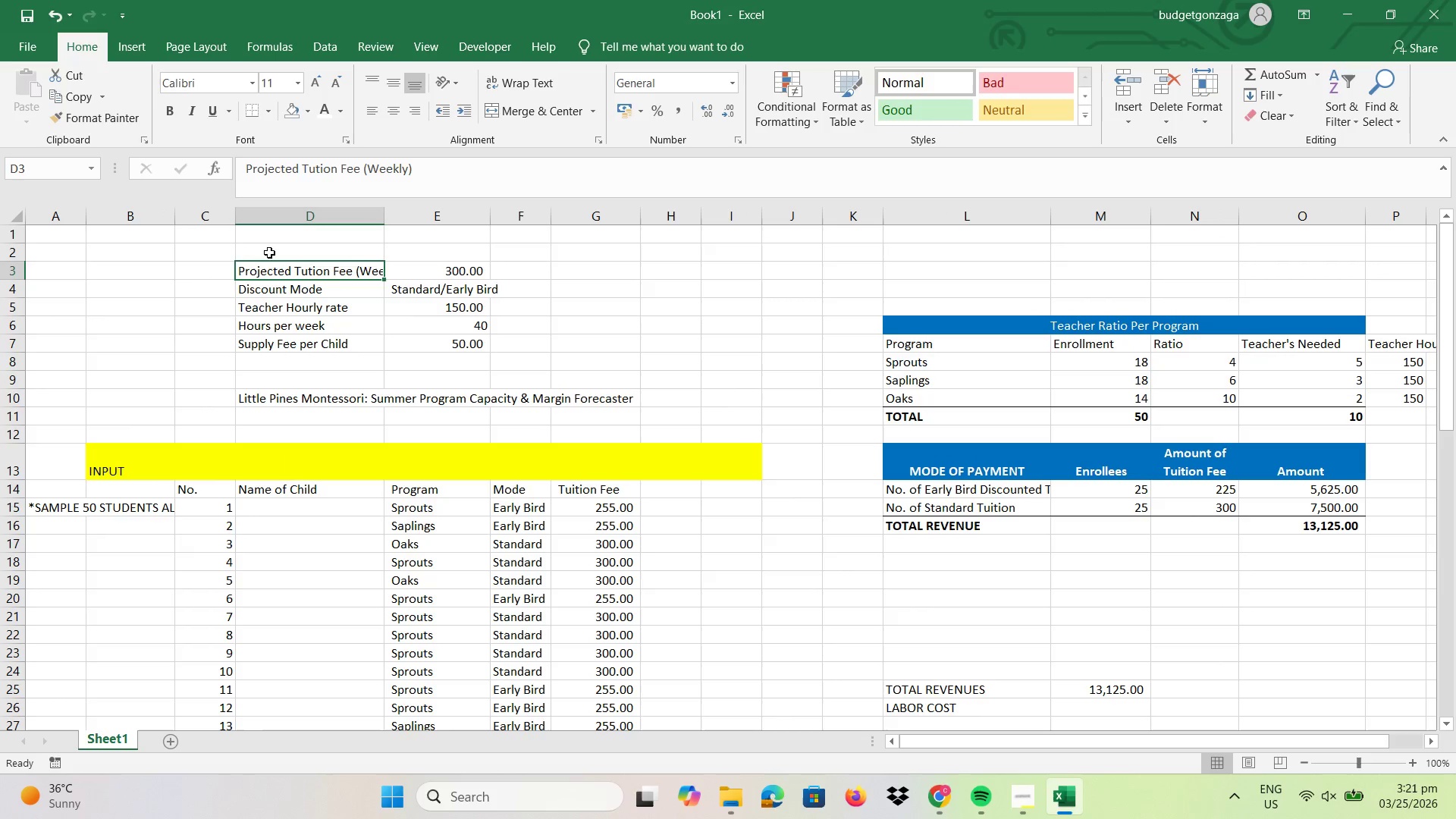 
left_click([271, 250])
 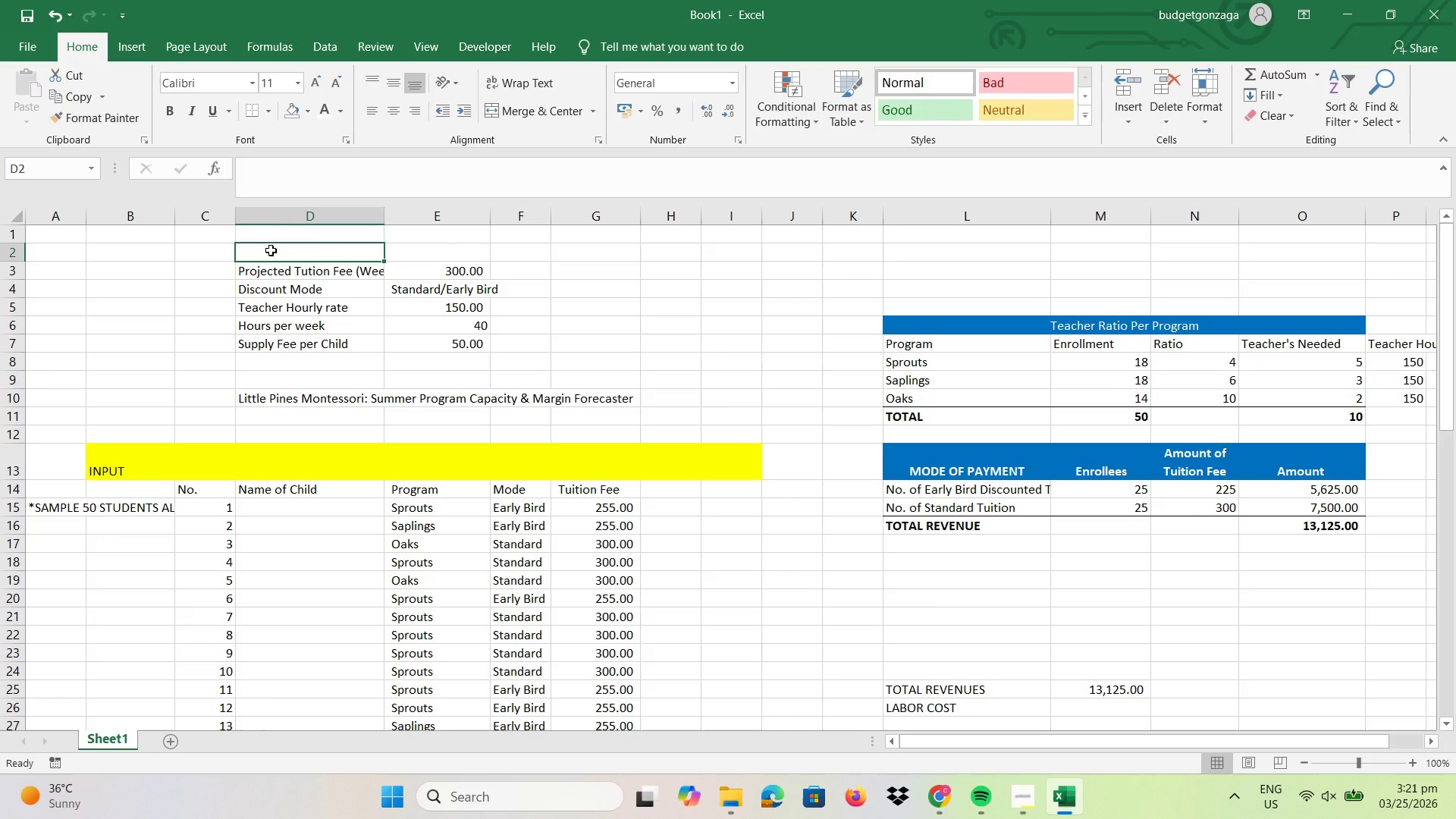 
type(PROJECTED INO)
key(Backspace)
type(PUTS)
 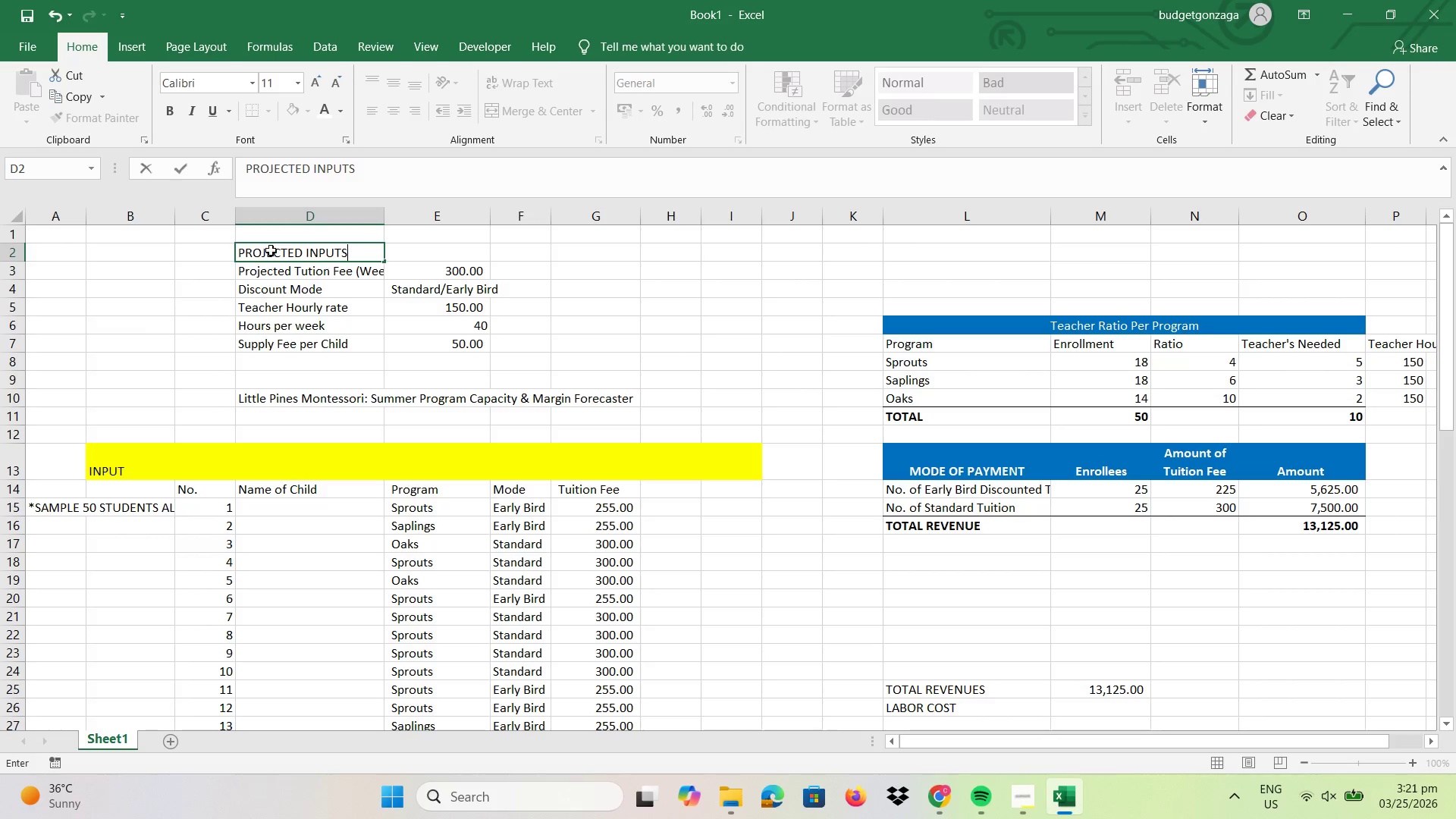 
key(Shift+Enter)
 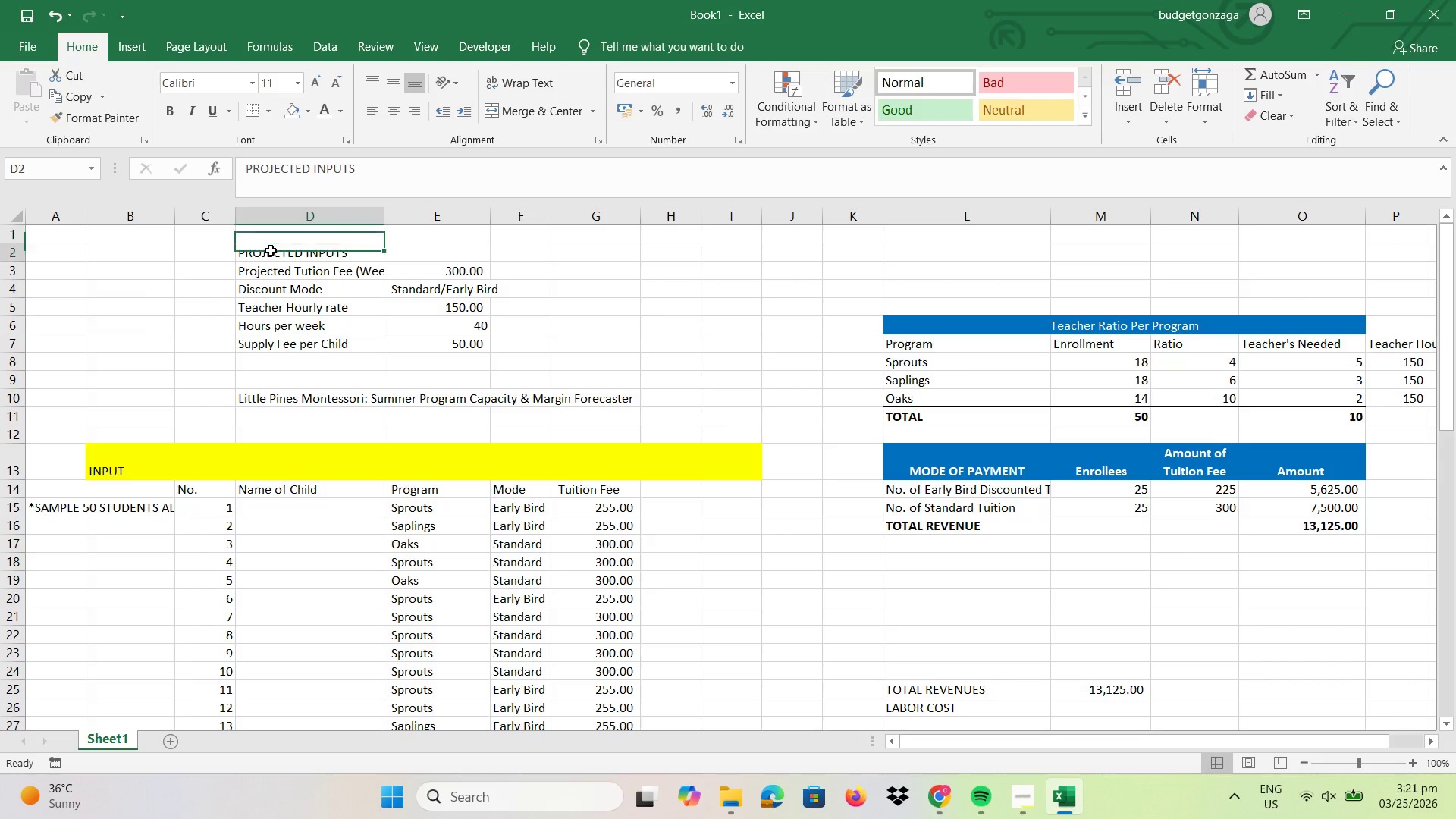 
left_click([271, 250])
 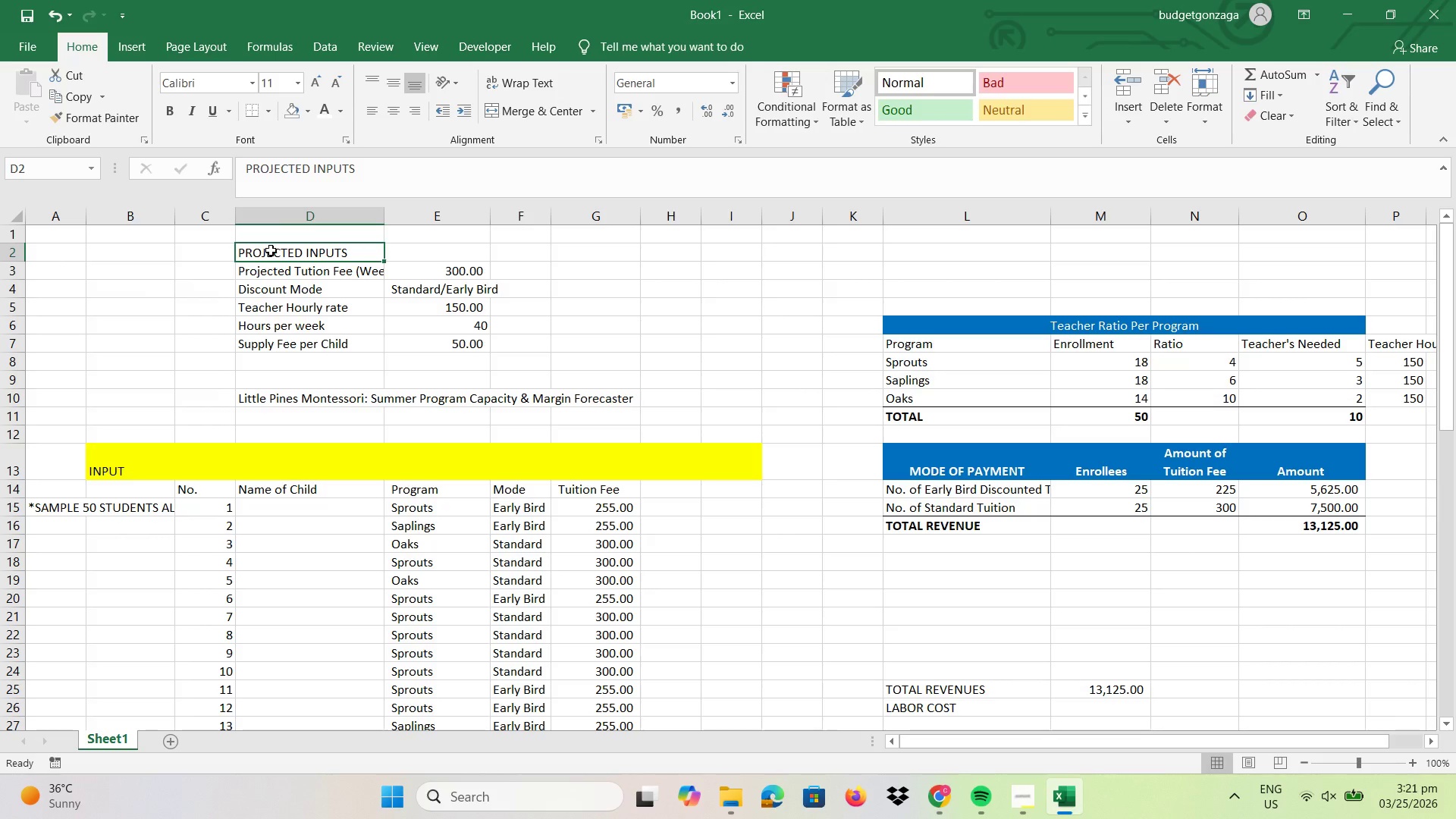 
left_click_drag(start_coordinate=[271, 250], to_coordinate=[482, 344])
 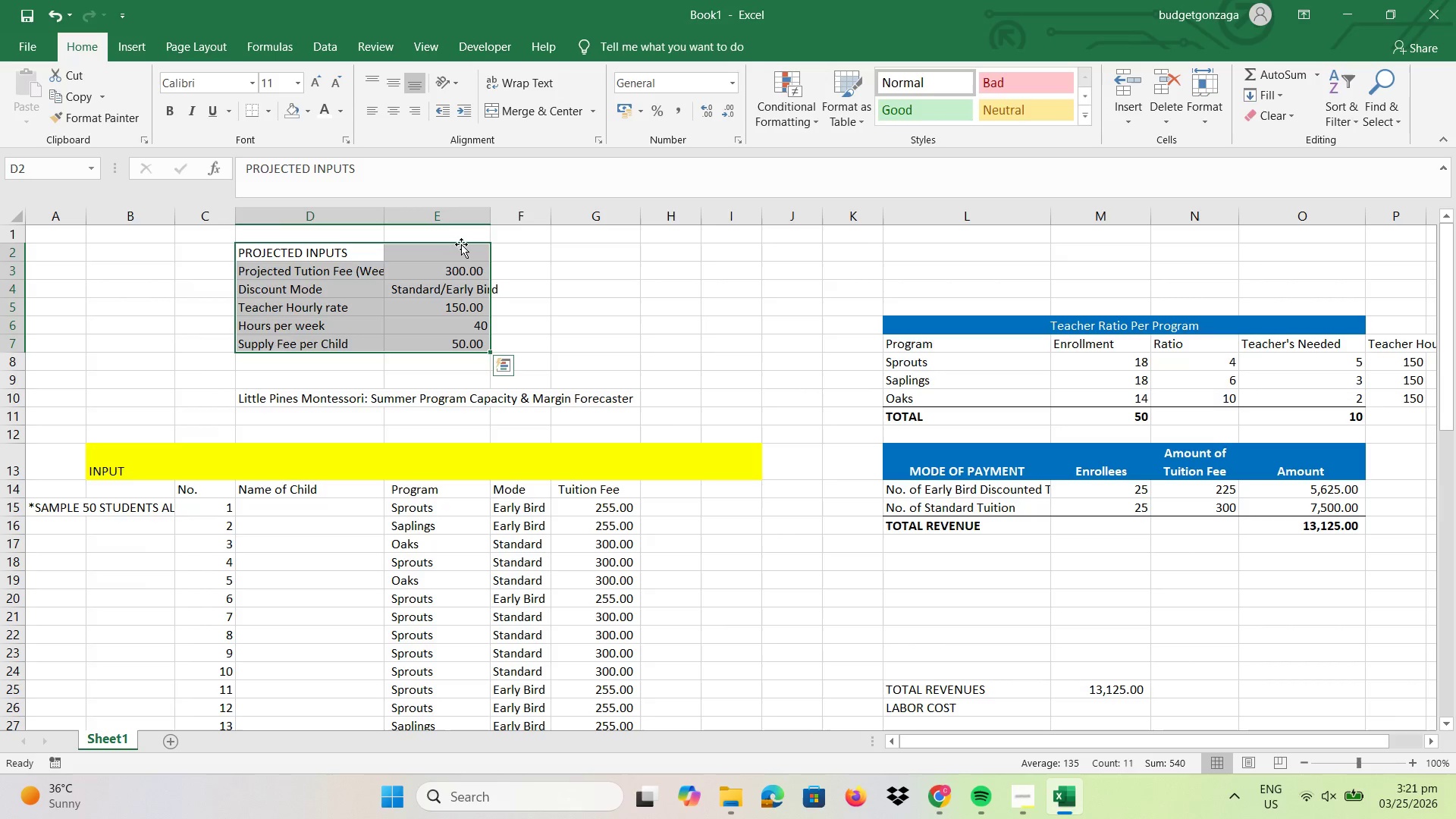 
left_click_drag(start_coordinate=[461, 244], to_coordinate=[145, 269])
 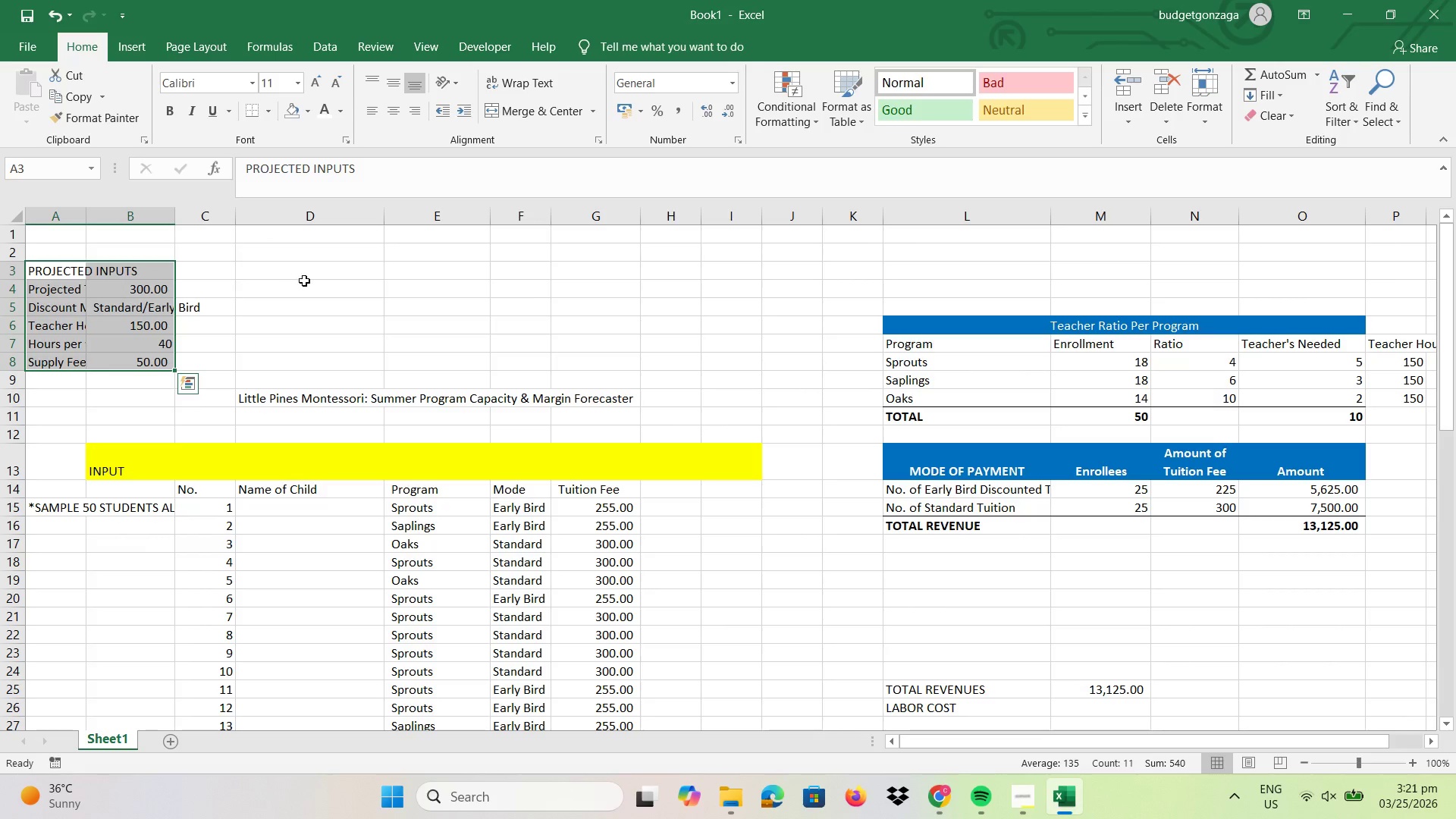 
left_click([315, 273])
 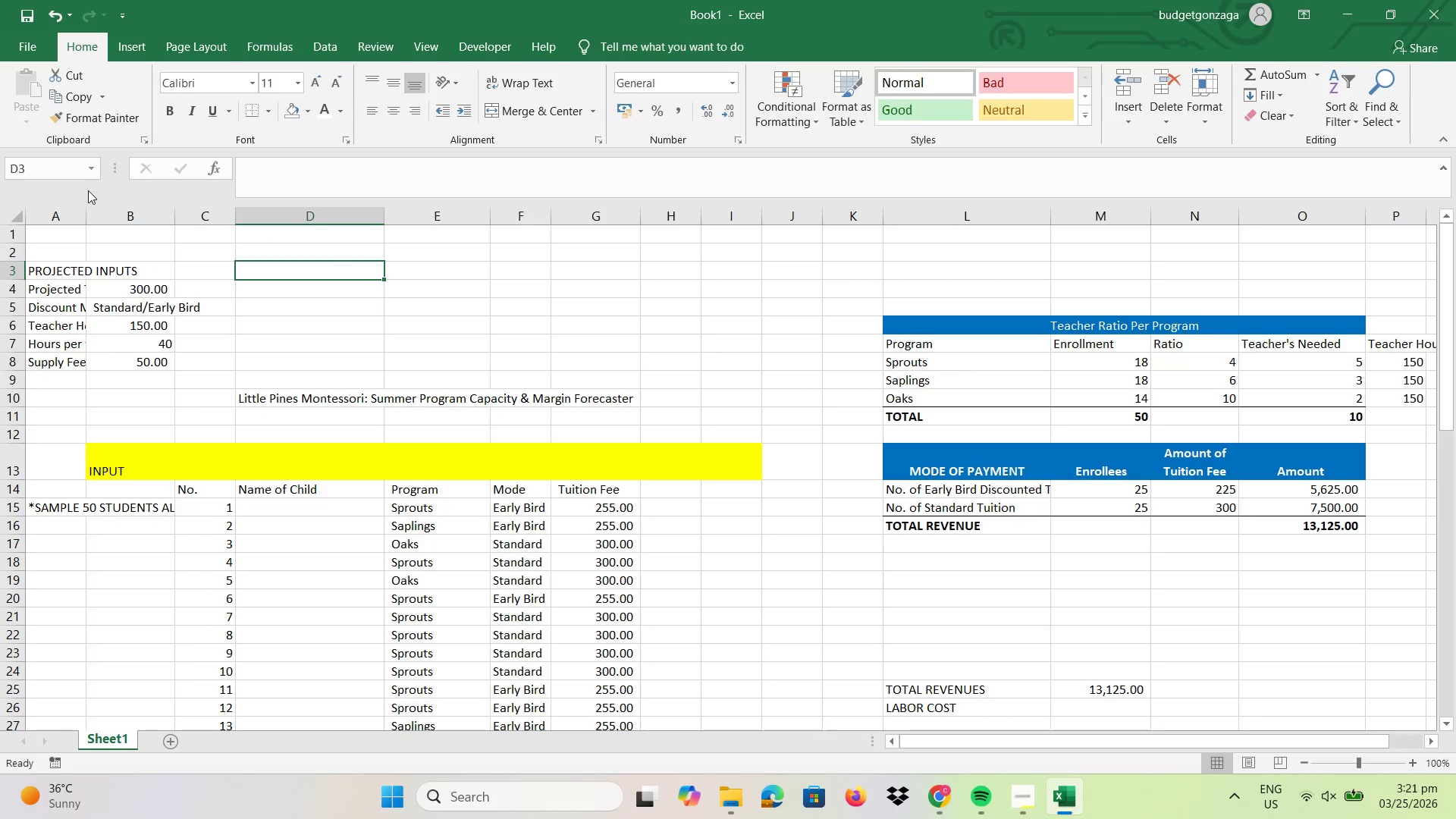 
left_click_drag(start_coordinate=[81, 216], to_coordinate=[117, 216])
 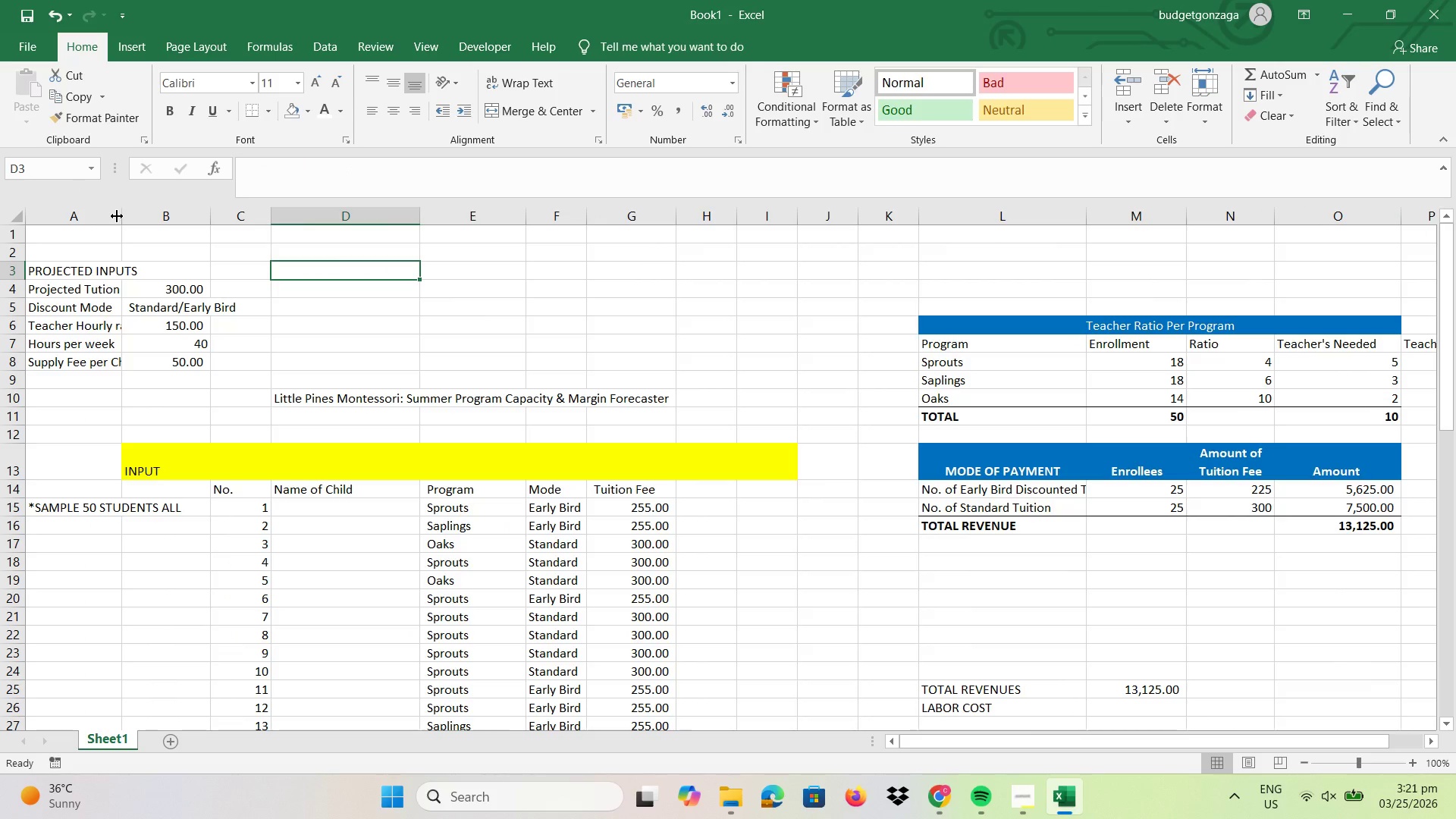 
left_click_drag(start_coordinate=[117, 216], to_coordinate=[187, 228])
 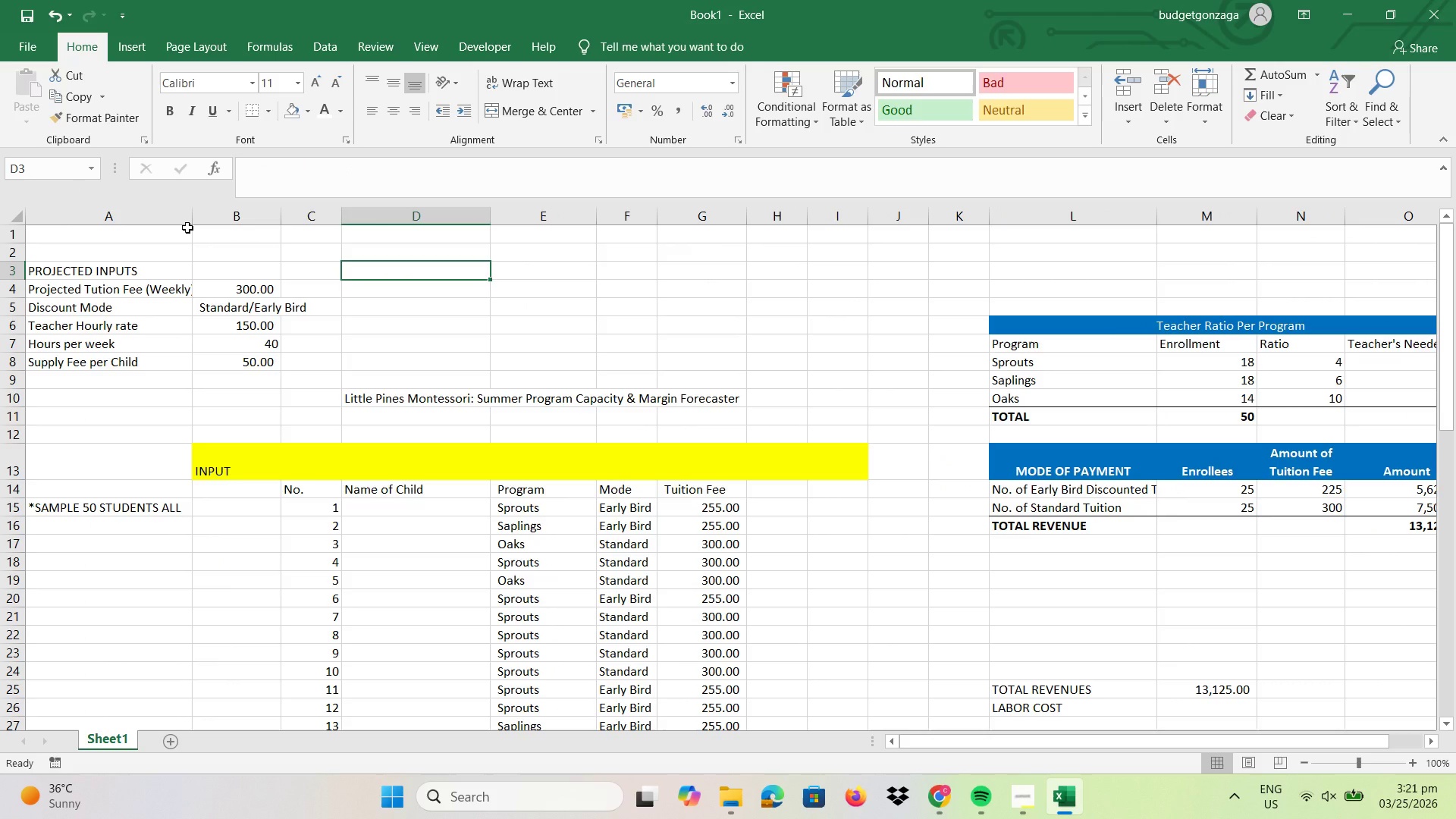 
key(Control+Z)
 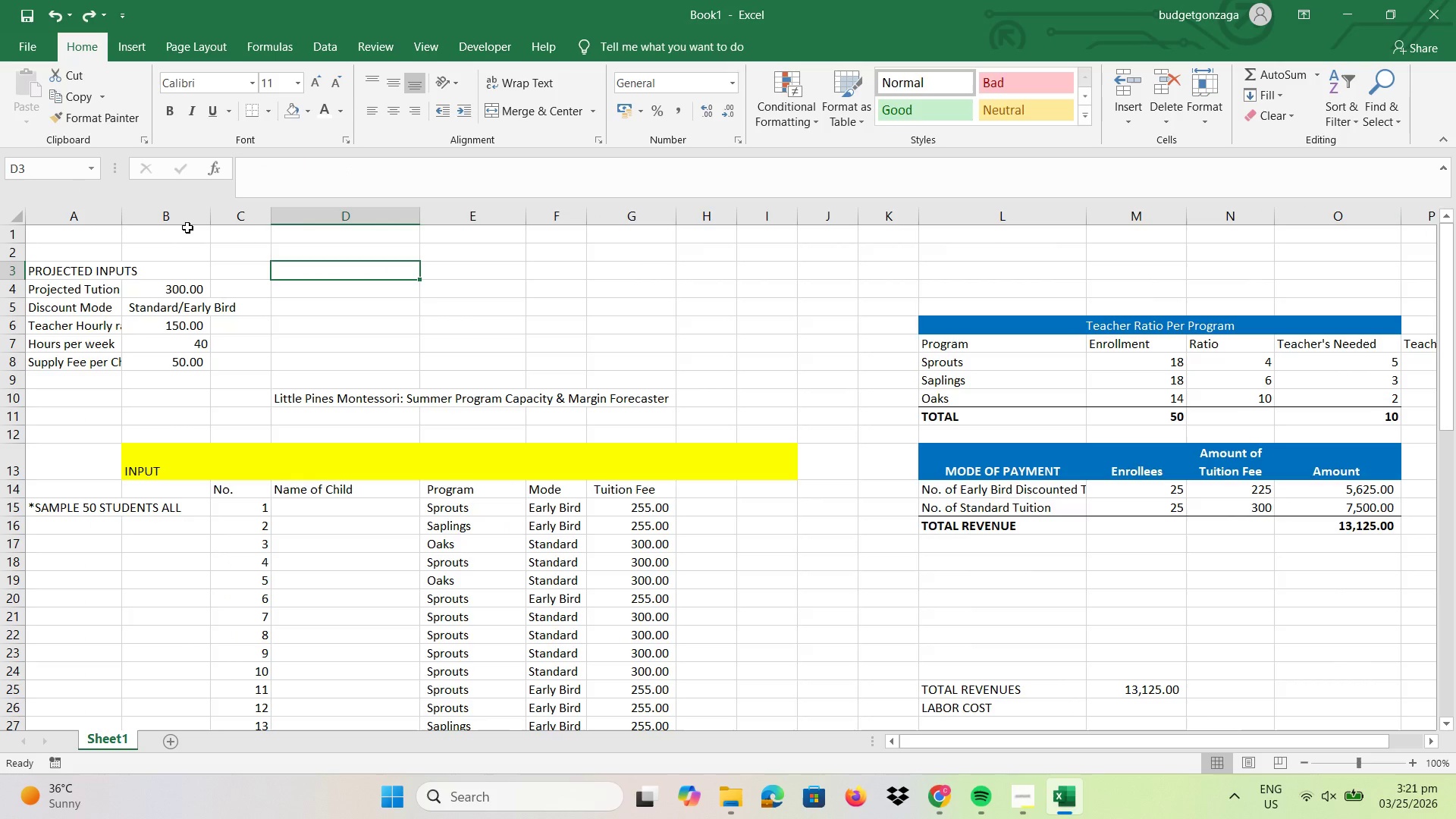 
key(Control+Z)
 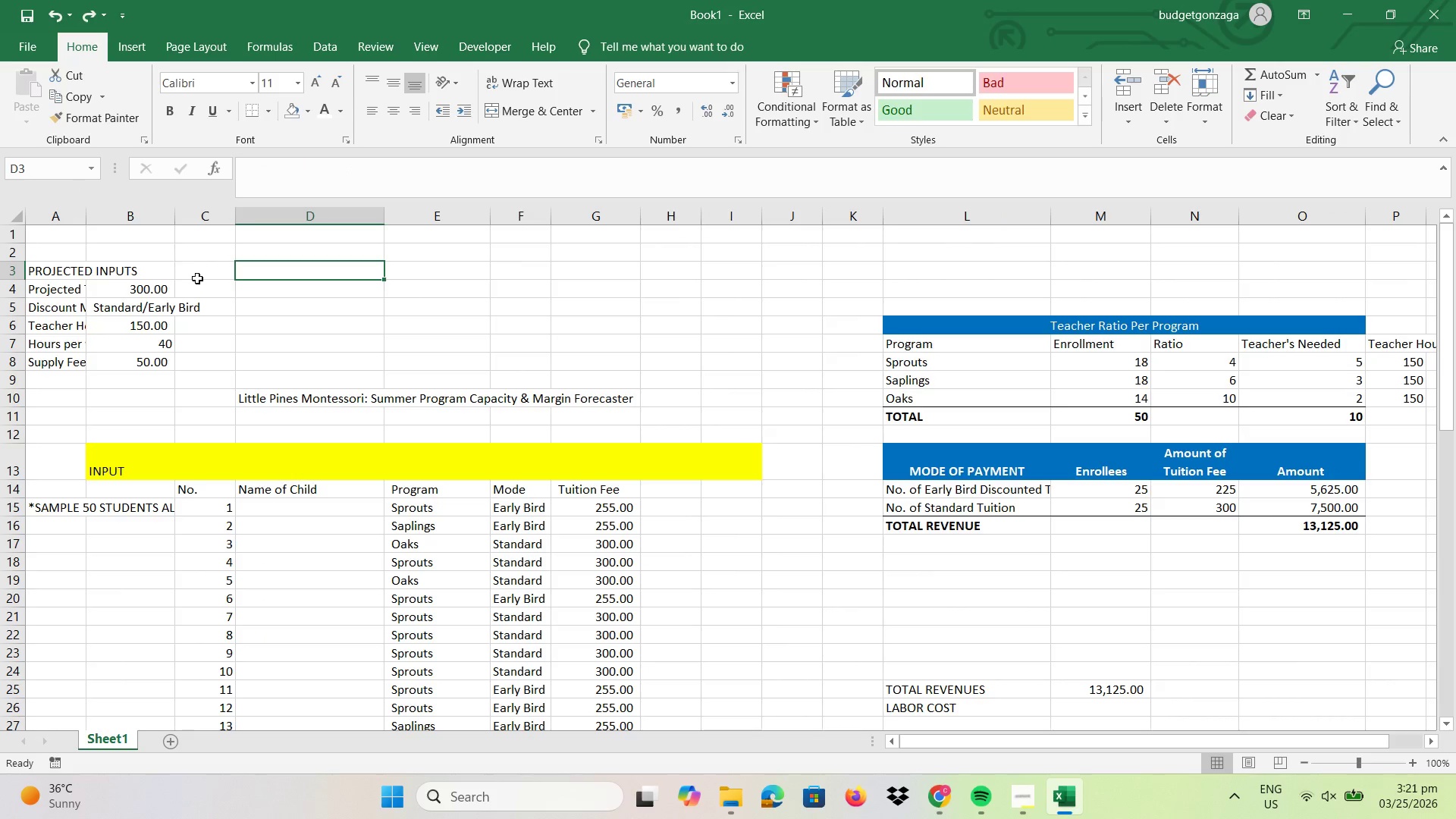 
key(Control+Z)
 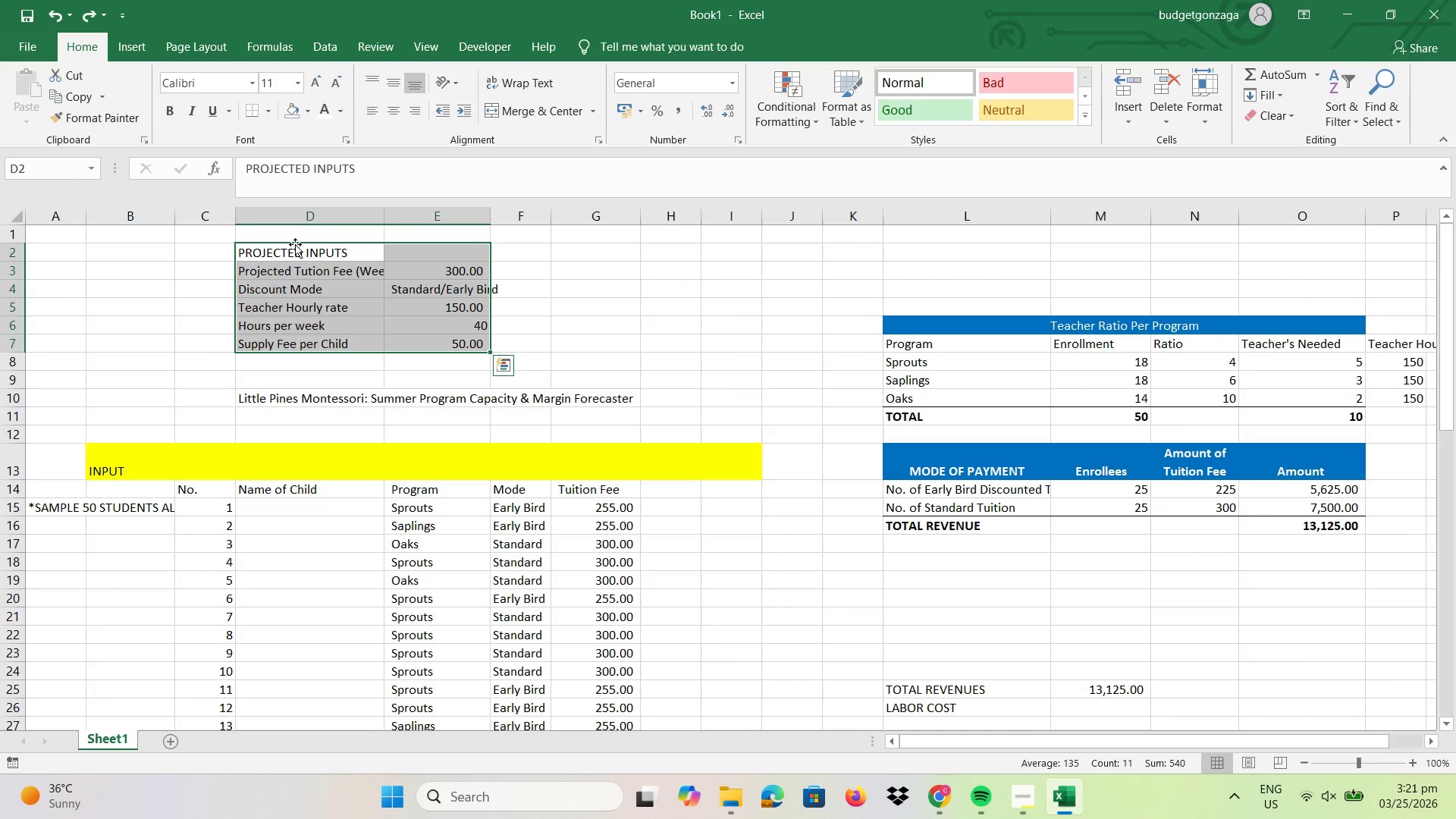 
left_click_drag(start_coordinate=[296, 243], to_coordinate=[156, 275])
 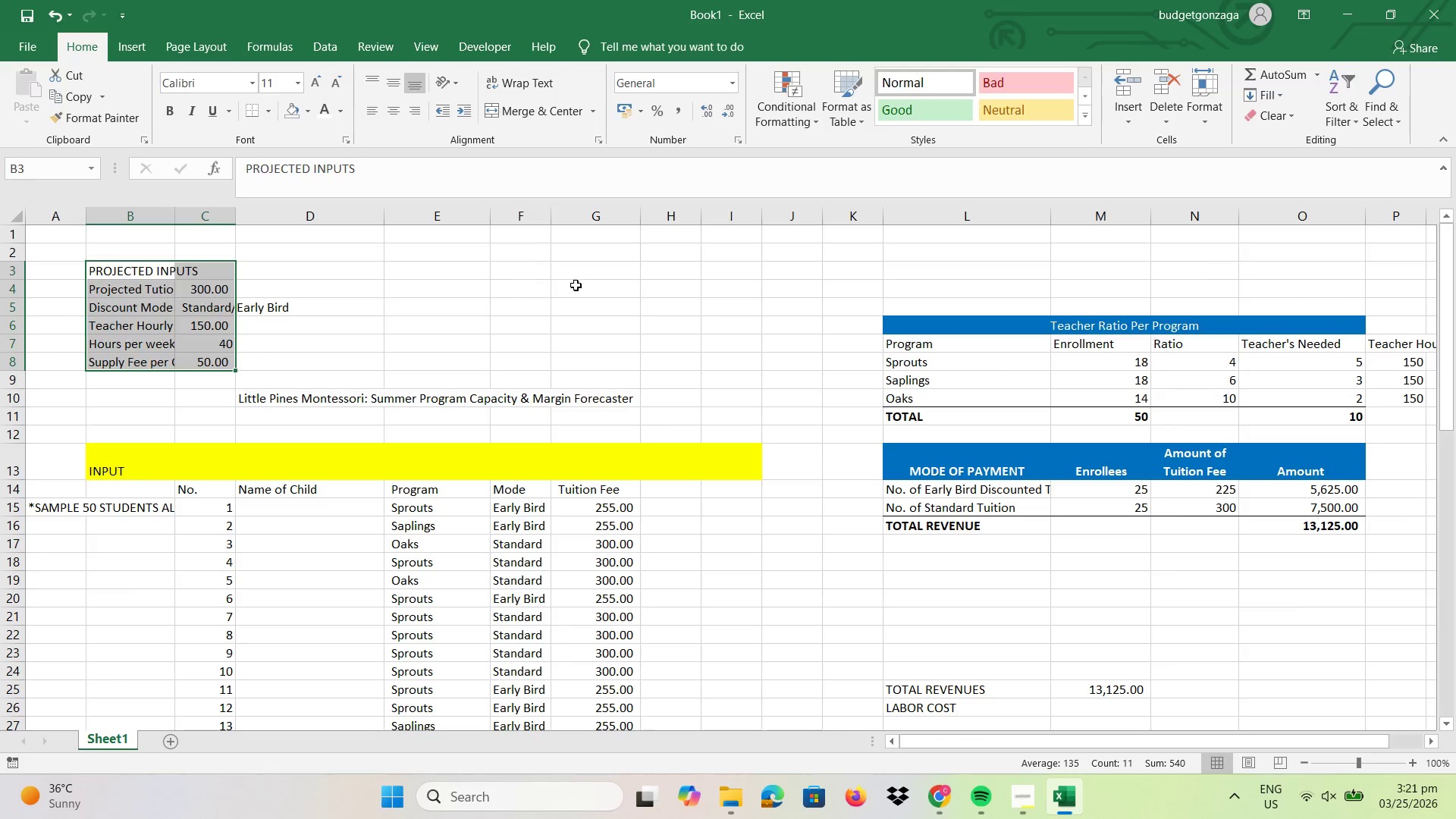 
left_click([576, 285])
 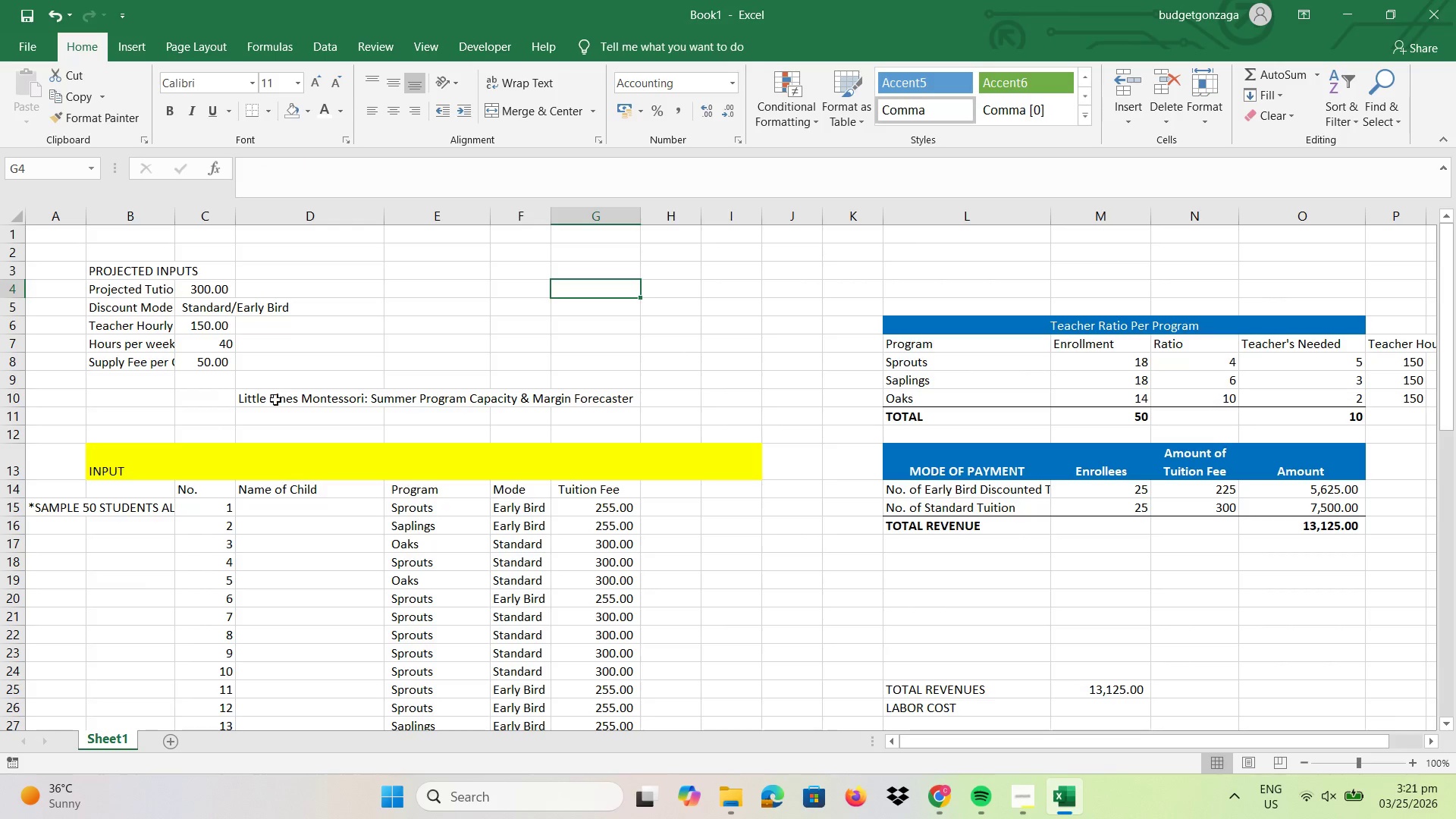 
left_click_drag(start_coordinate=[268, 396], to_coordinate=[592, 398])
 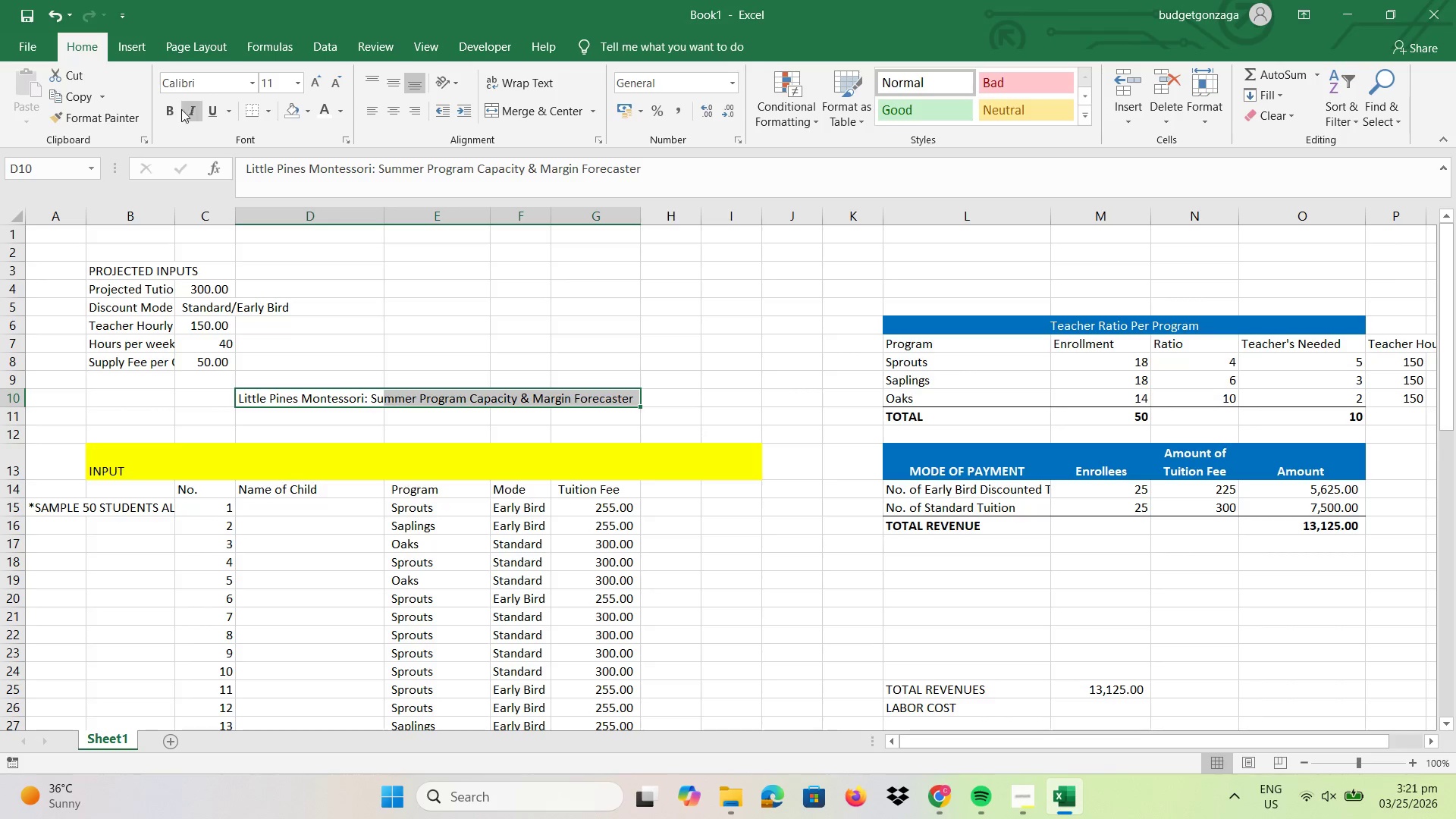 
left_click([174, 113])
 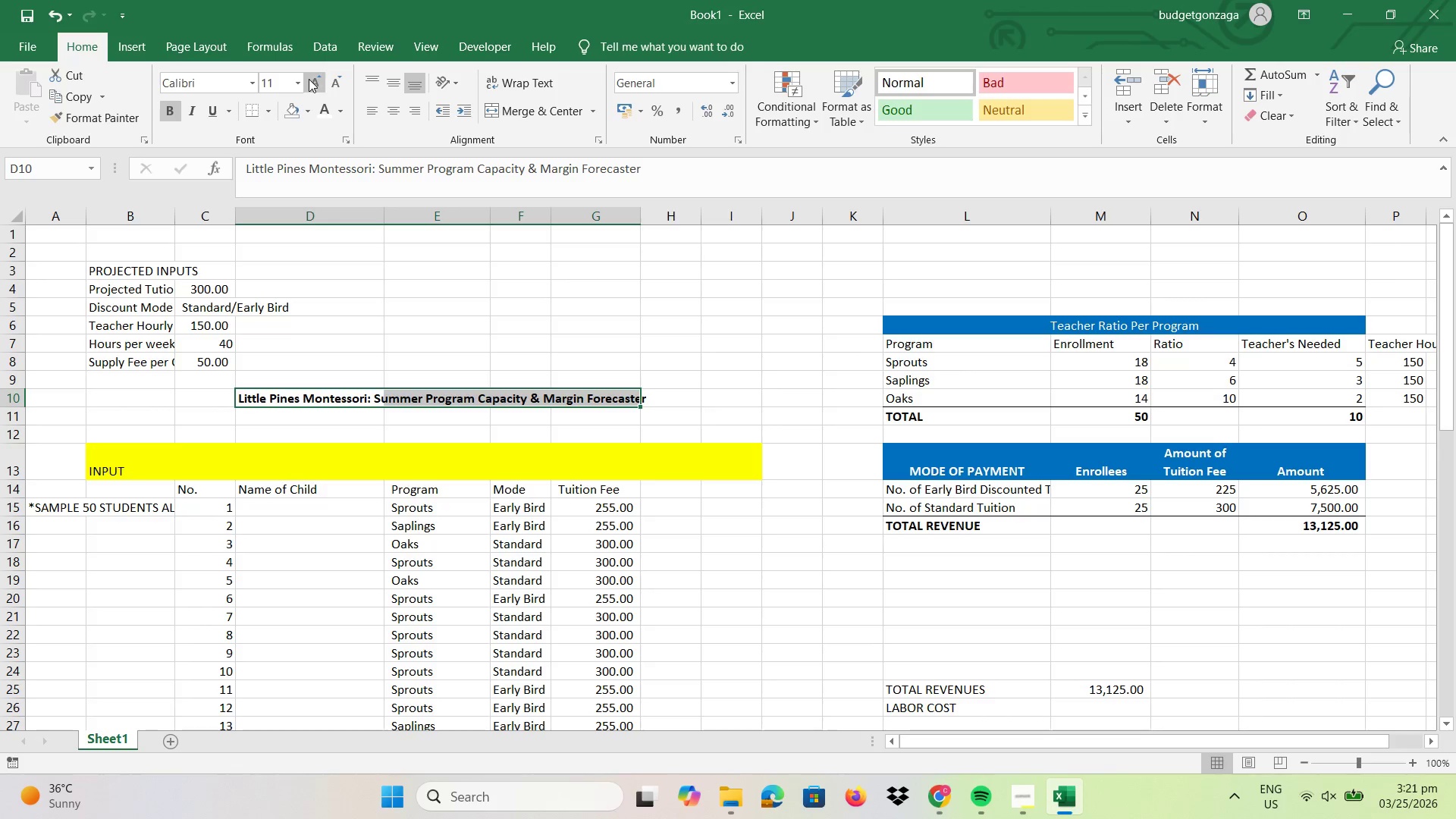 
left_click([322, 79])
 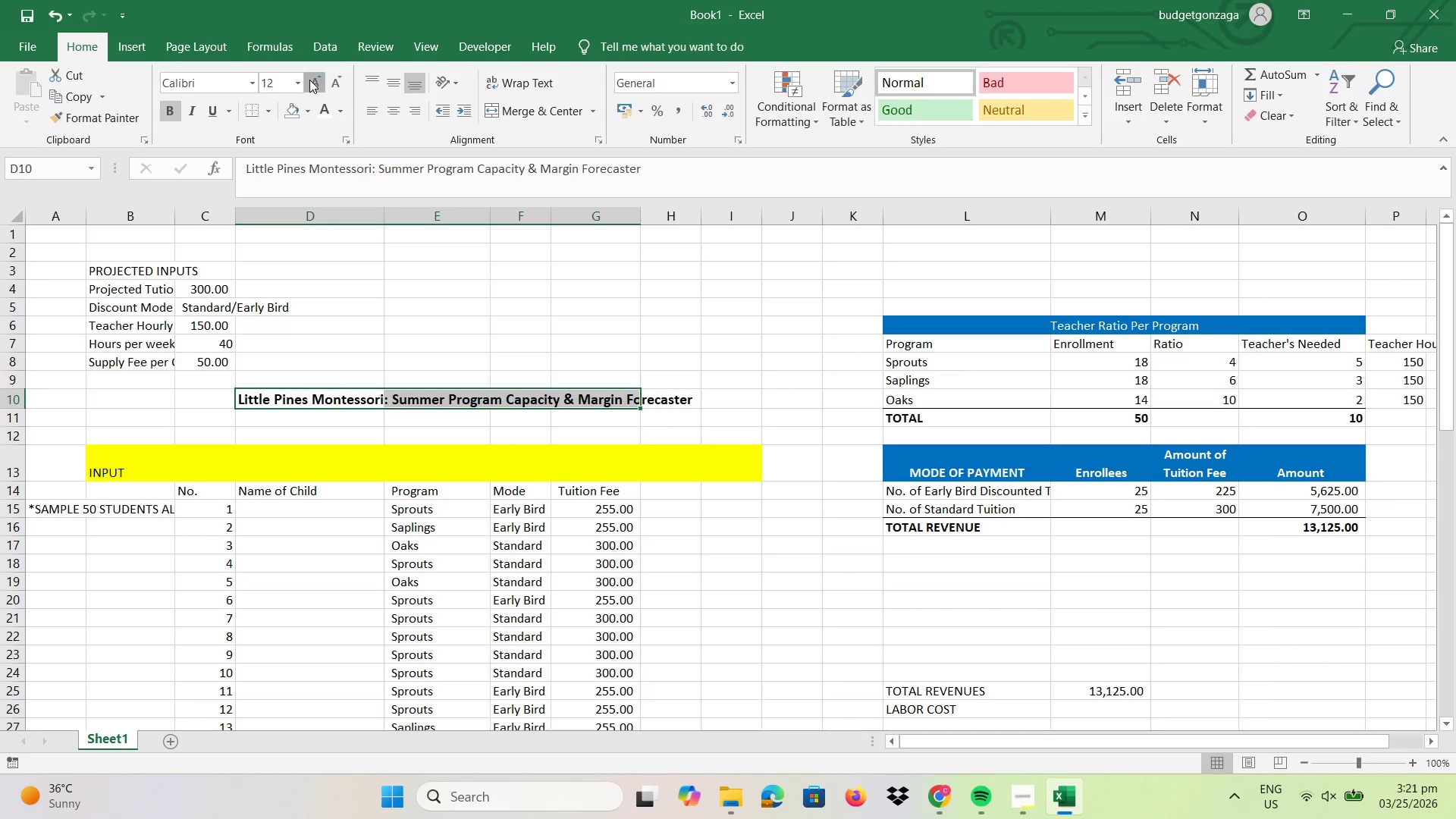 
double_click([309, 80])
 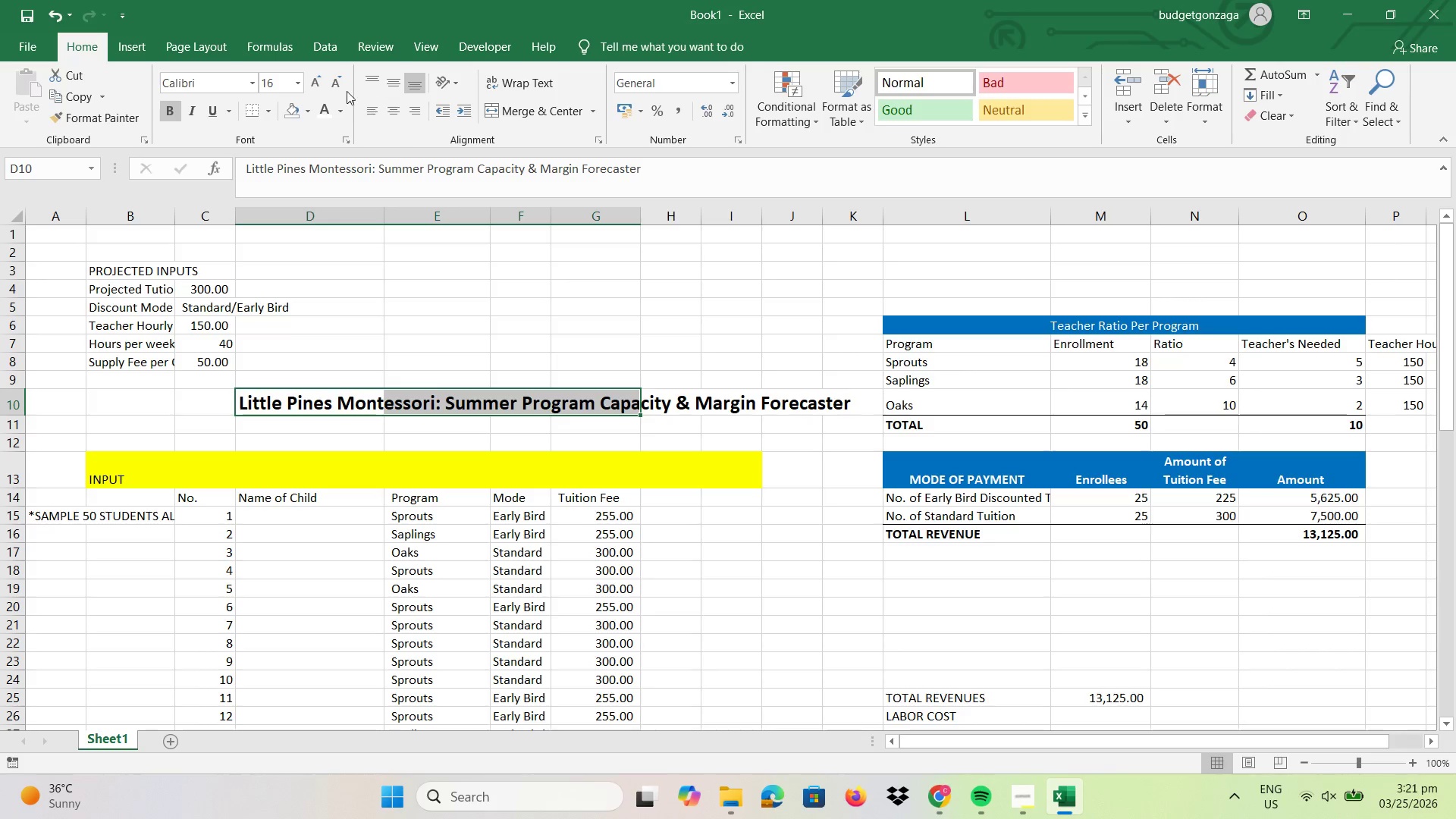 
left_click([343, 83])
 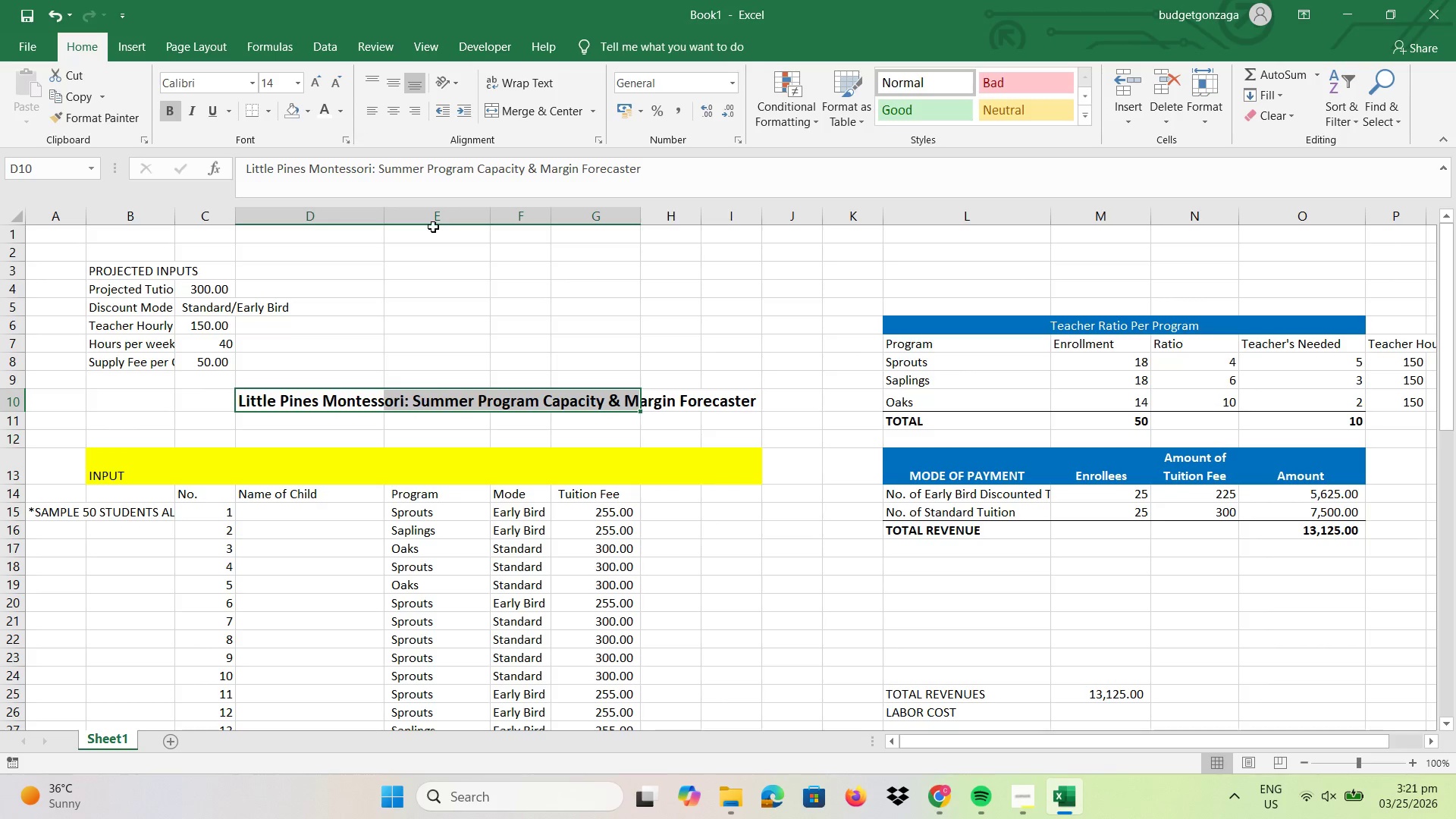 
left_click([474, 263])
 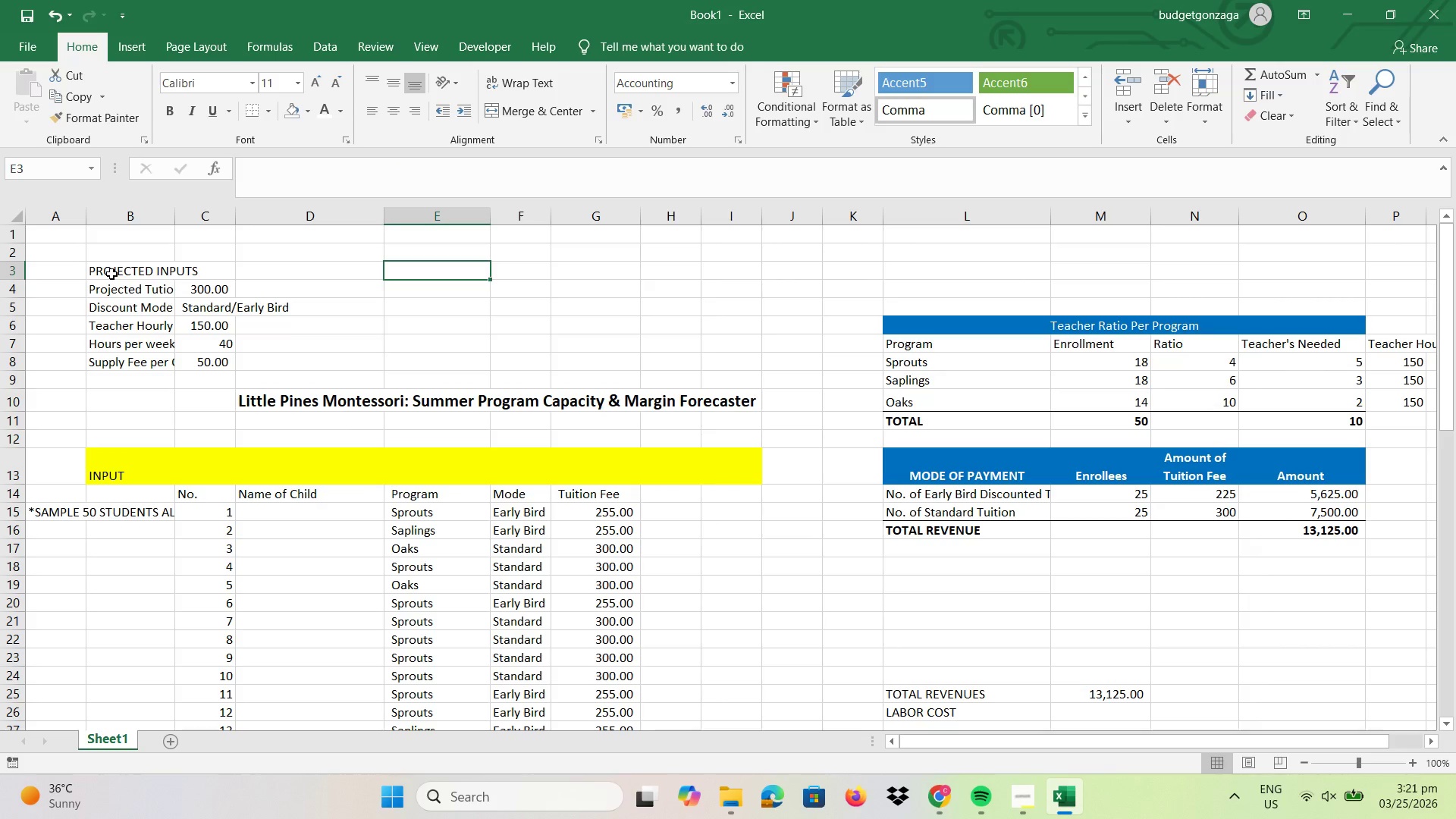 
left_click_drag(start_coordinate=[111, 290], to_coordinate=[118, 352])
 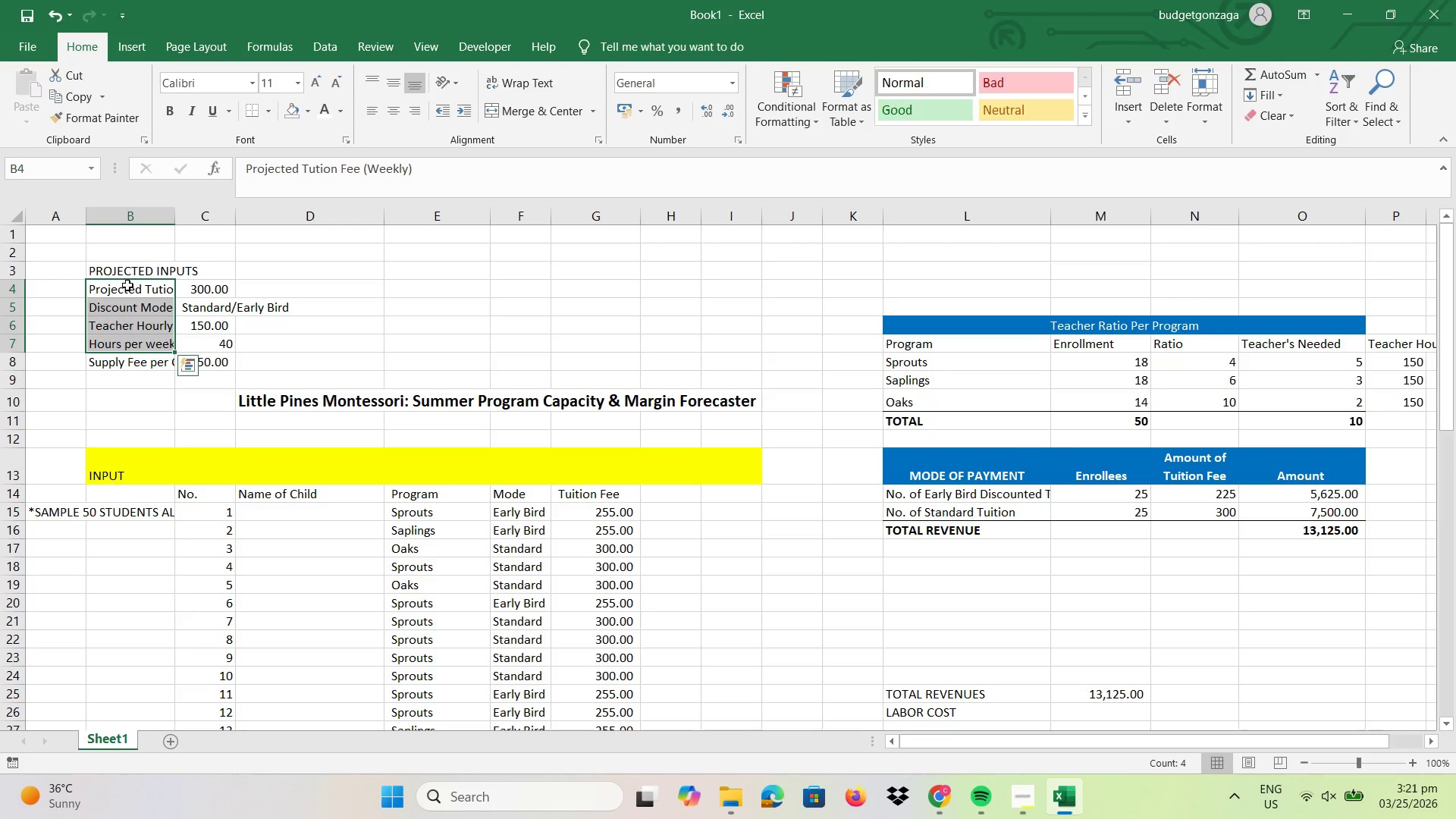 
left_click_drag(start_coordinate=[127, 286], to_coordinate=[128, 356])
 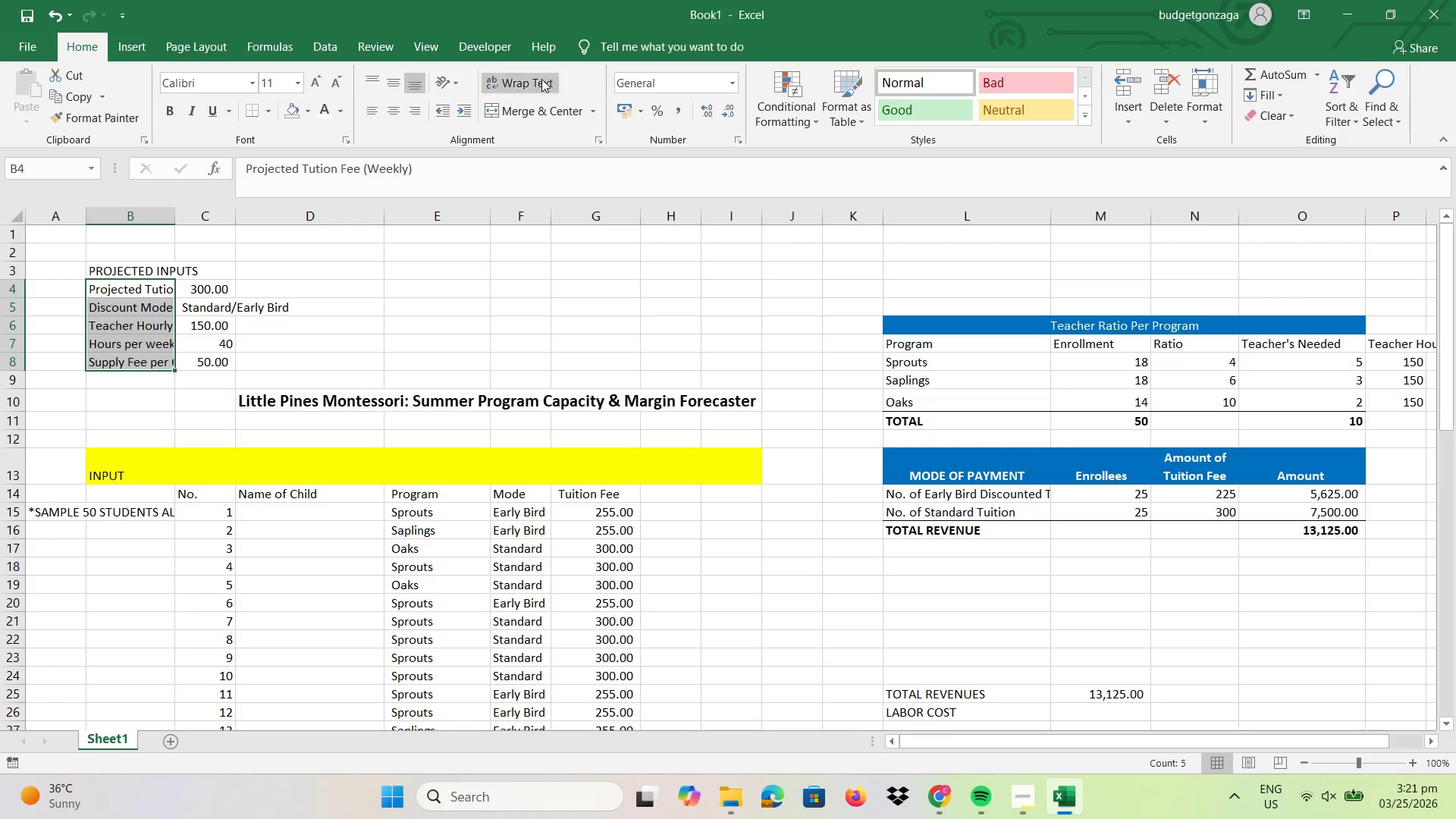 
left_click([529, 77])
 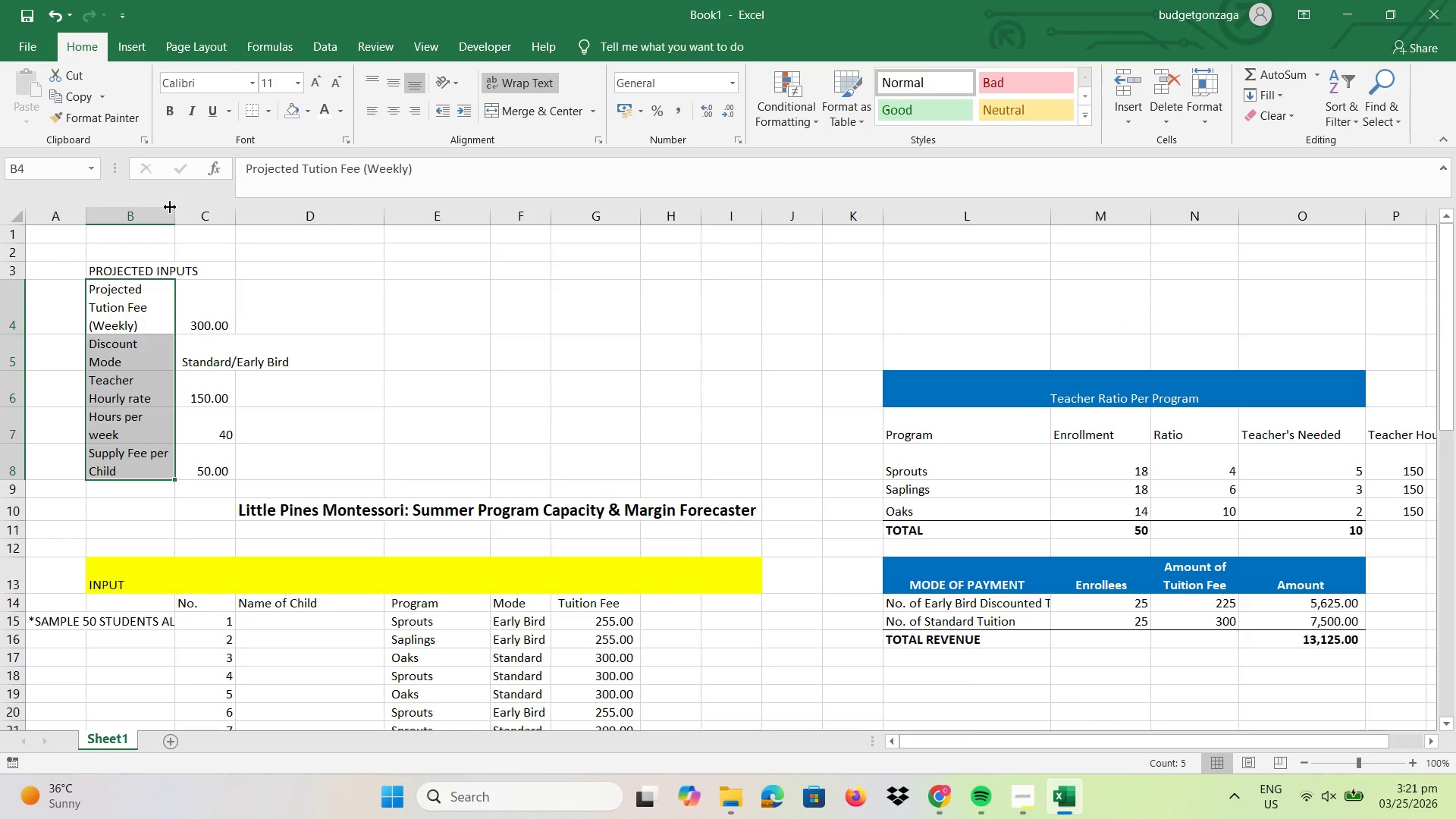 
left_click_drag(start_coordinate=[171, 207], to_coordinate=[182, 206])
 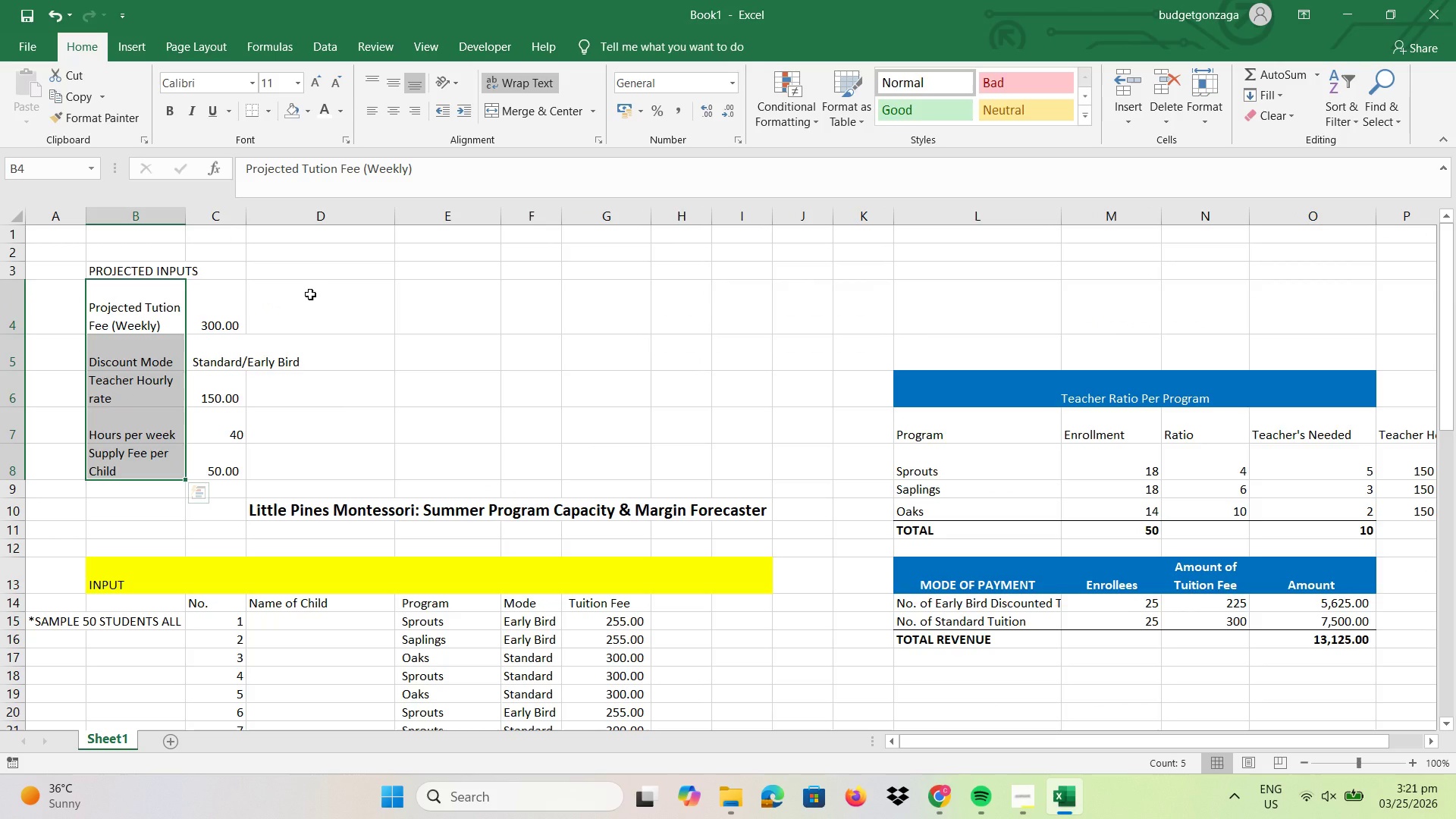 
left_click([310, 294])
 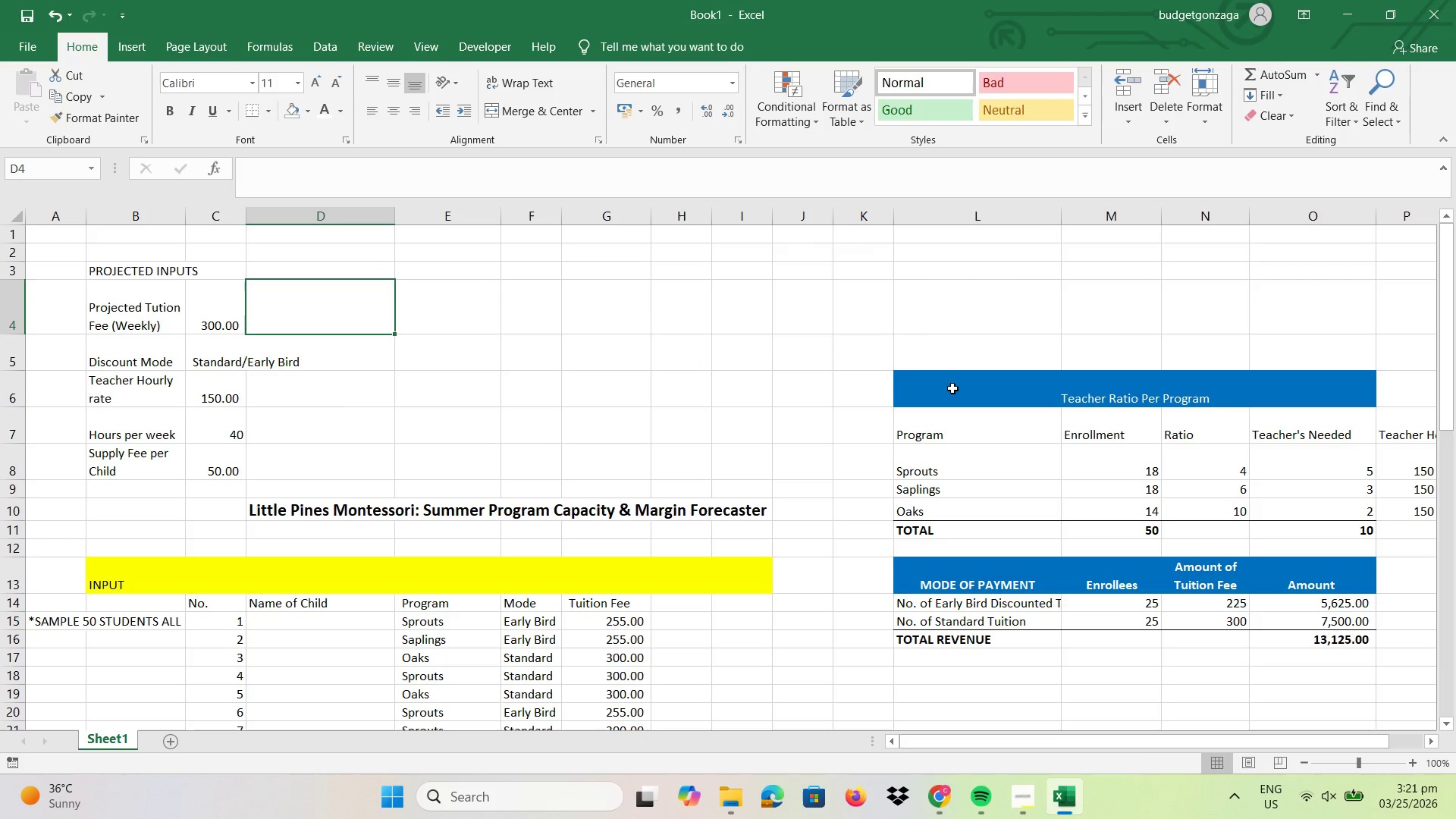 
key(Control+Z)
 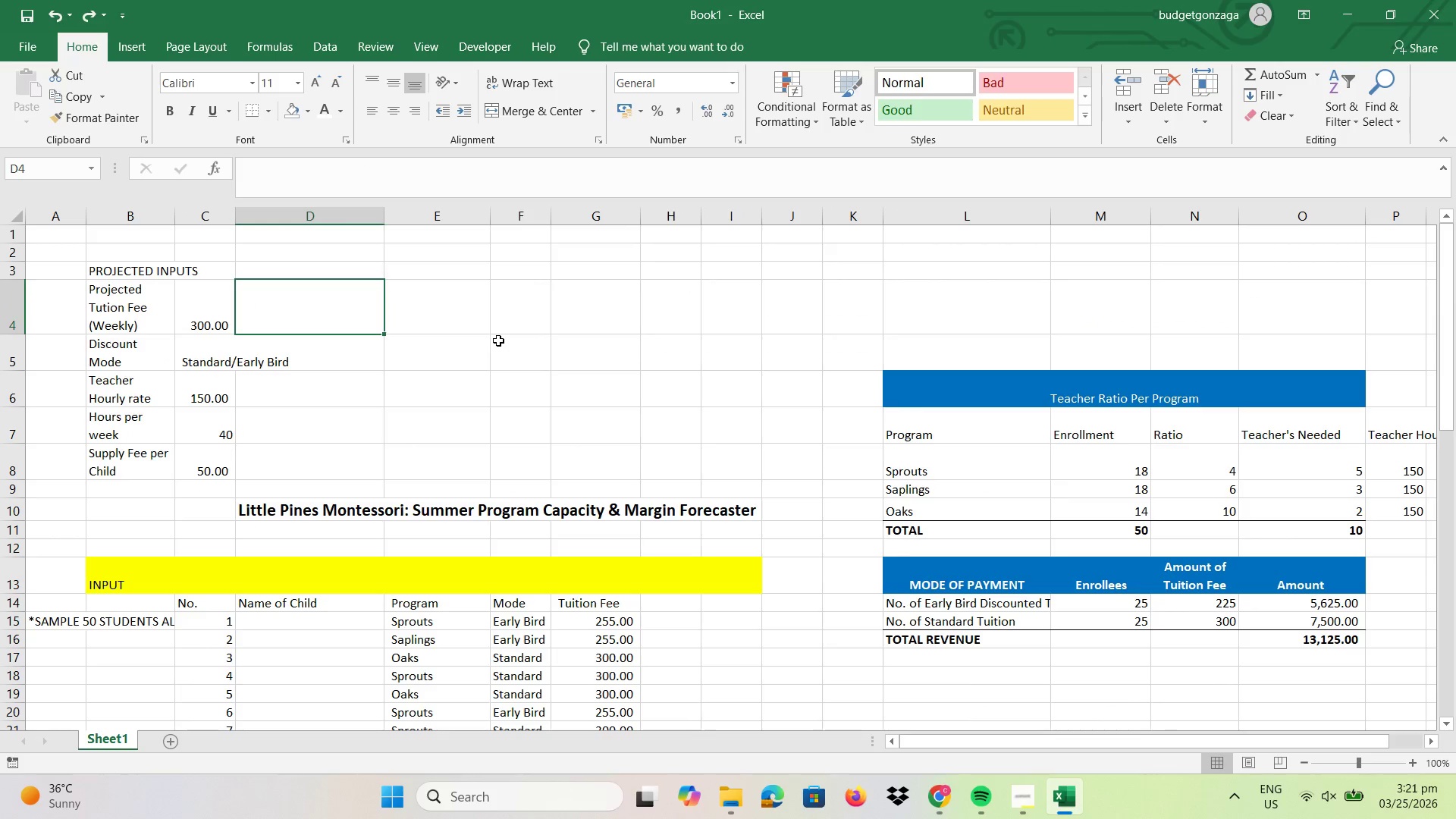 
key(Control+Z)
 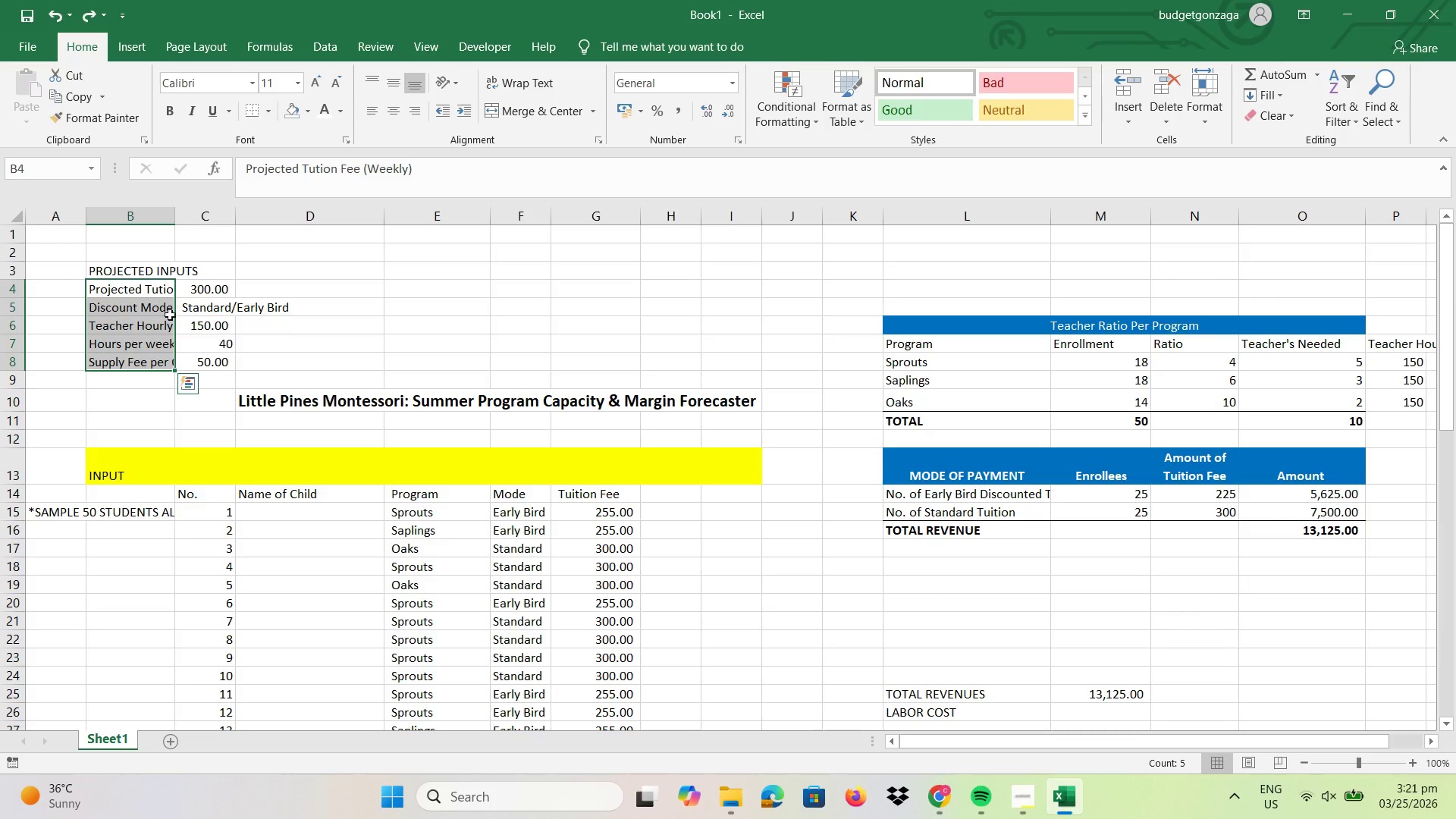 
left_click([173, 315])
 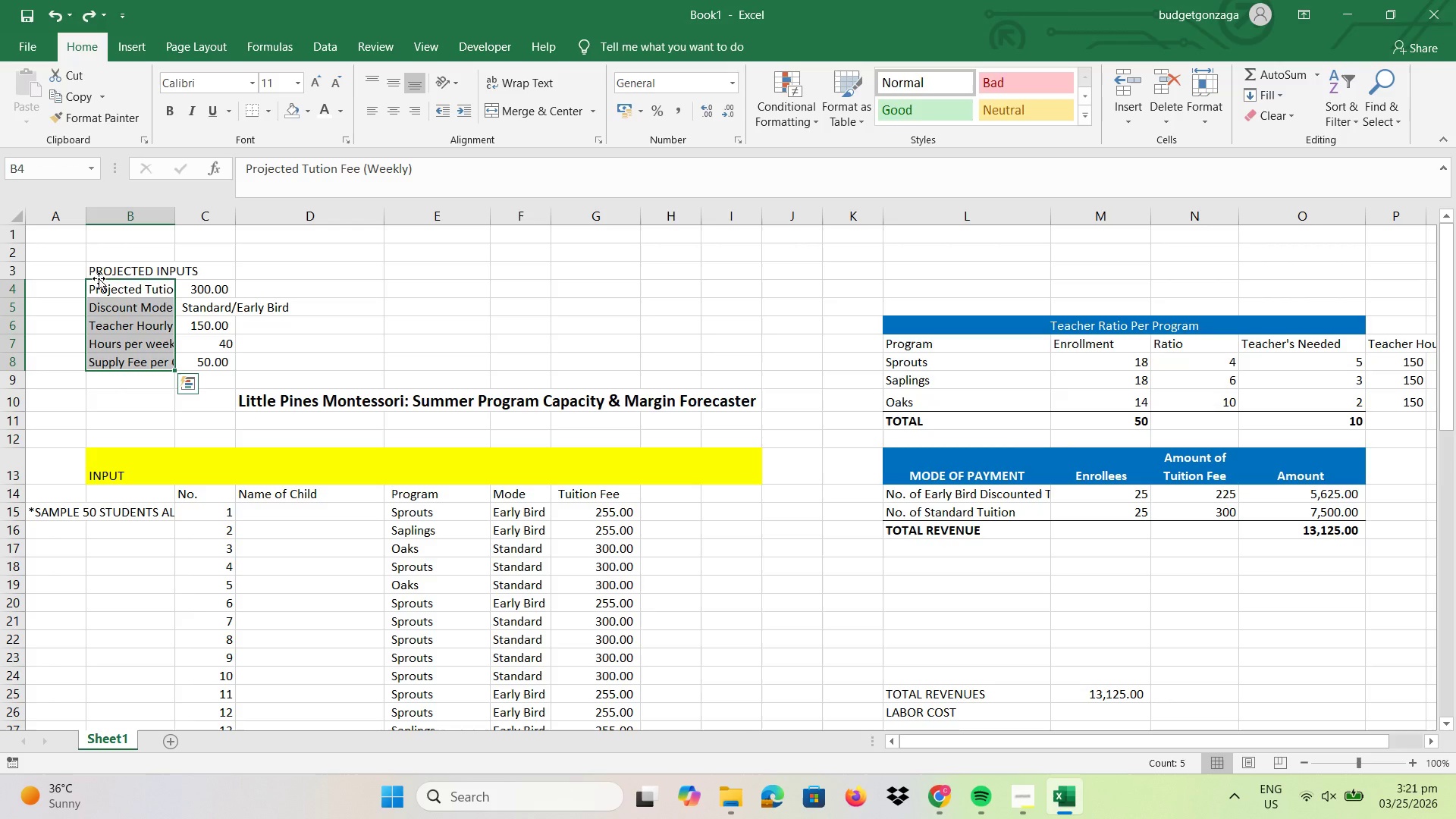 
left_click_drag(start_coordinate=[99, 278], to_coordinate=[66, 284])
 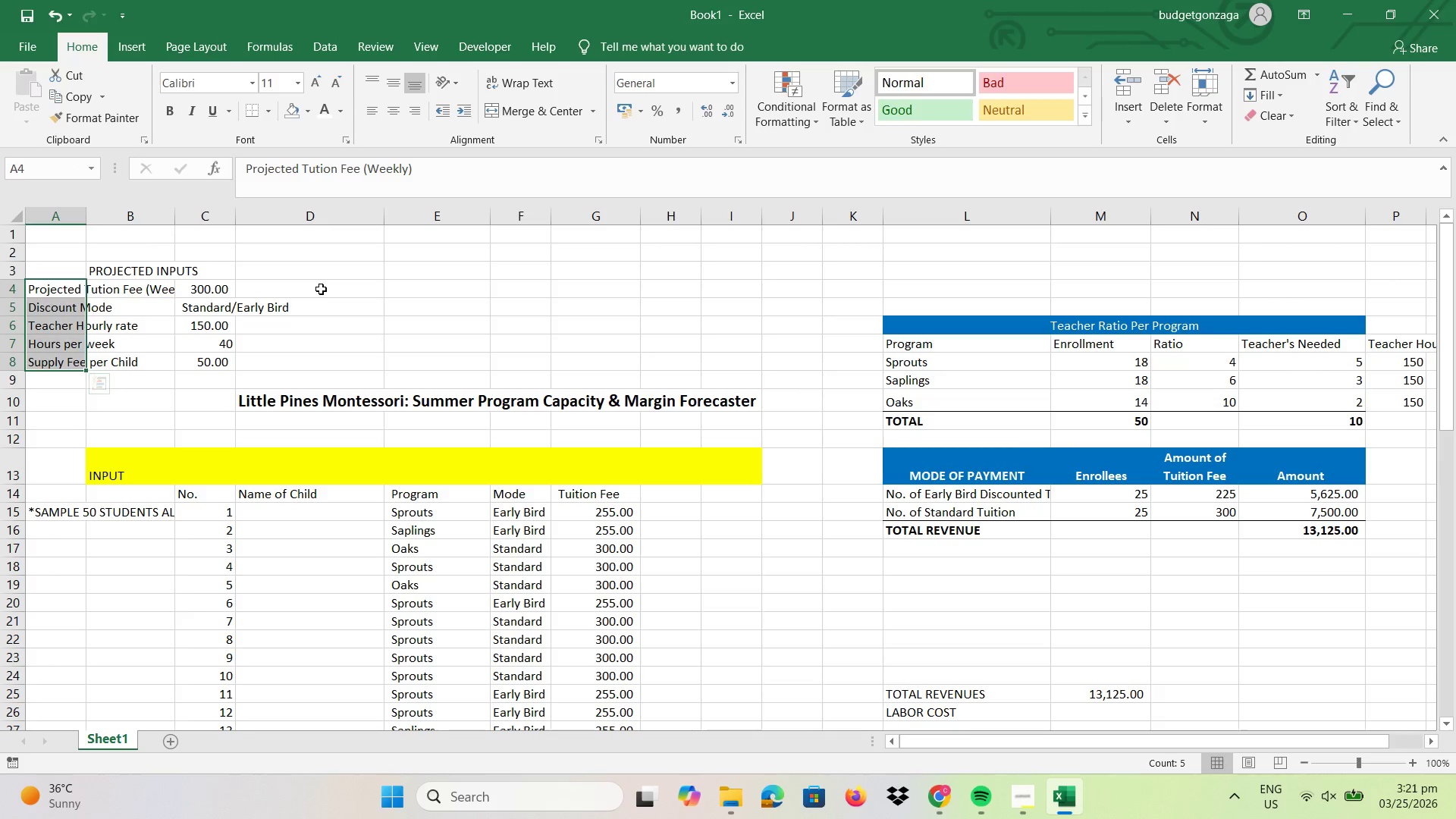 
left_click([321, 289])
 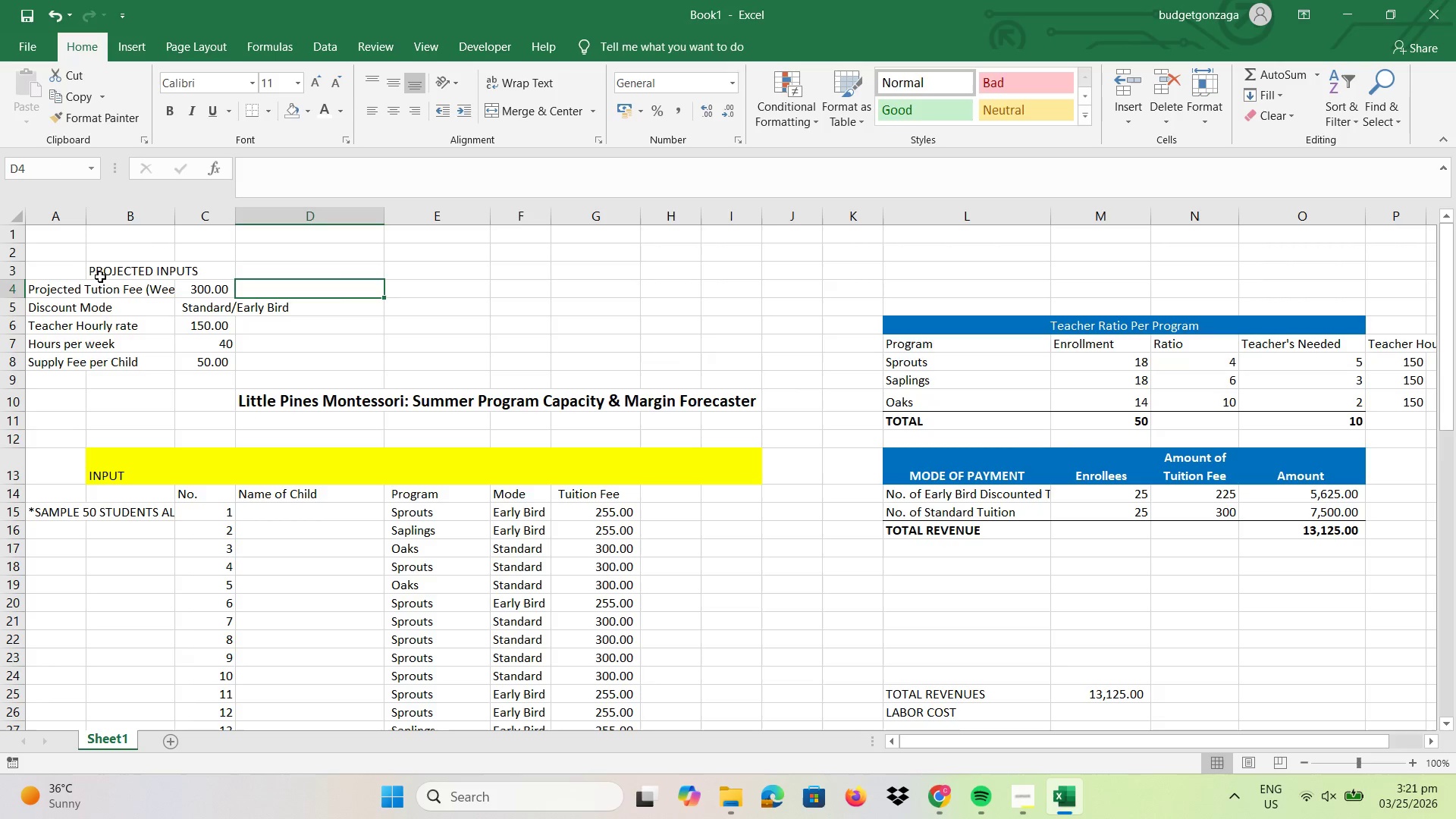 
left_click_drag(start_coordinate=[97, 271], to_coordinate=[735, 275])
 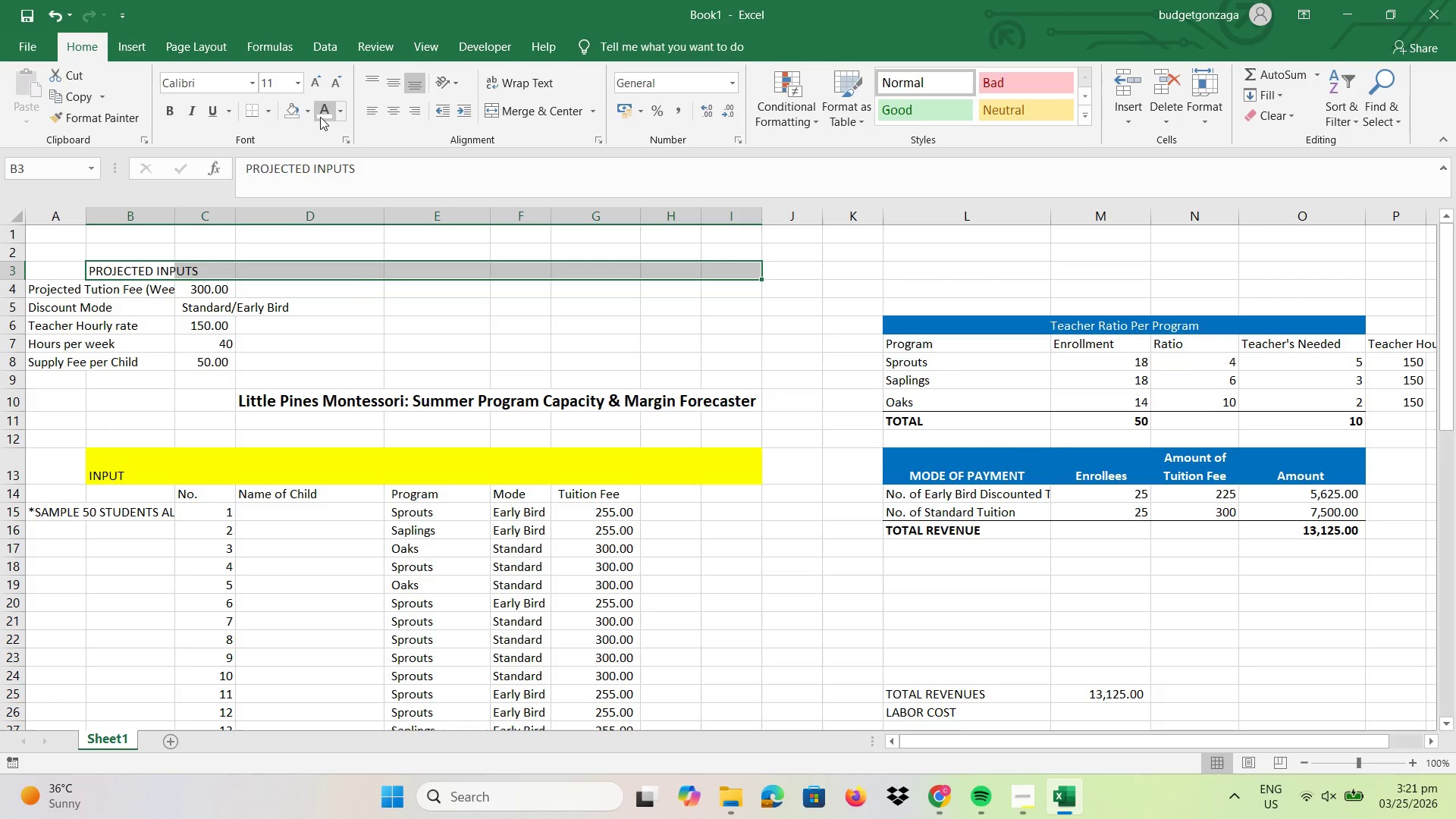 
left_click([306, 111])
 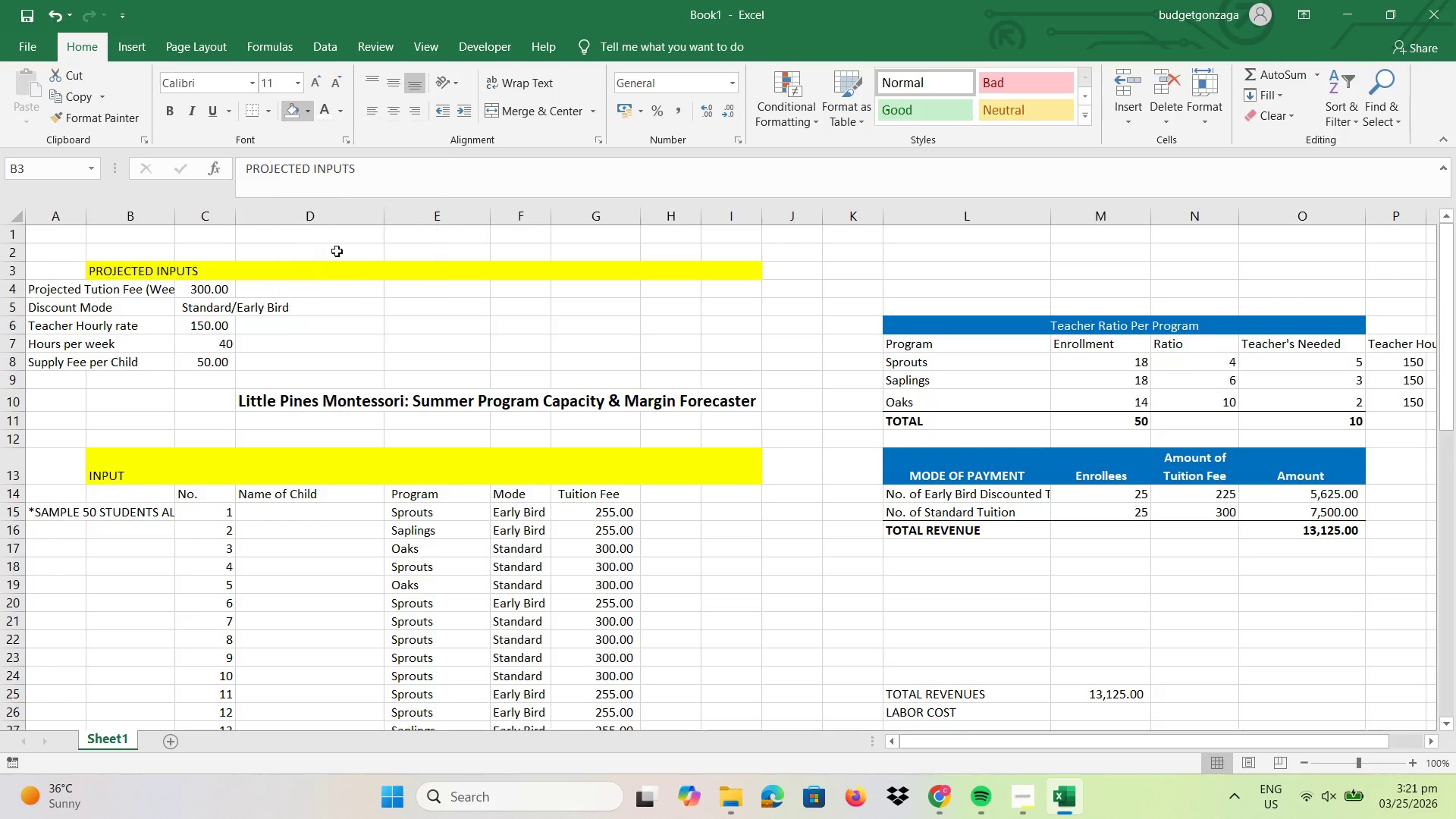 
double_click([432, 344])
 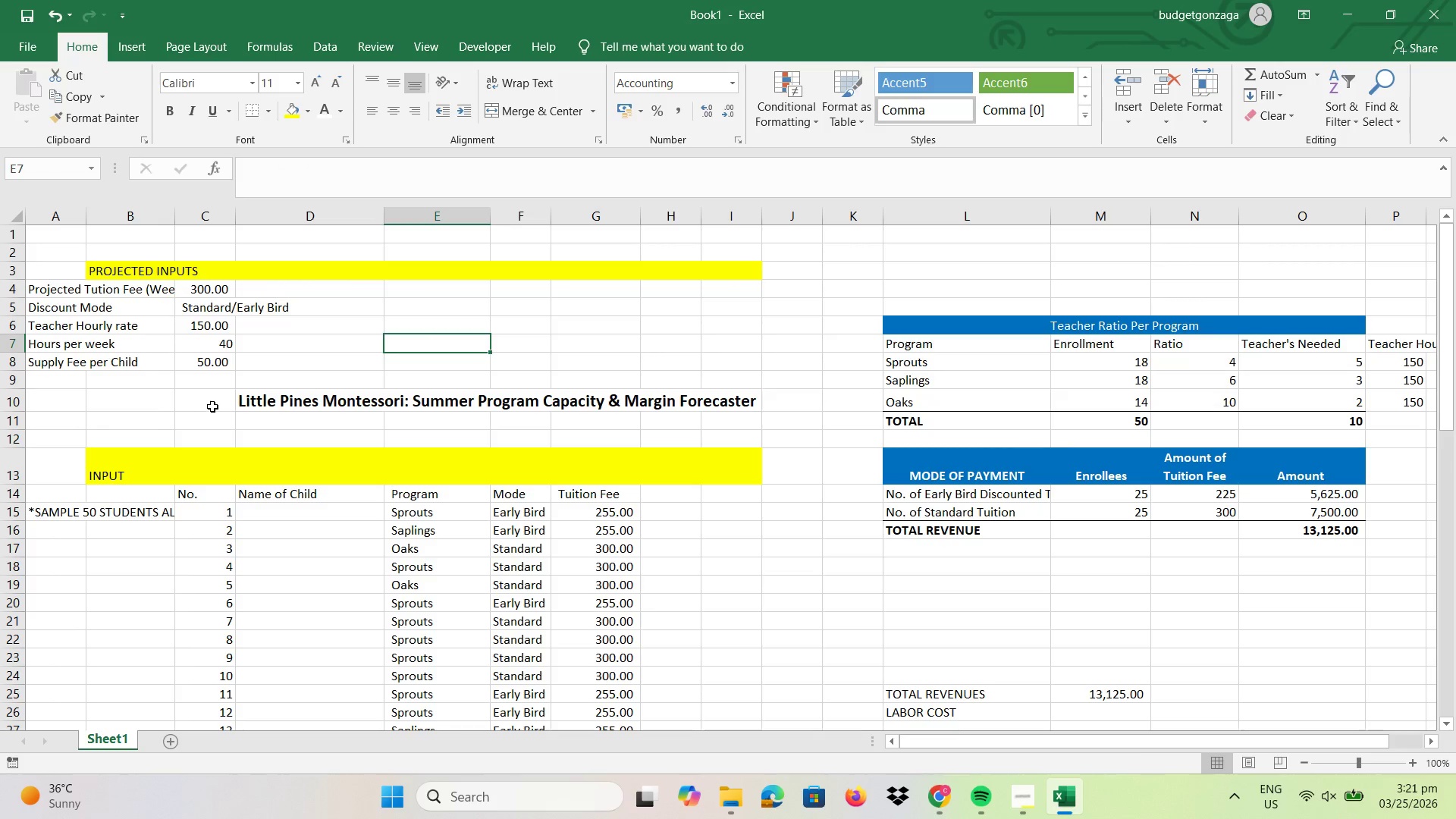 
left_click_drag(start_coordinate=[245, 397], to_coordinate=[646, 392])
 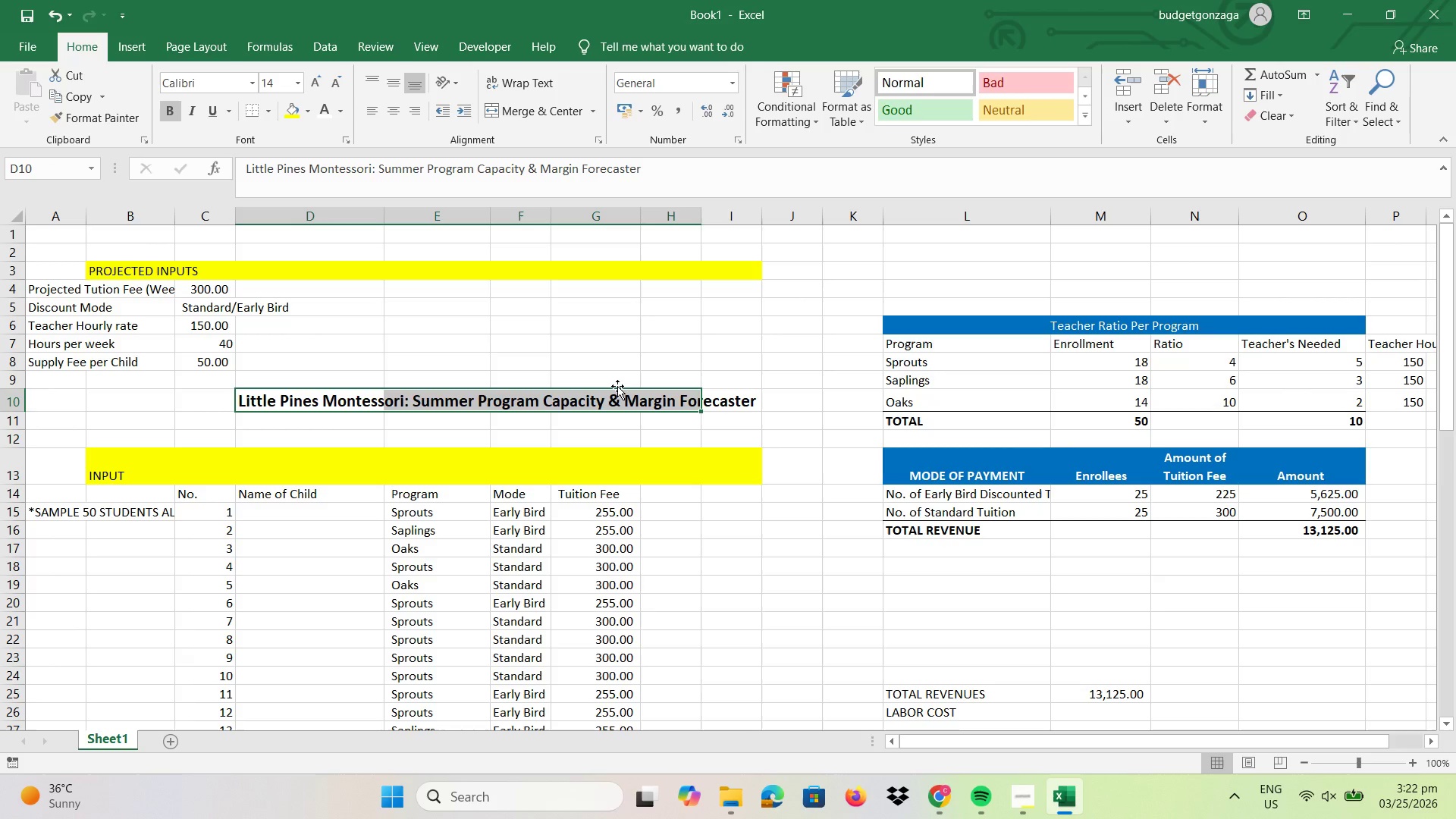 
left_click_drag(start_coordinate=[617, 386], to_coordinate=[467, 400])
 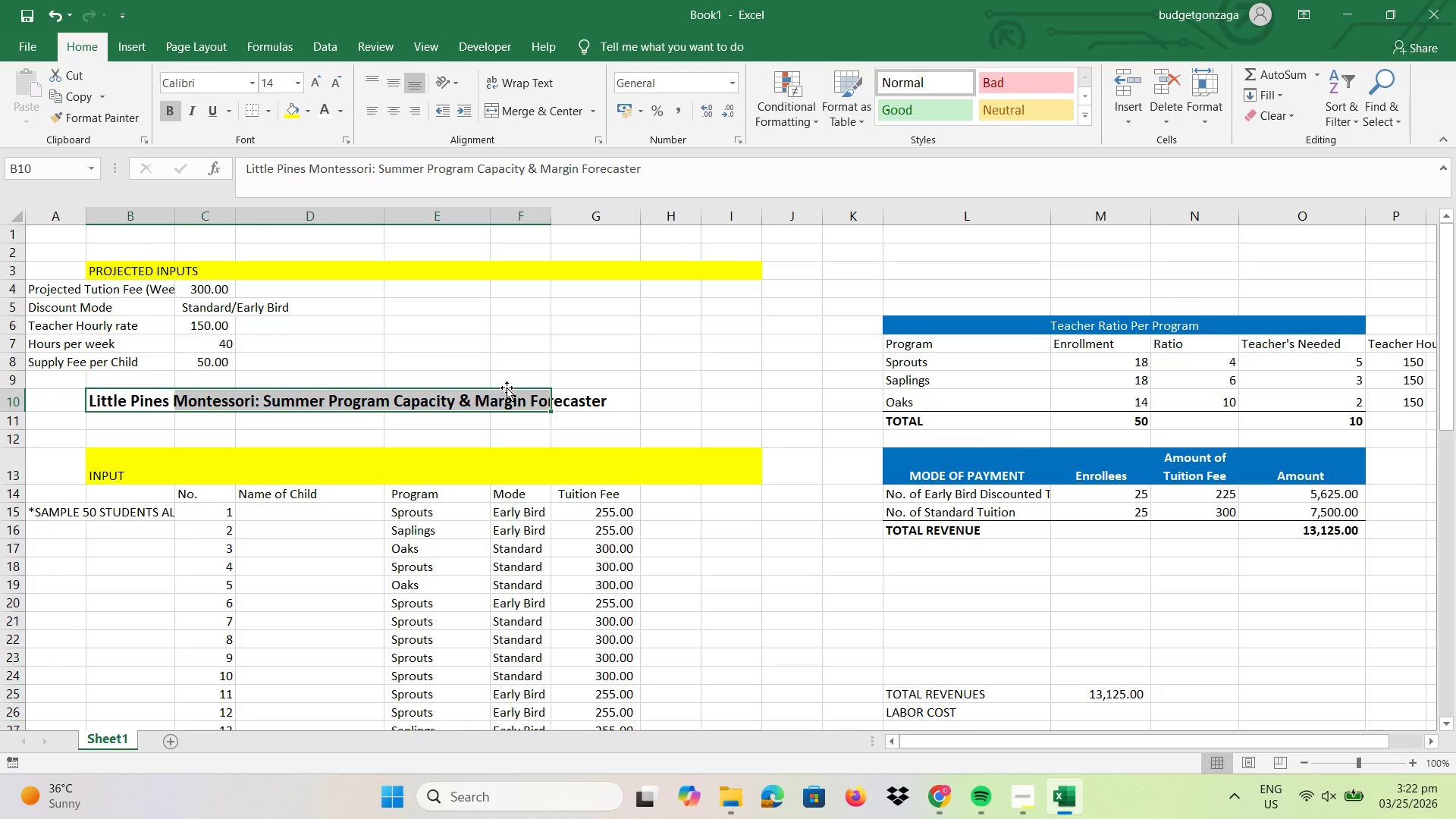 
left_click_drag(start_coordinate=[507, 388], to_coordinate=[555, 390])
 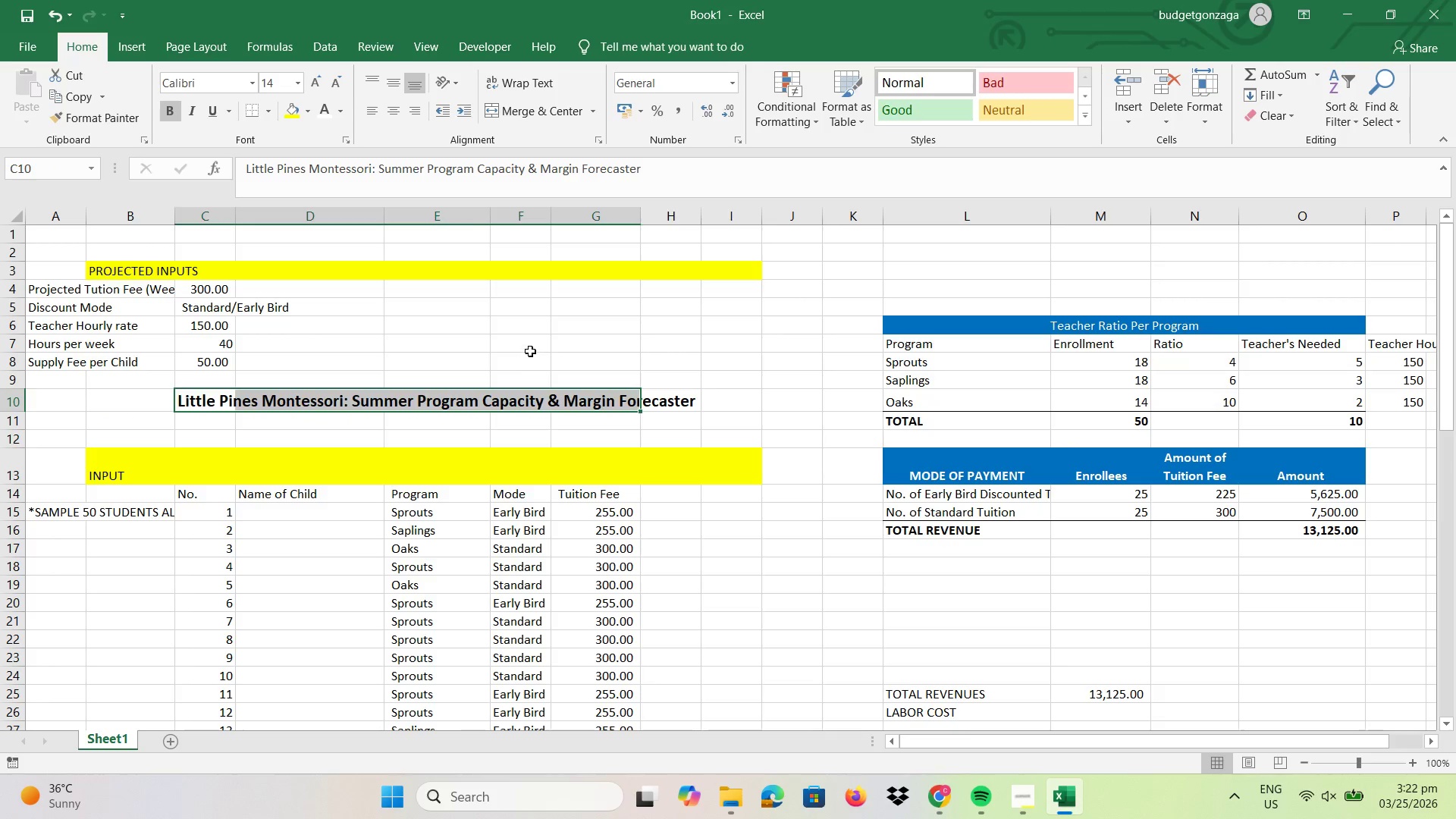 
left_click([530, 351])
 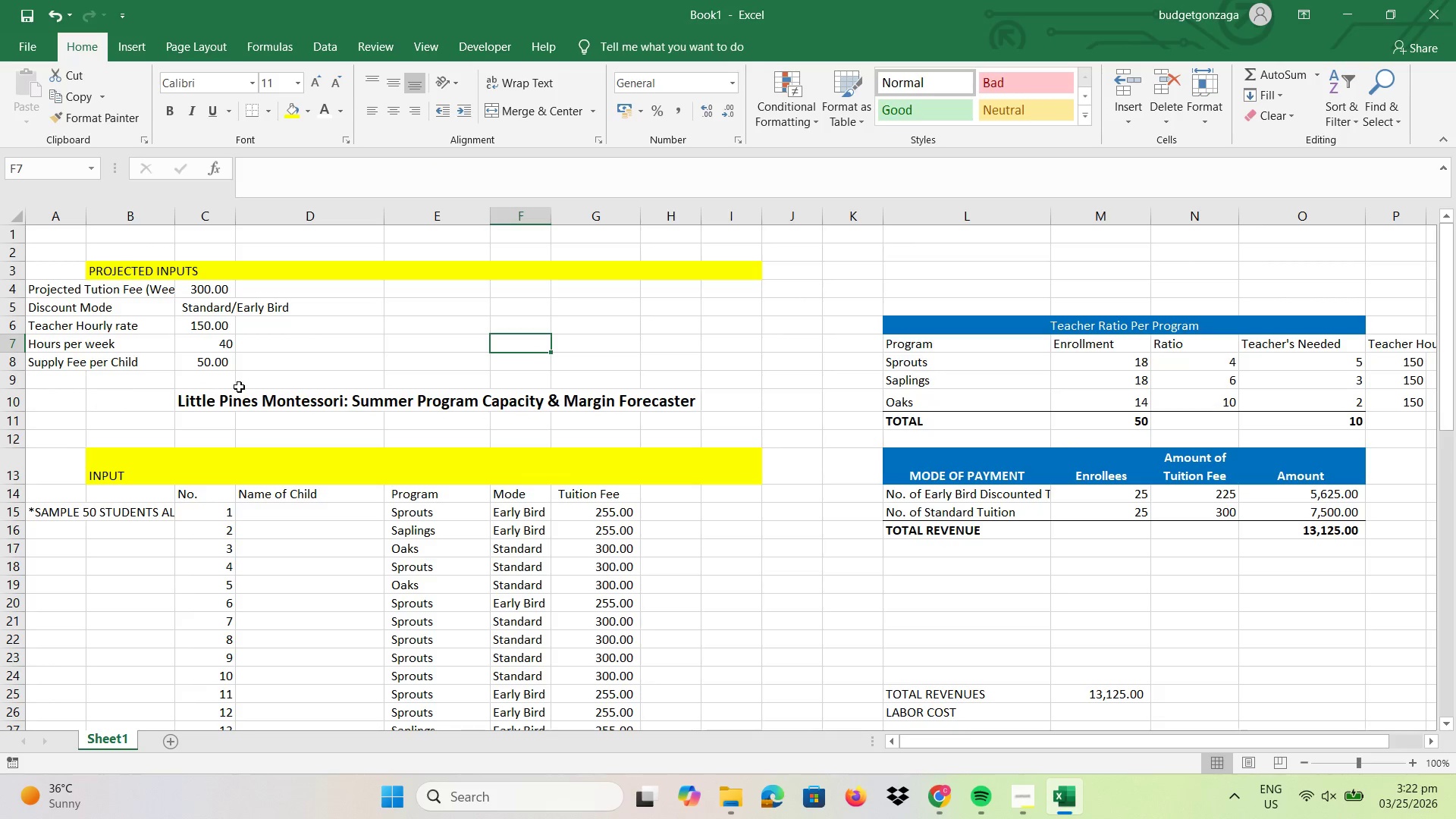 
left_click_drag(start_coordinate=[201, 396], to_coordinate=[651, 404])
 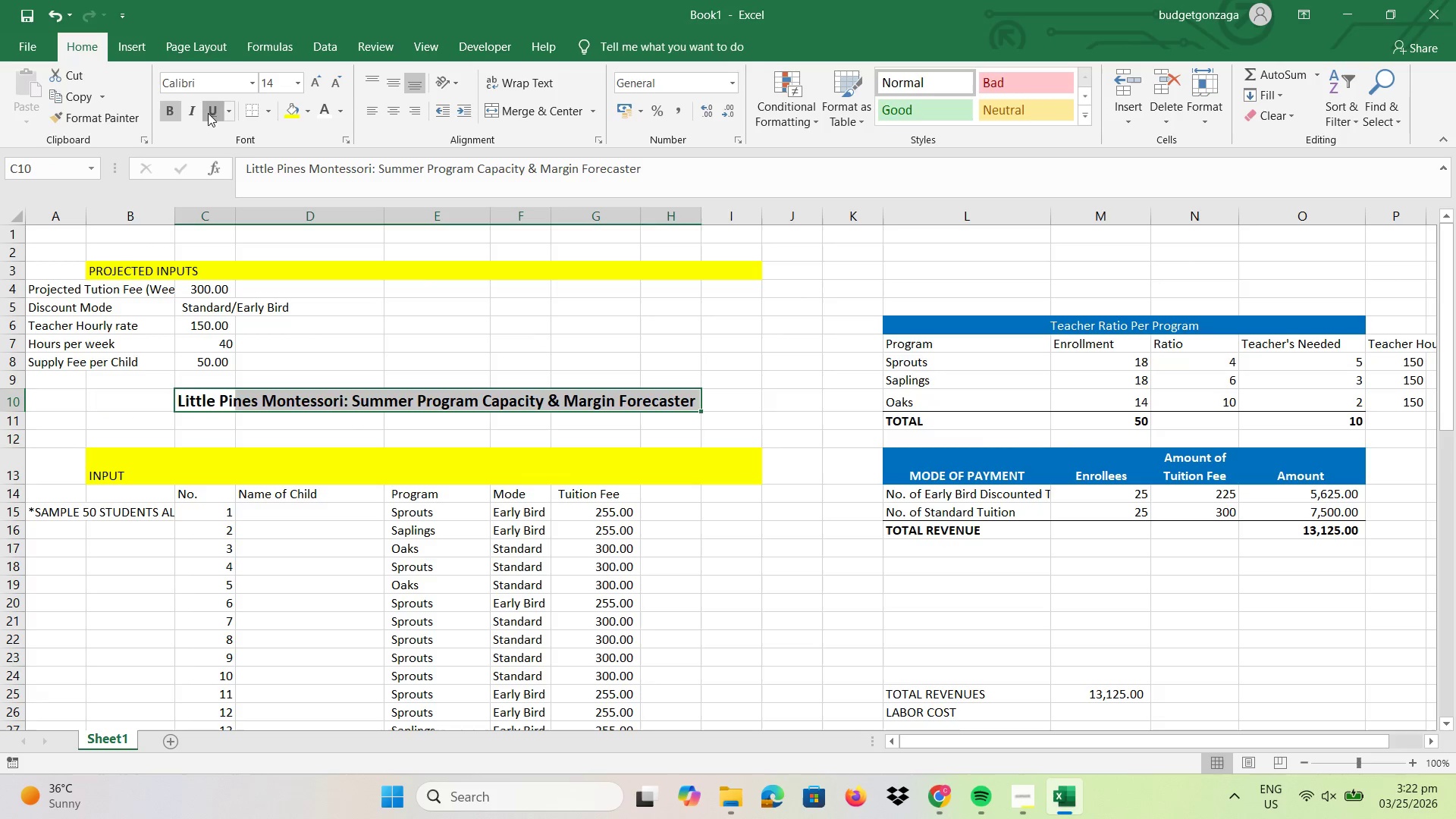 
double_click([467, 295])
 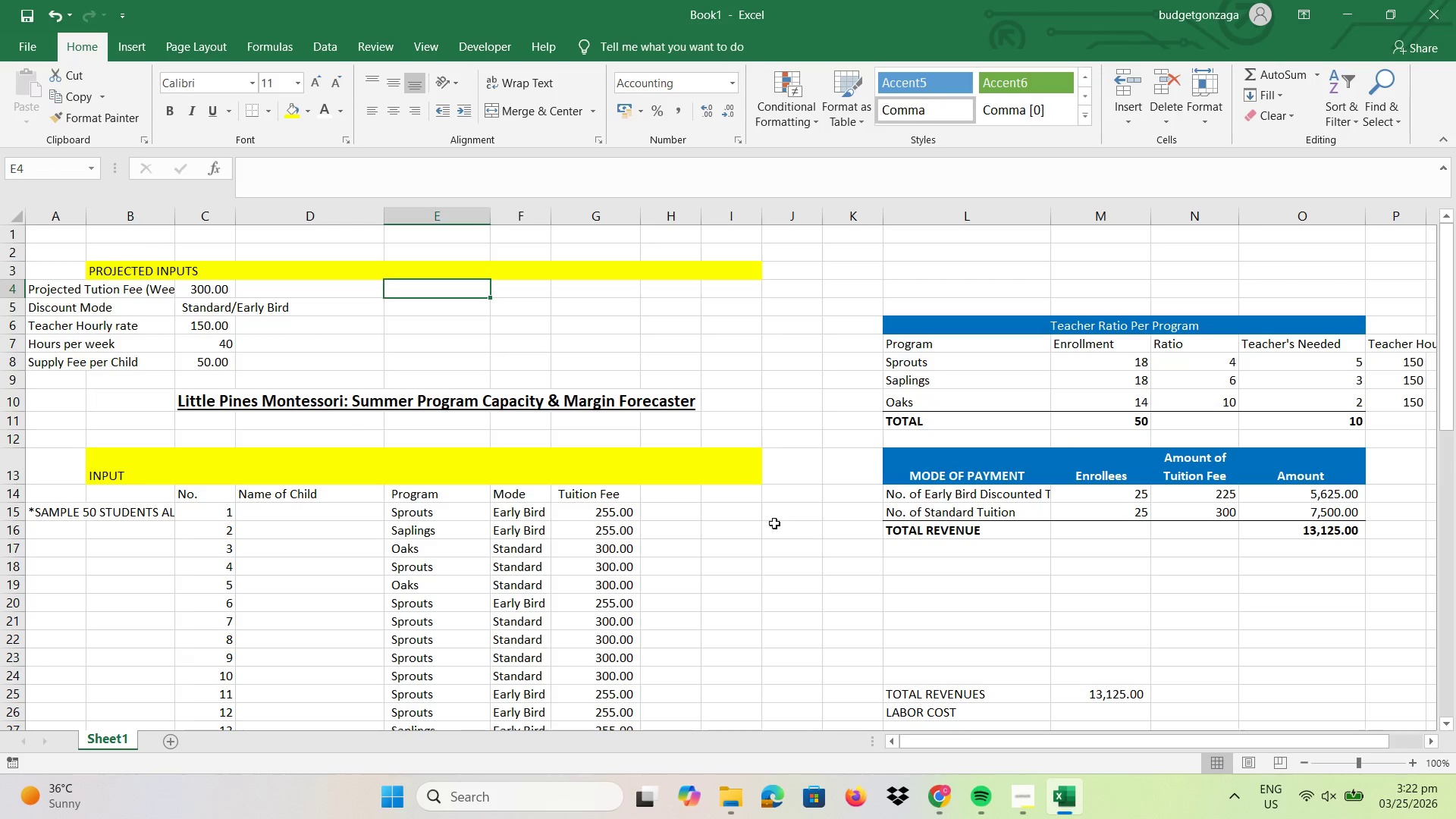 
scroll: coordinate [766, 511], scroll_direction: down, amount: 2.0
 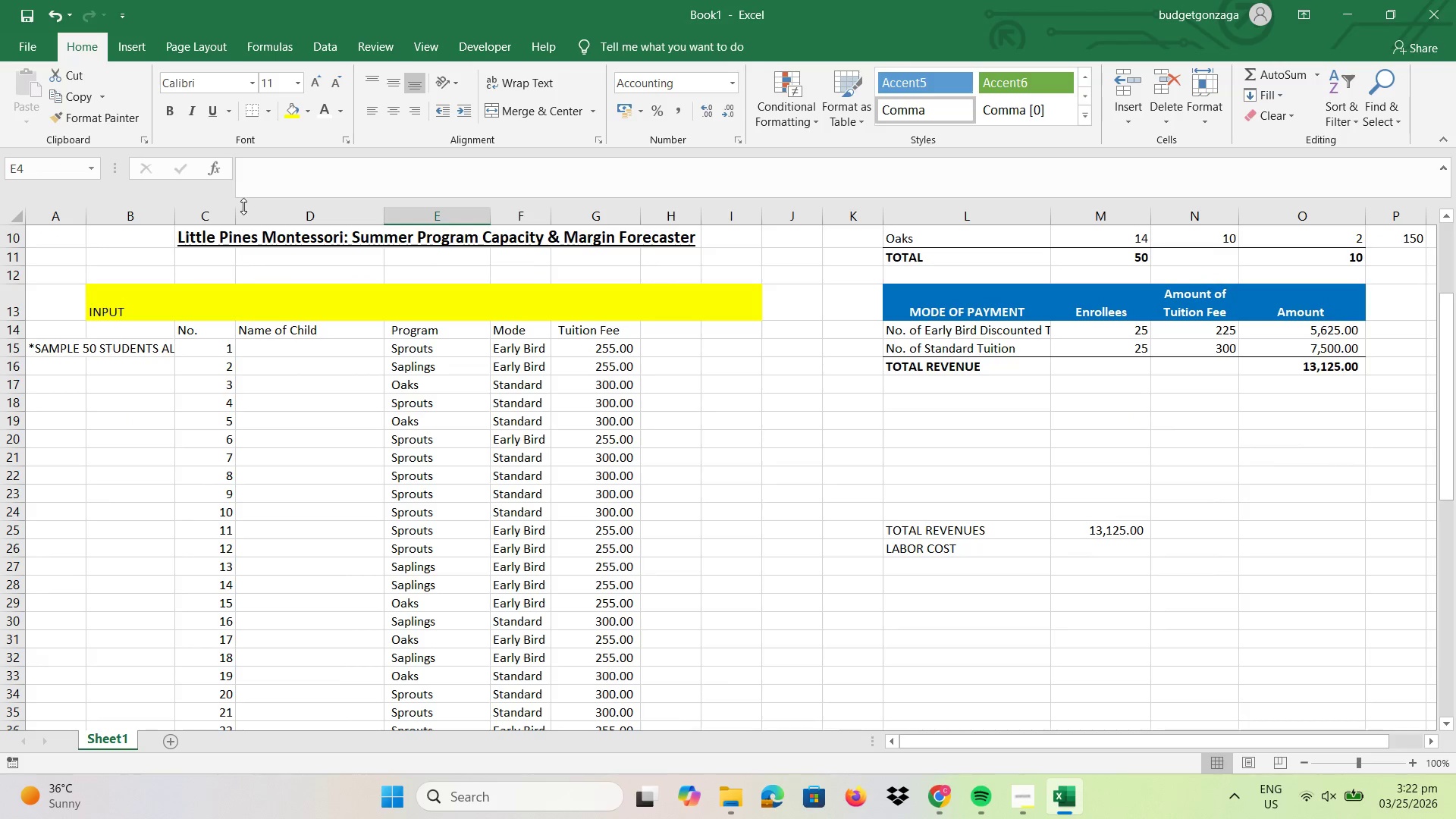 
left_click_drag(start_coordinate=[237, 214], to_coordinate=[202, 223])
 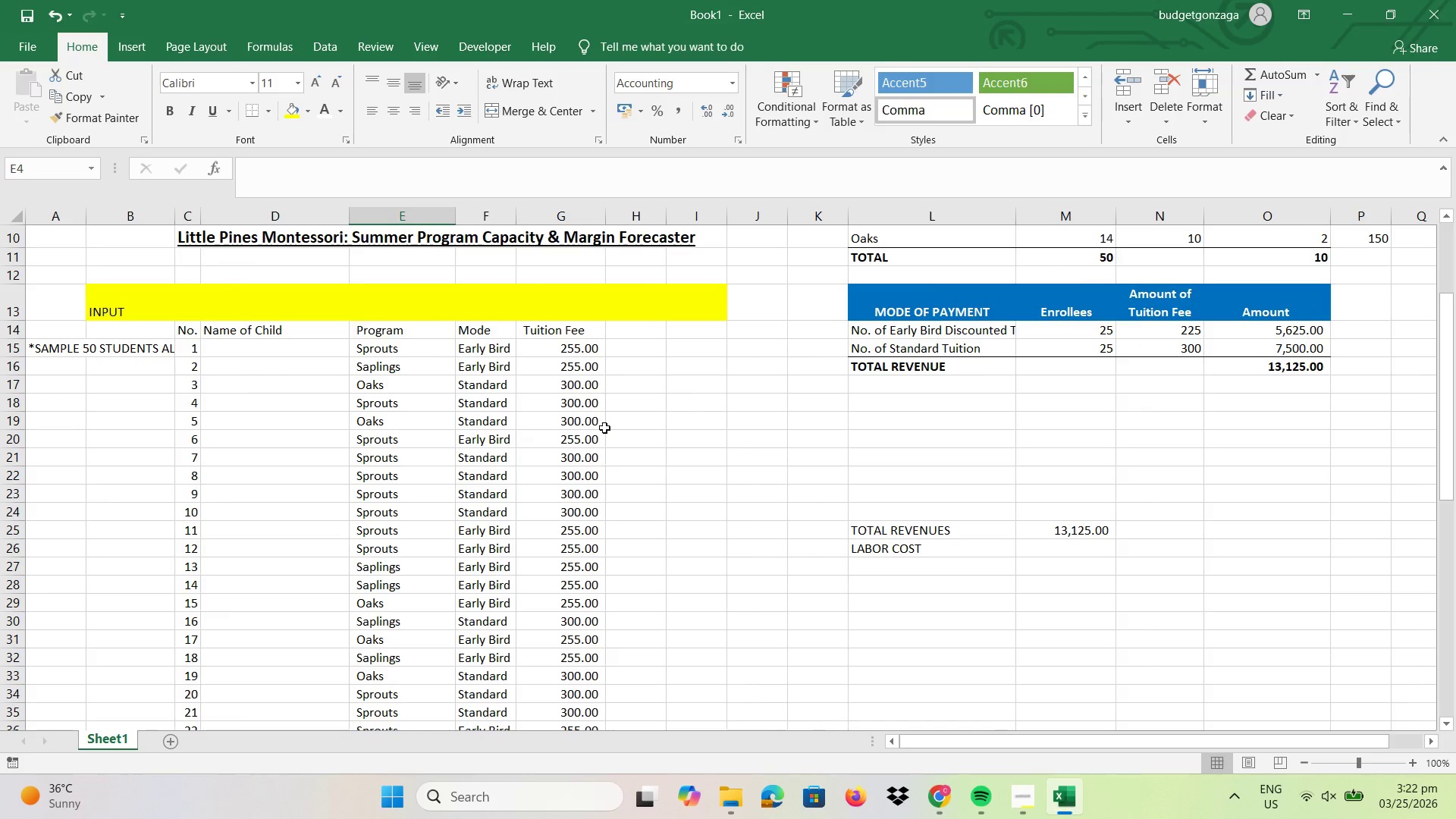 
left_click([661, 441])
 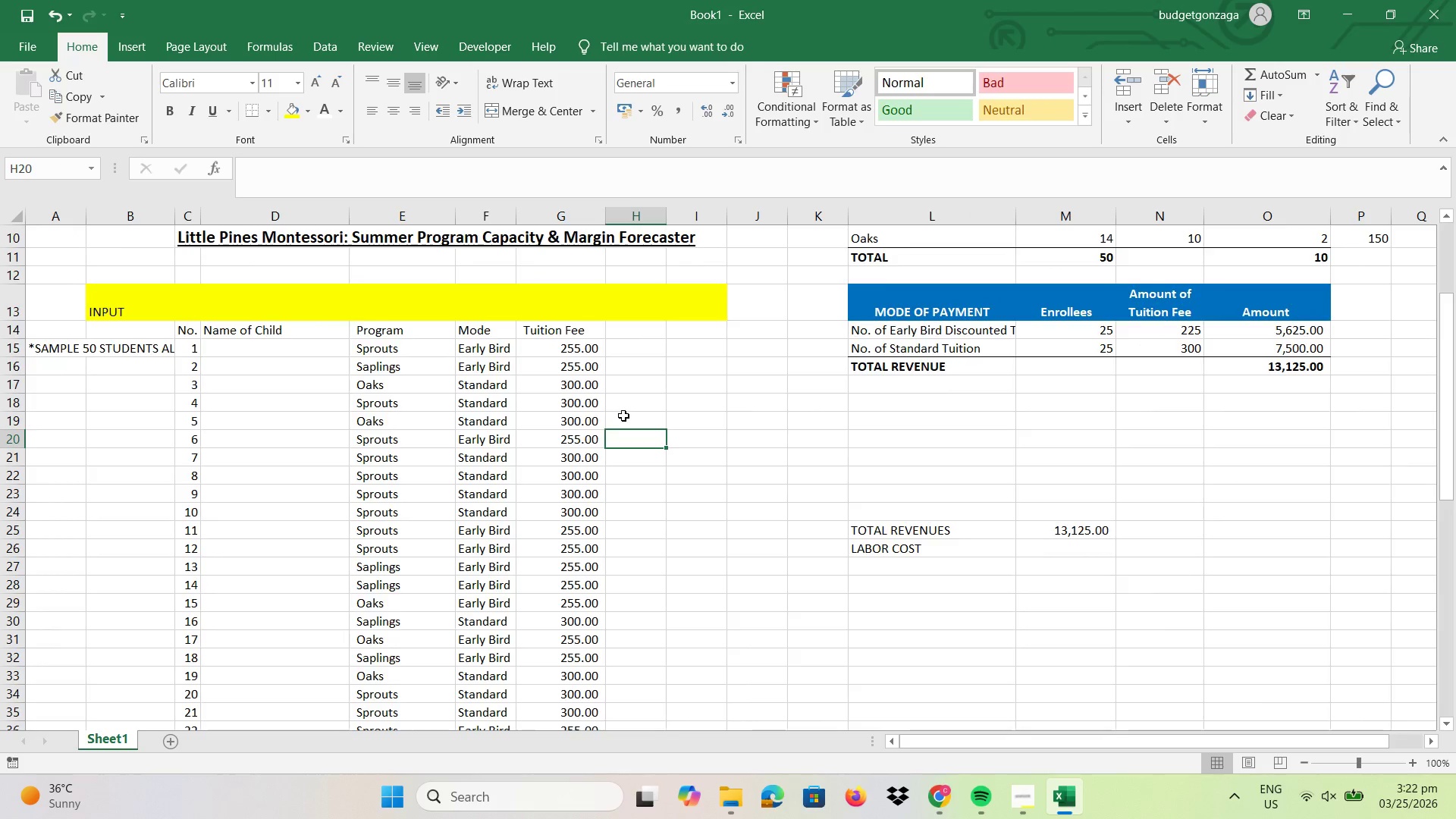 
scroll: coordinate [623, 416], scroll_direction: up, amount: 5.0
 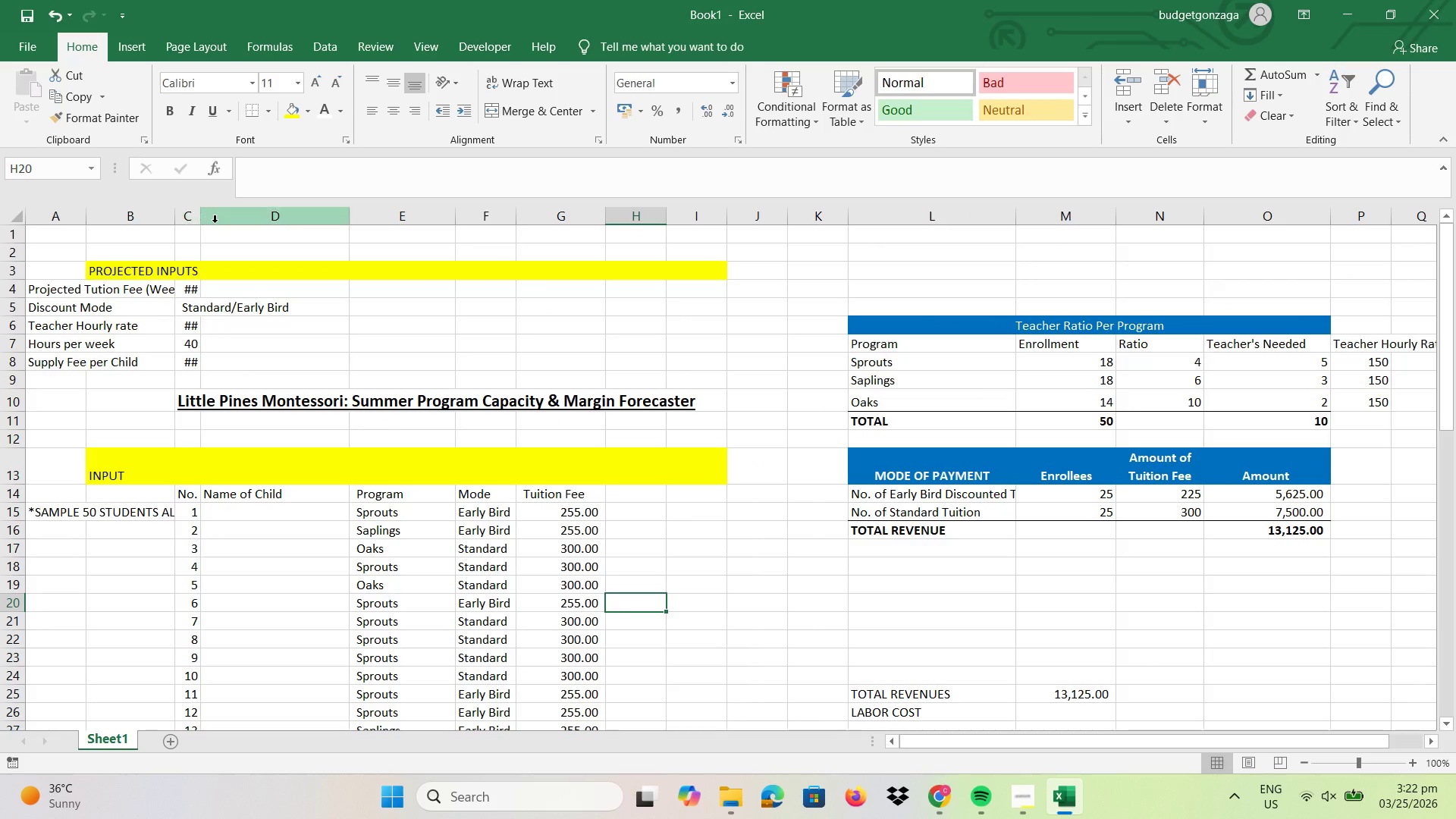 
left_click_drag(start_coordinate=[201, 218], to_coordinate=[246, 211])
 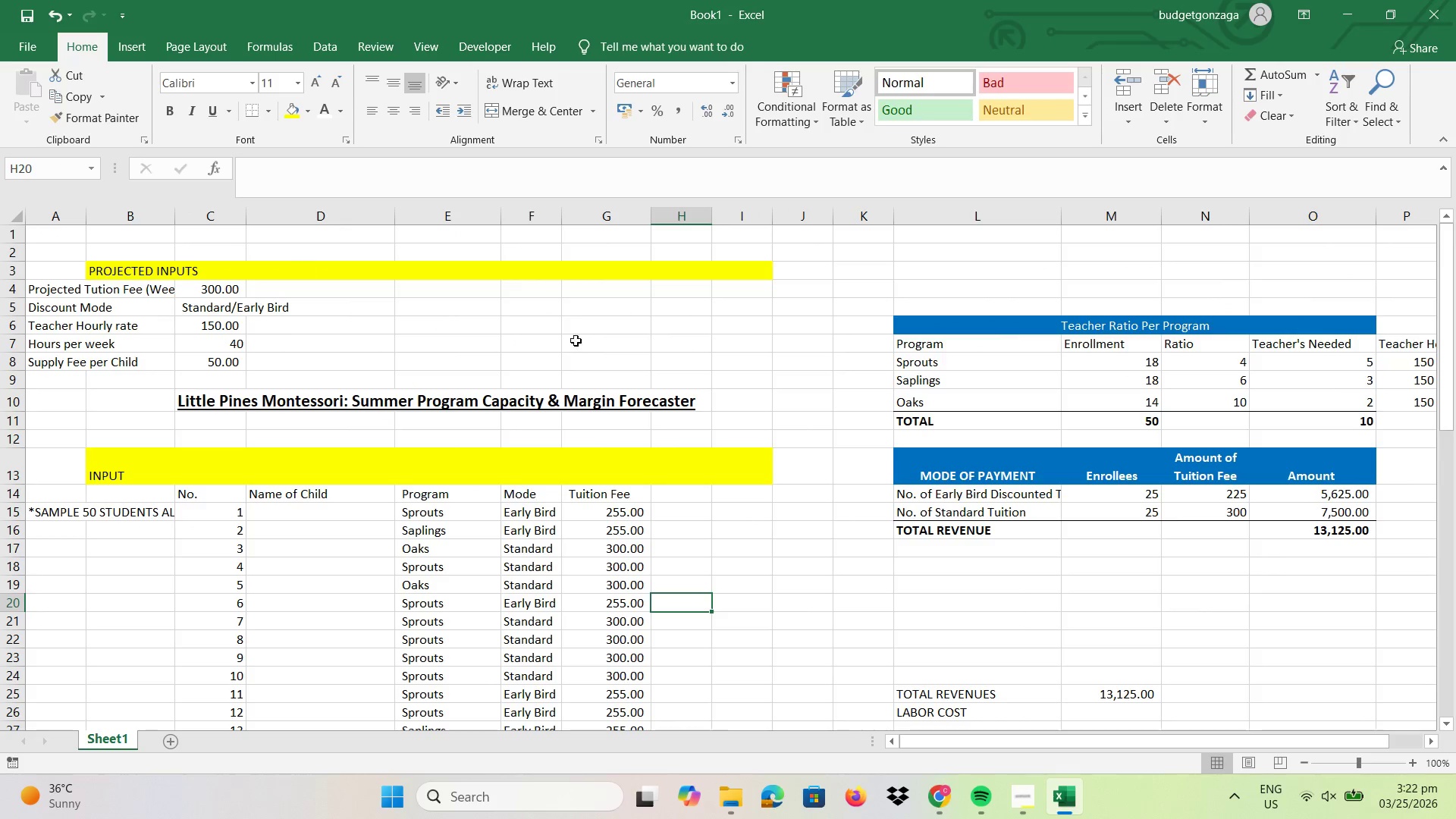 
left_click([678, 364])
 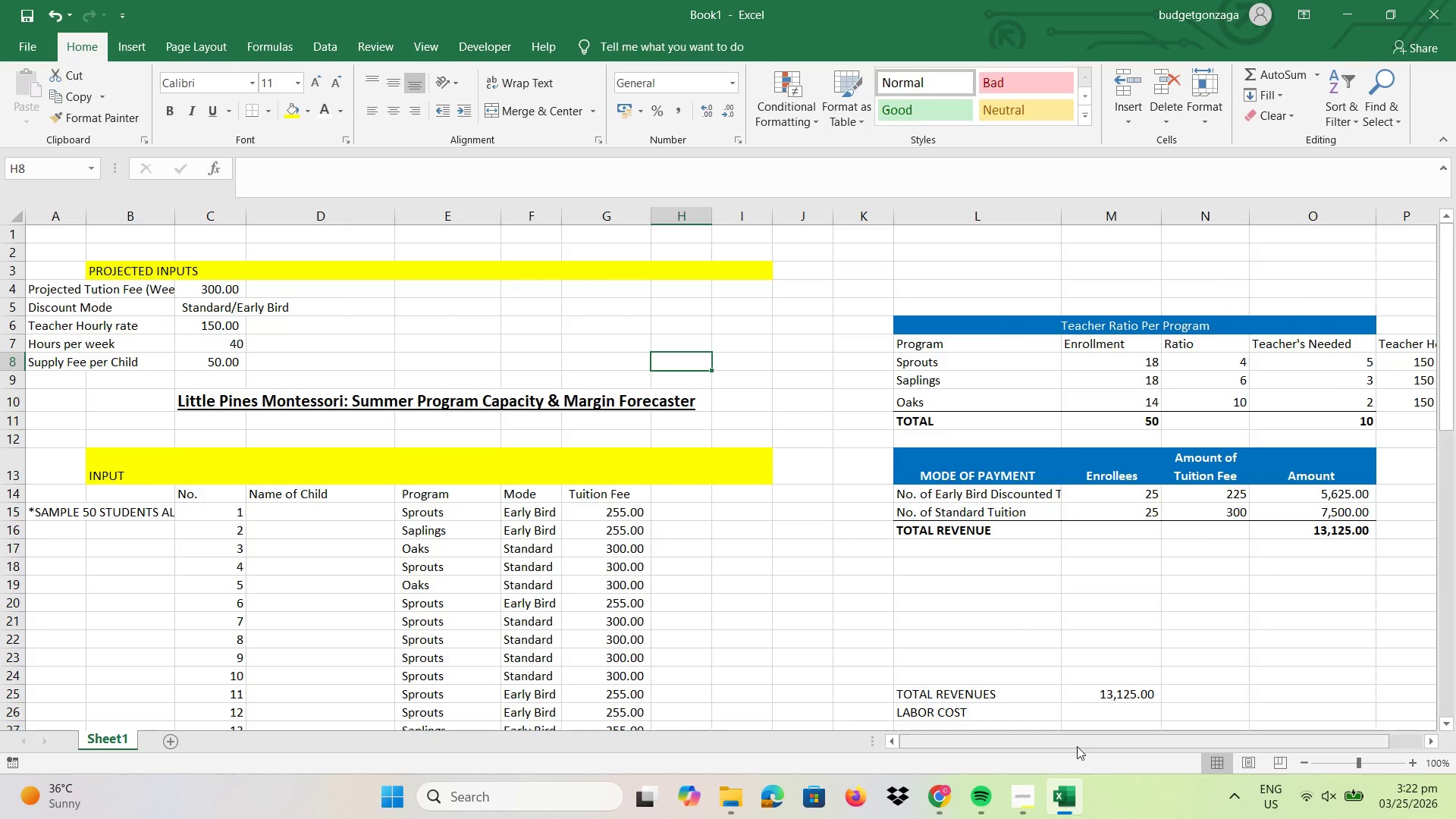 
left_click_drag(start_coordinate=[1076, 748], to_coordinate=[1172, 742])
 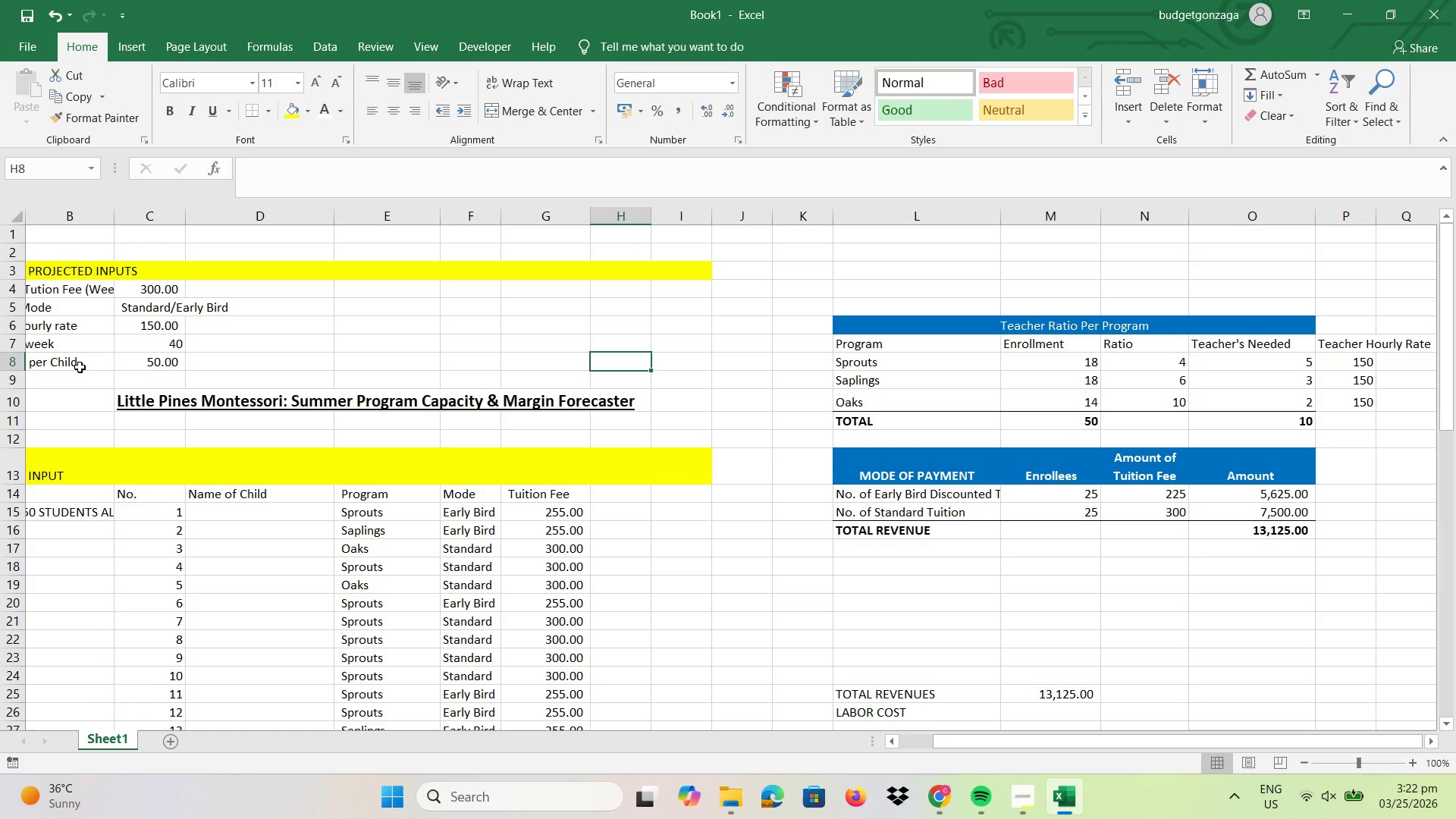 
right_click([78, 361])
 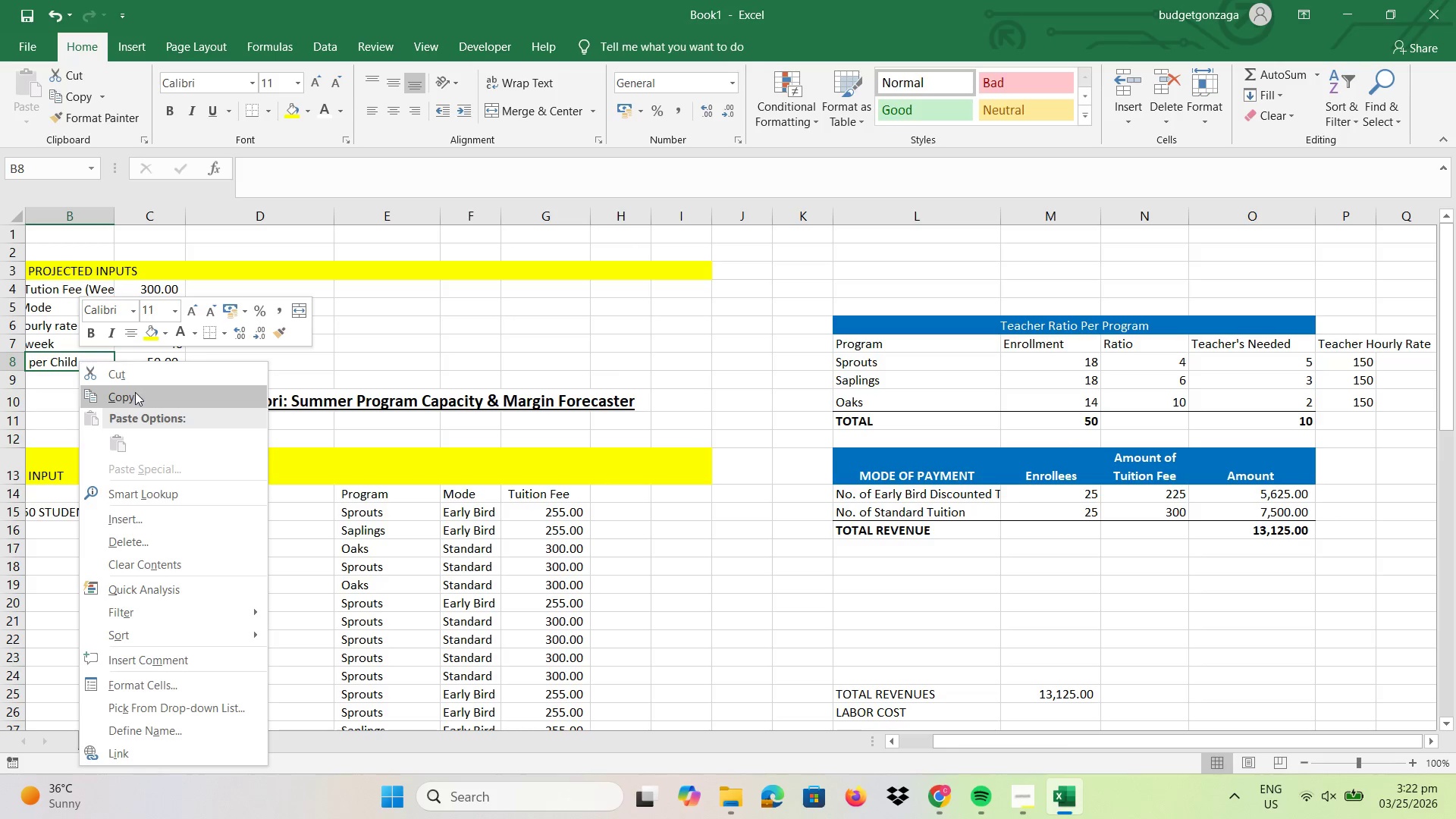 
left_click([135, 392])
 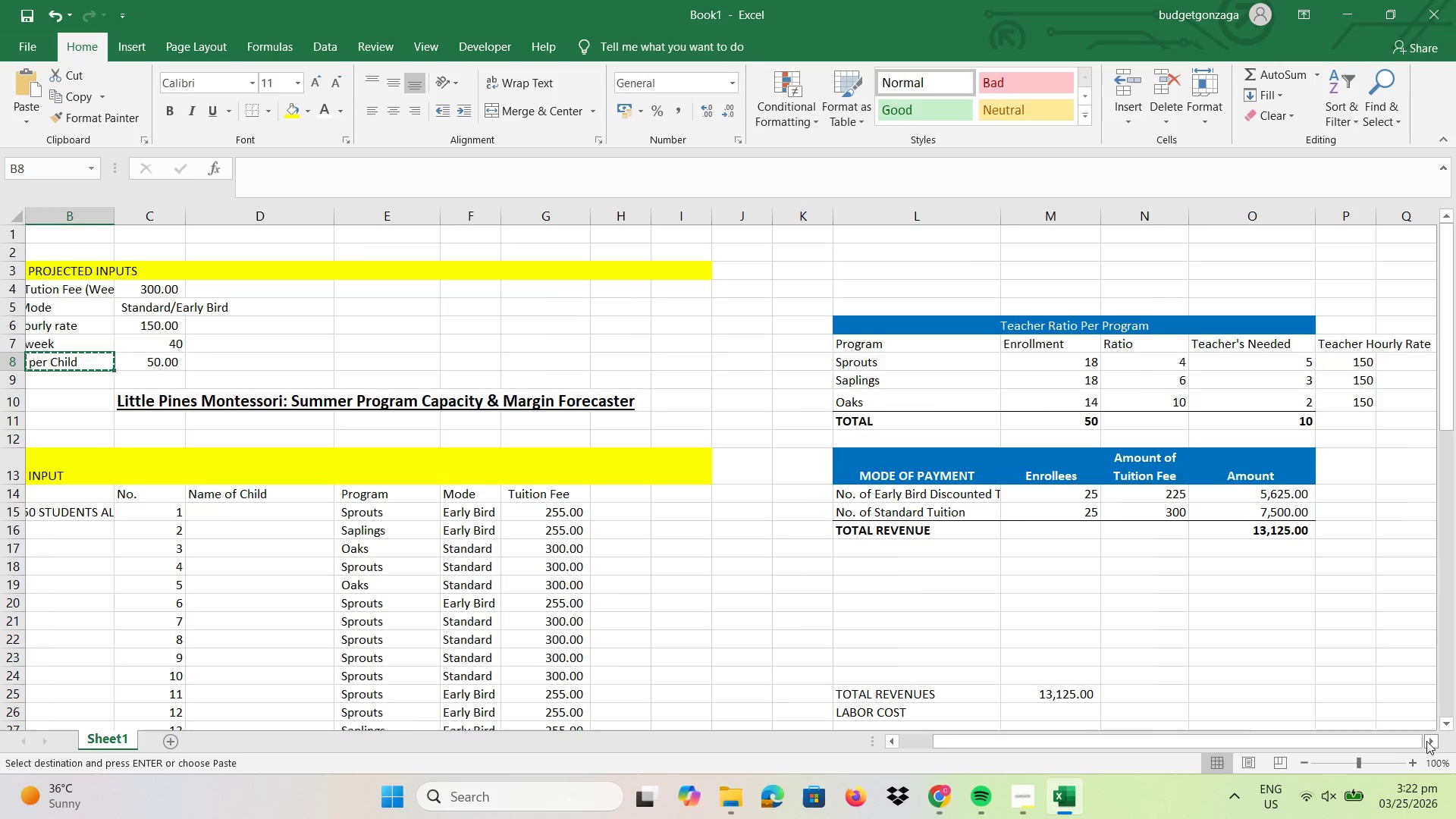 
double_click([1423, 740])
 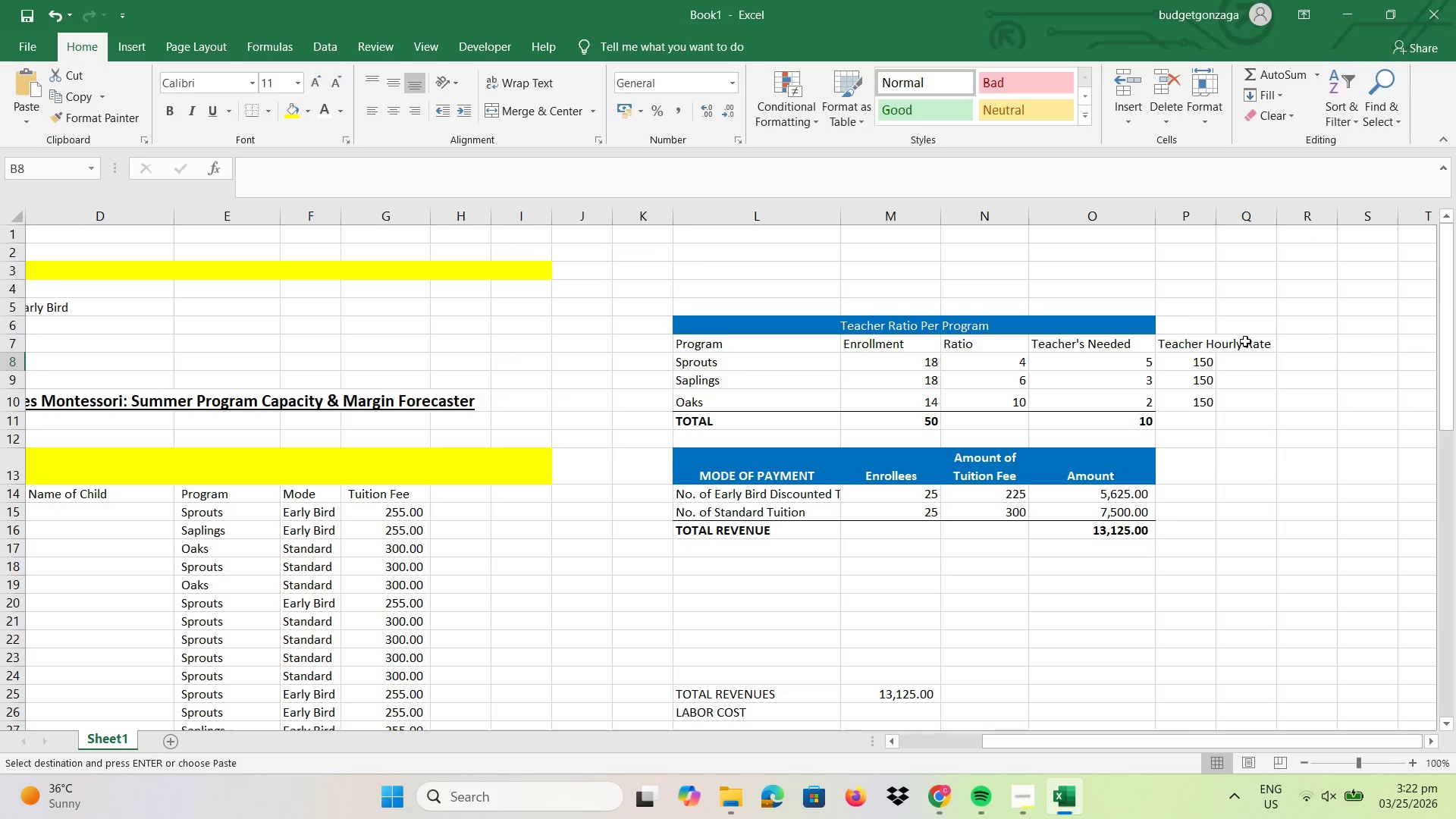 
left_click([1241, 344])
 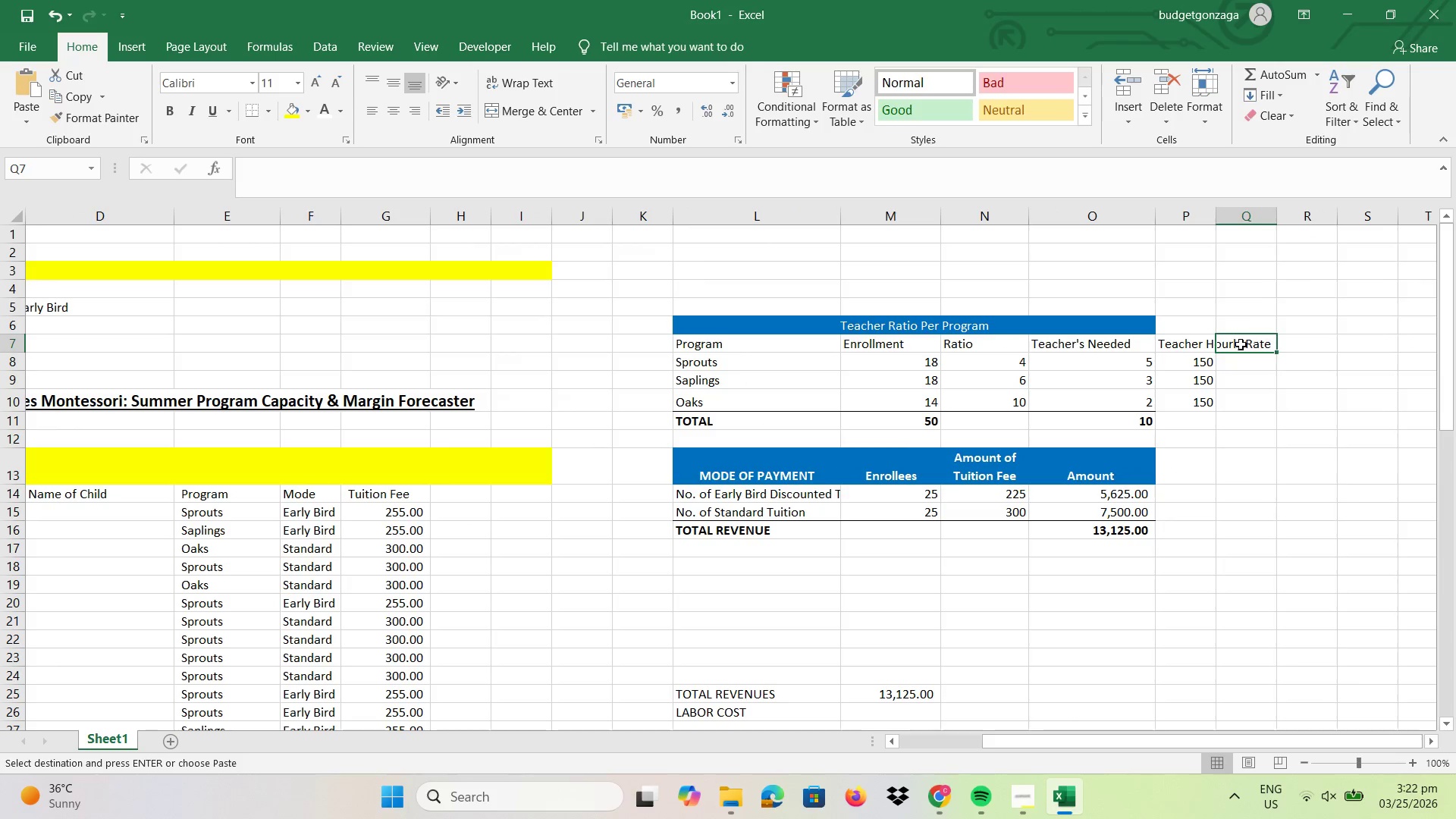 
right_click([1241, 344])
 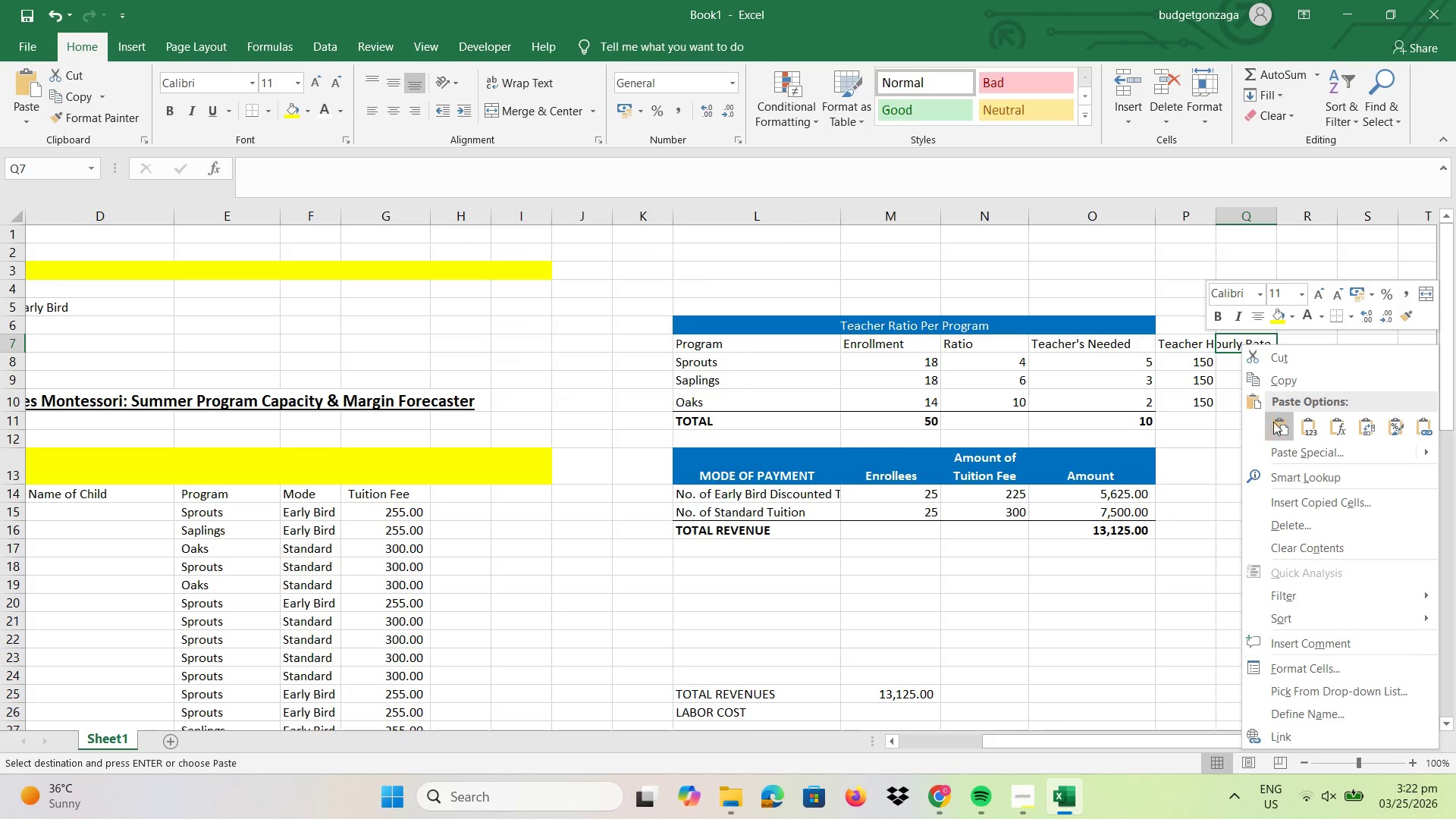 
left_click([1273, 421])
 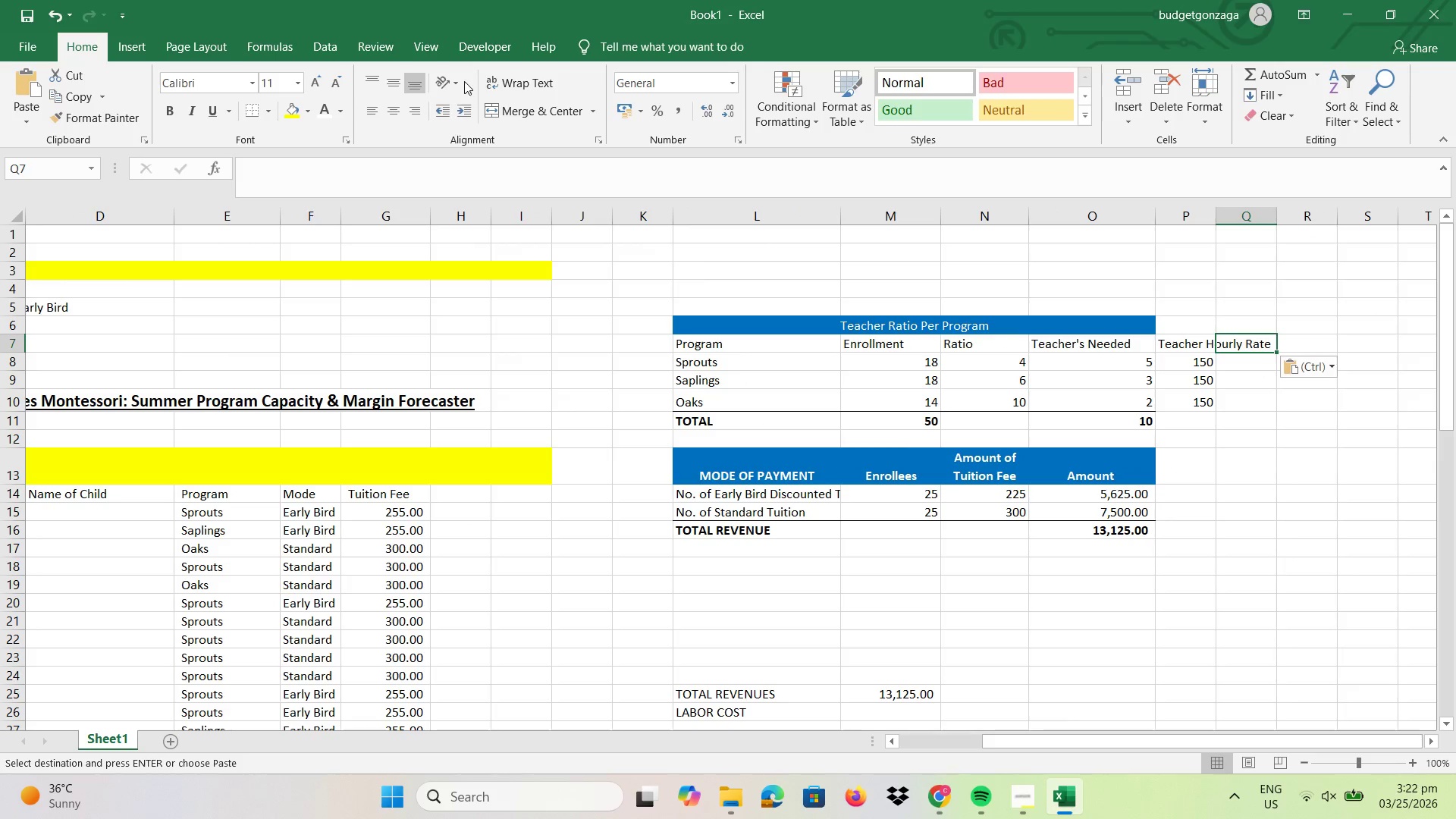 
left_click([538, 83])
 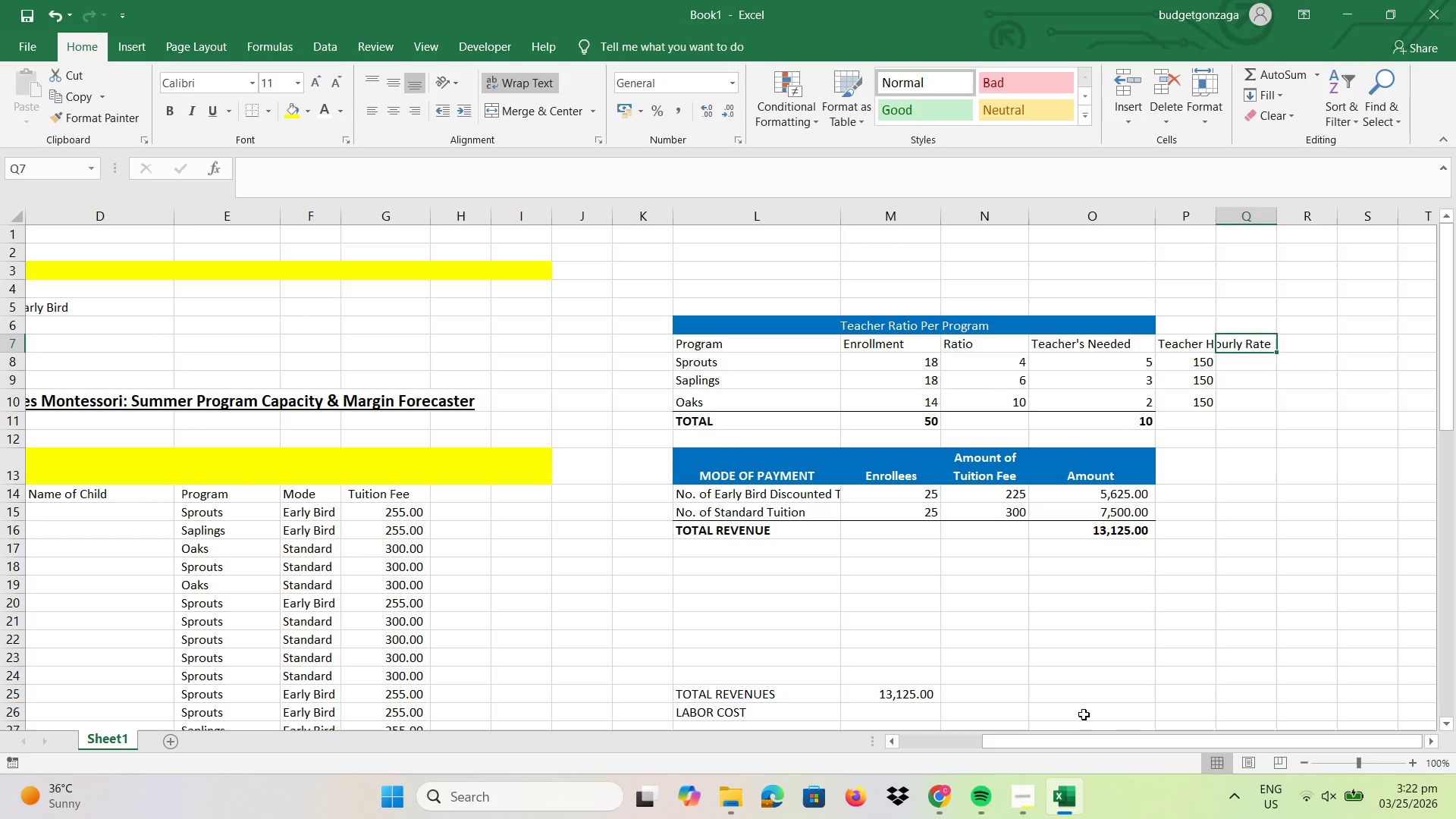 
left_click_drag(start_coordinate=[1116, 739], to_coordinate=[954, 724])
 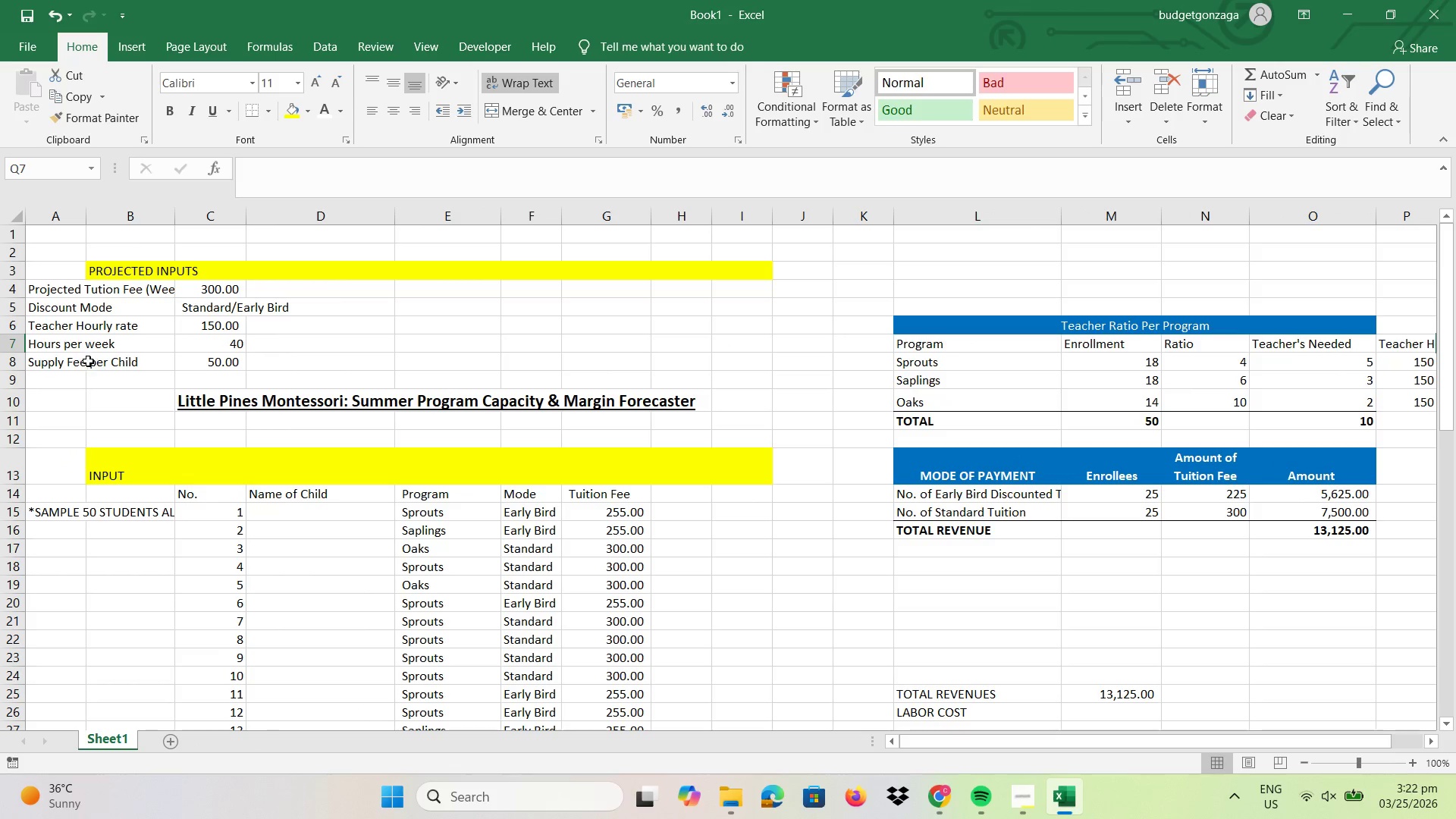 
left_click([49, 366])
 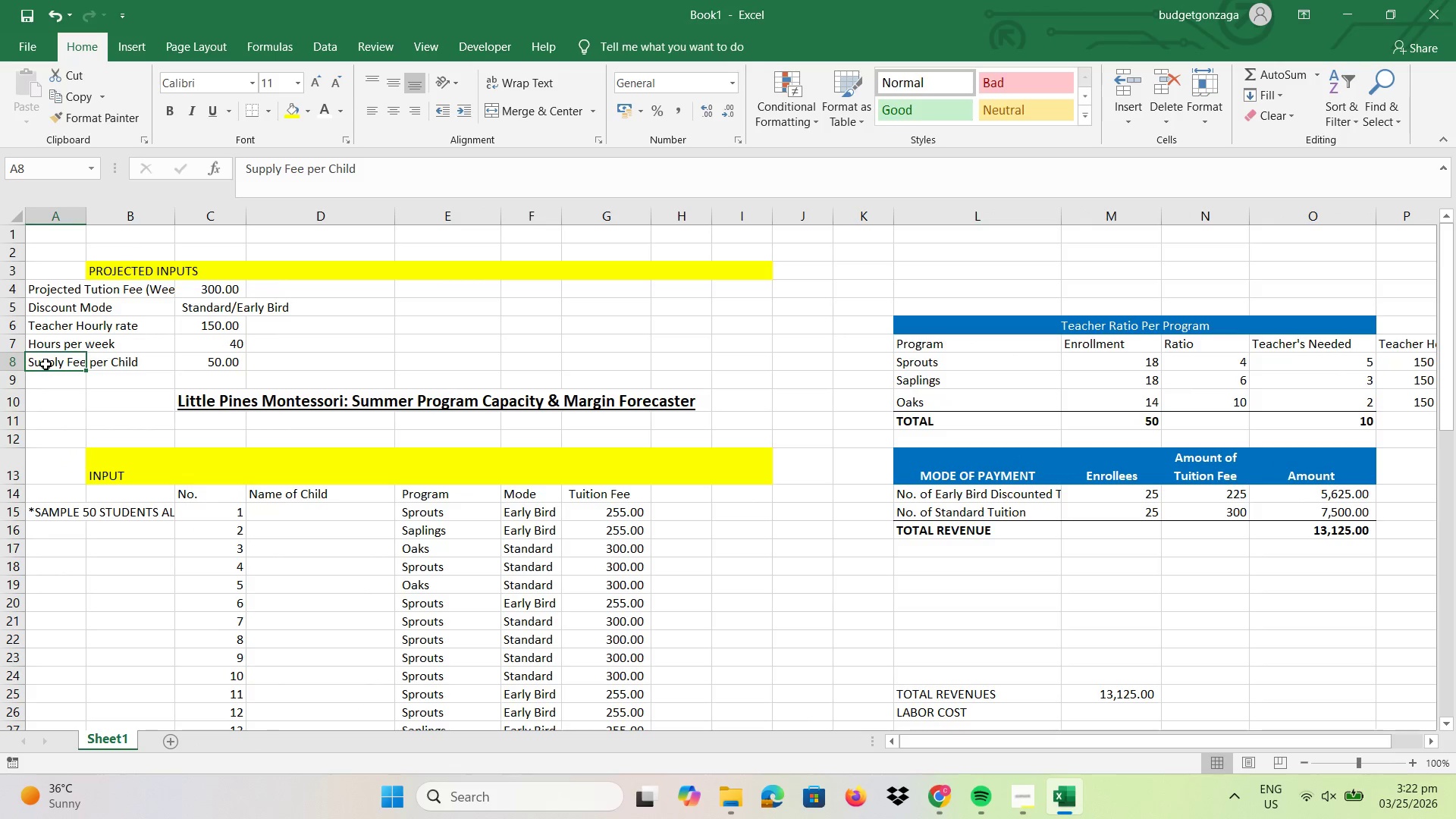 
right_click([46, 363])
 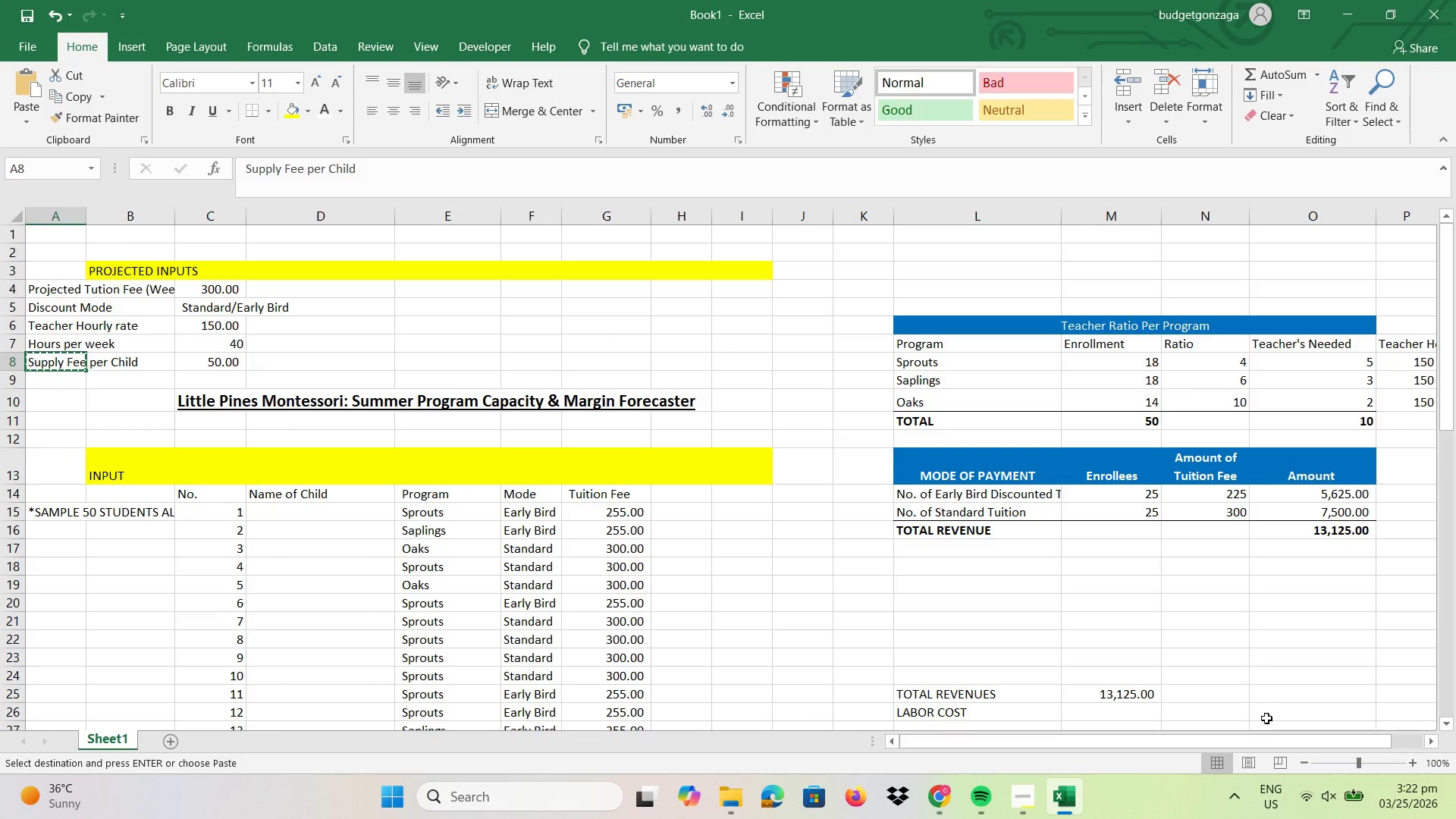 
left_click_drag(start_coordinate=[1238, 736], to_coordinate=[1393, 730])
 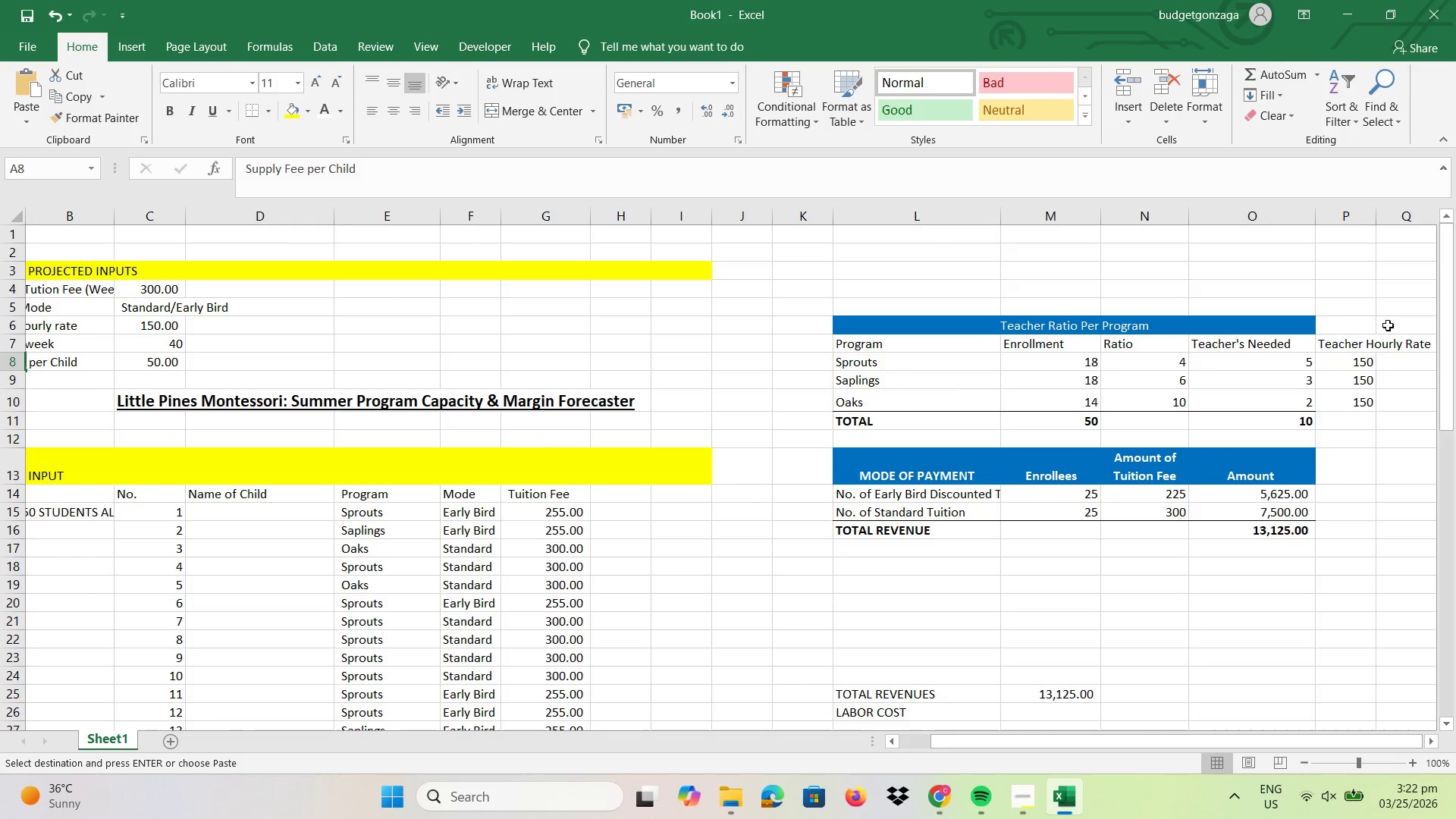 
left_click([1395, 325])
 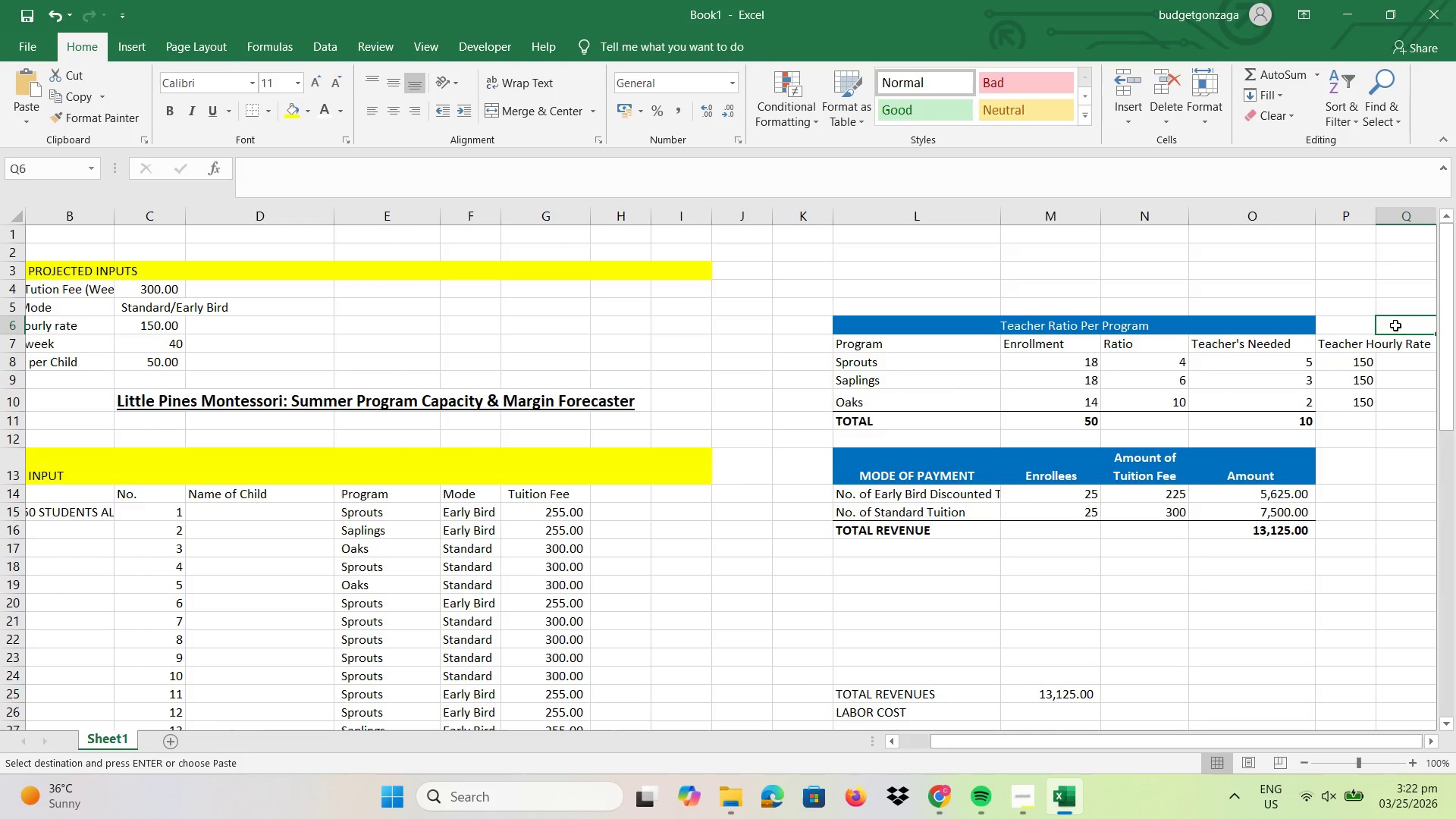 
right_click([1395, 325])
 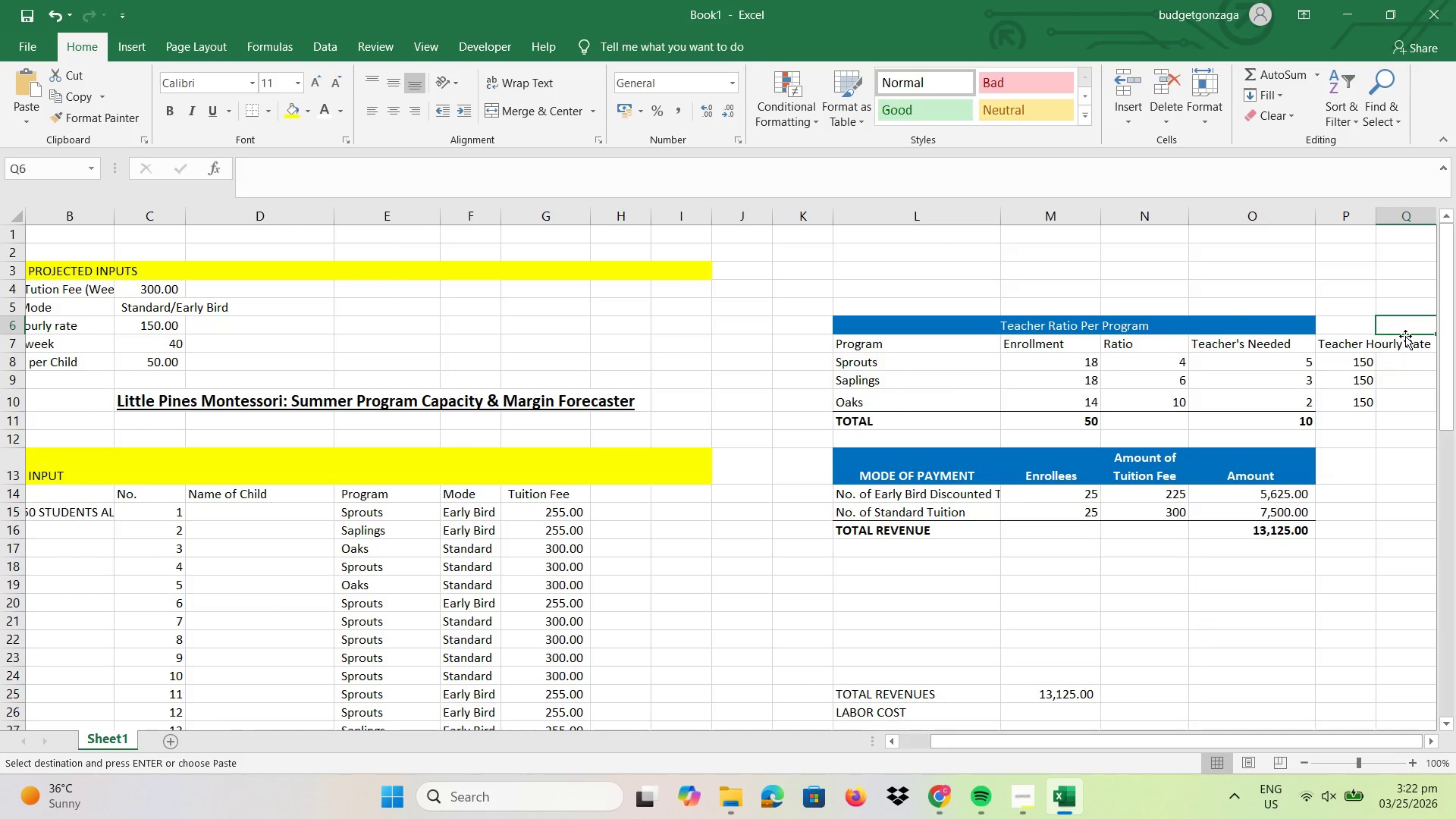 
double_click([1405, 344])
 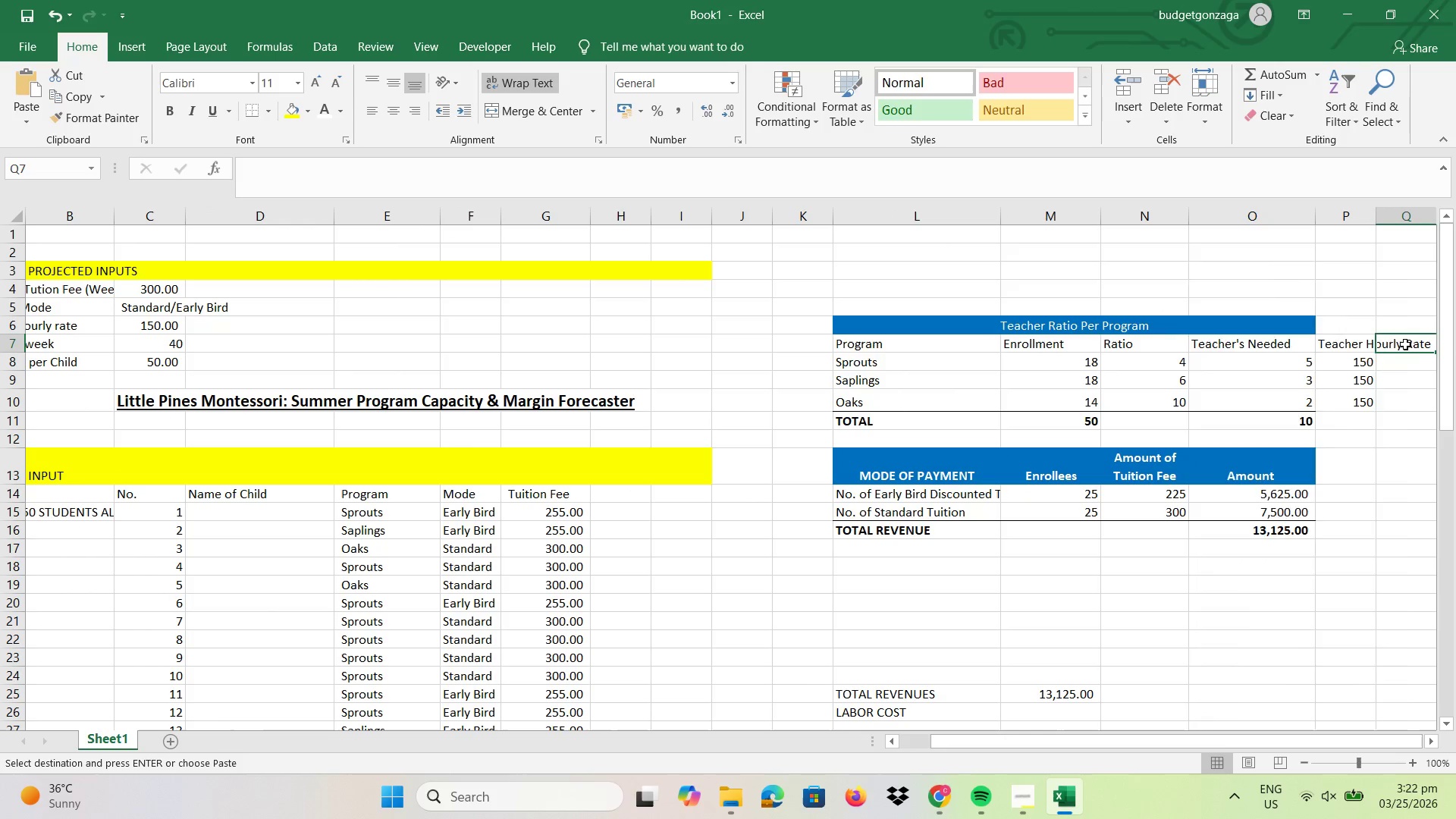 
right_click([1405, 344])
 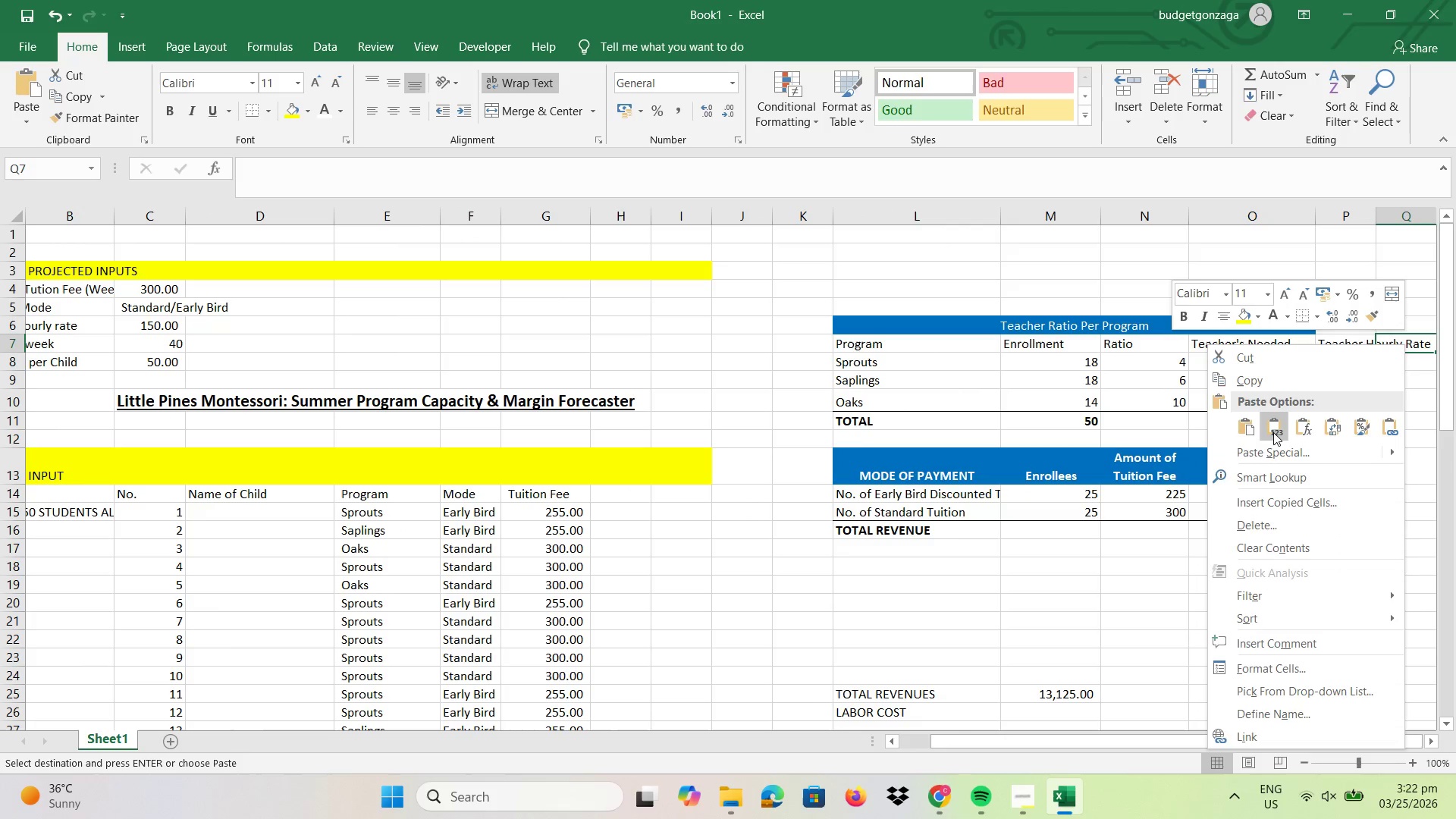 
left_click([1273, 431])
 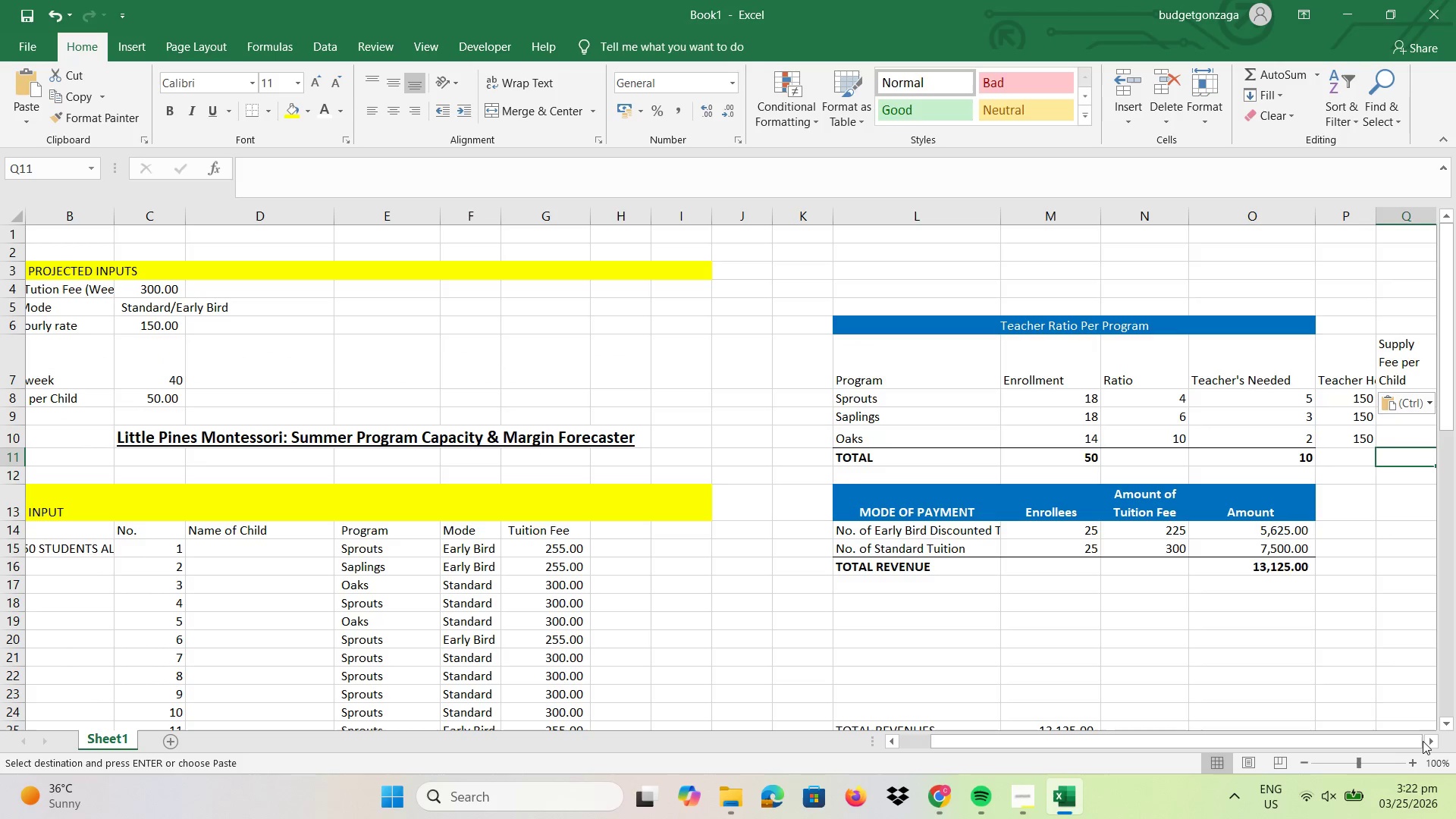 
double_click([1426, 736])
 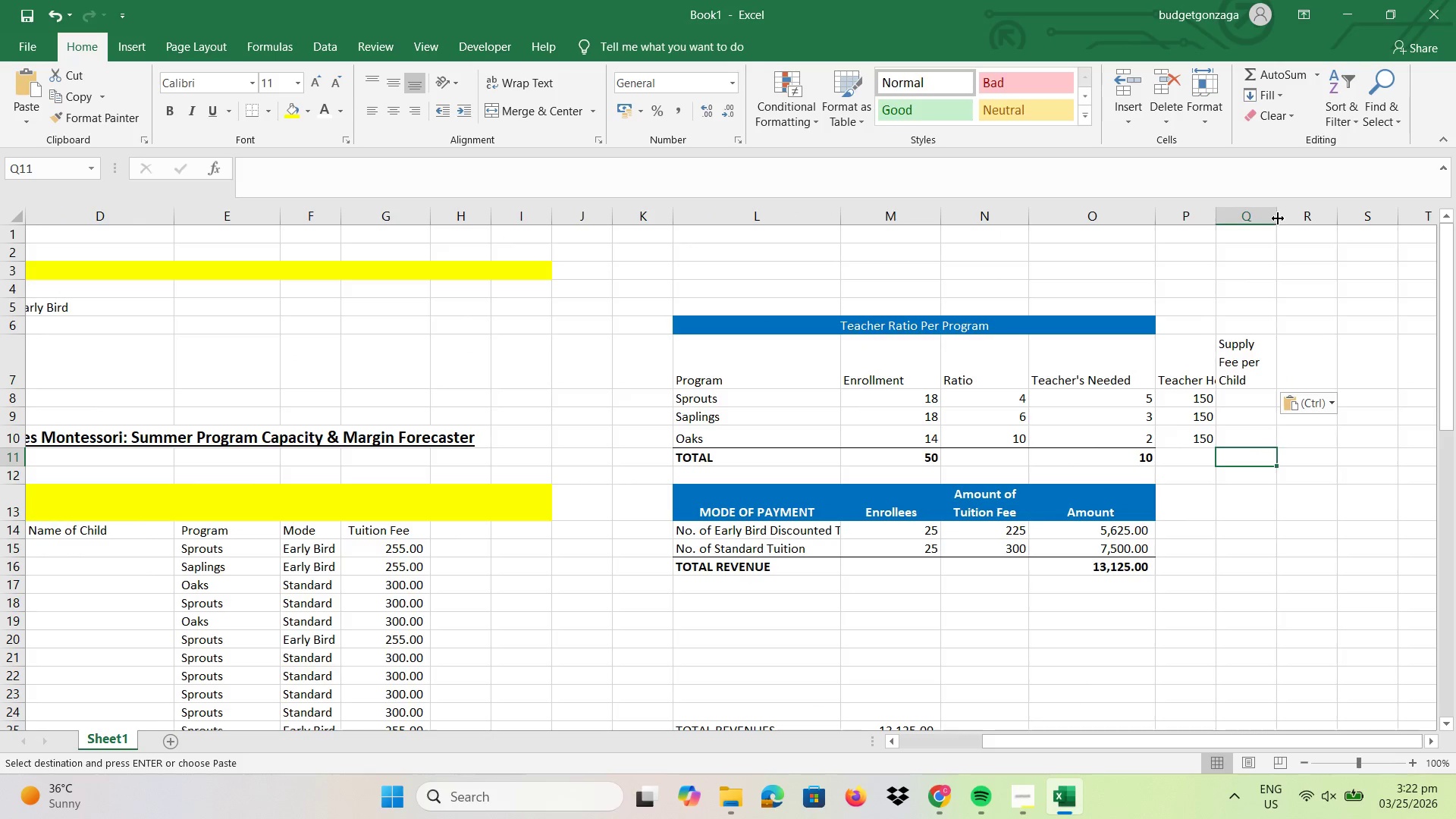 
left_click_drag(start_coordinate=[1279, 218], to_coordinate=[1300, 224])
 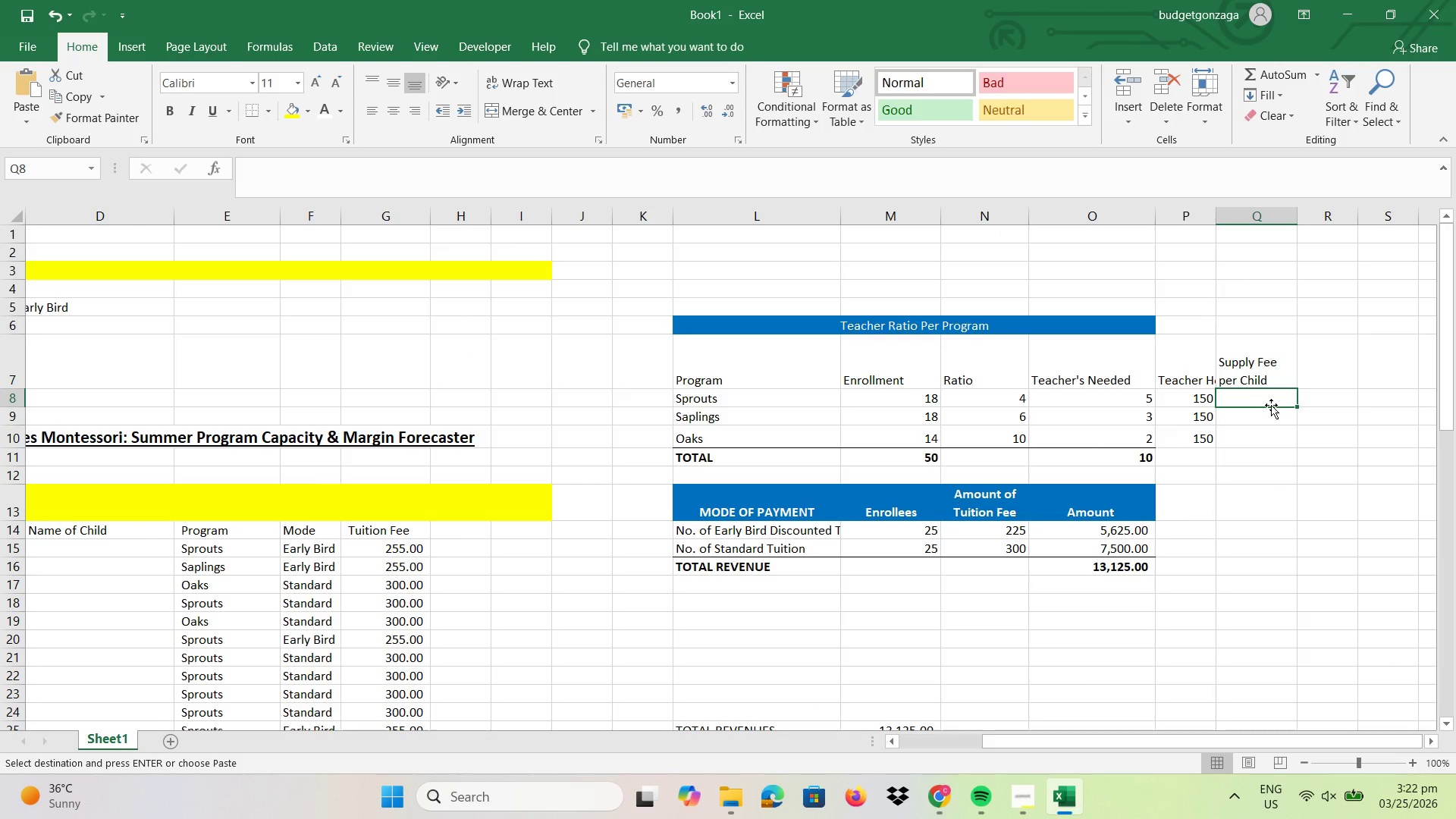 
key(Numpad5)
 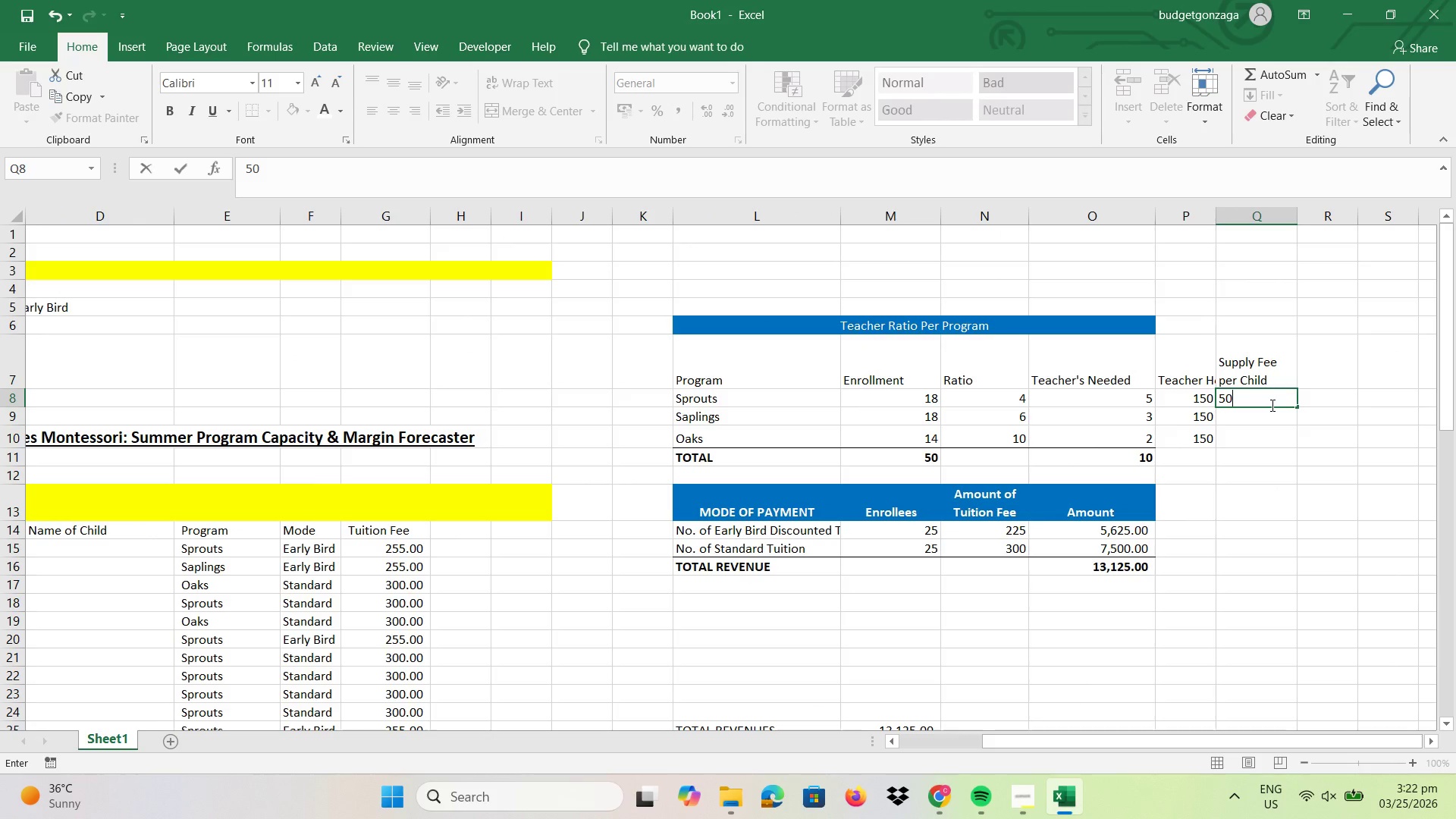 
key(Numpad0)
 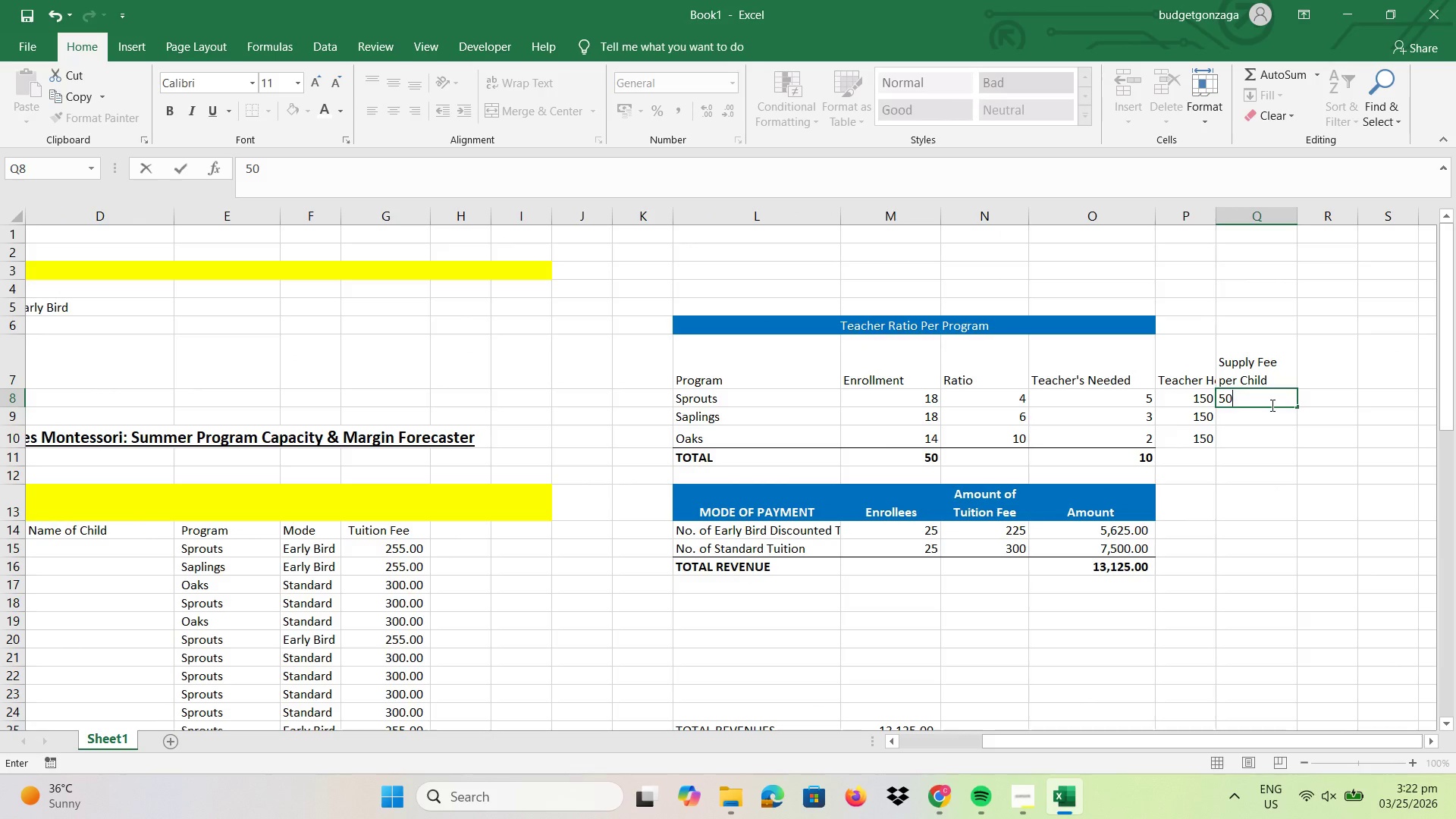 
key(NumpadEnter)
 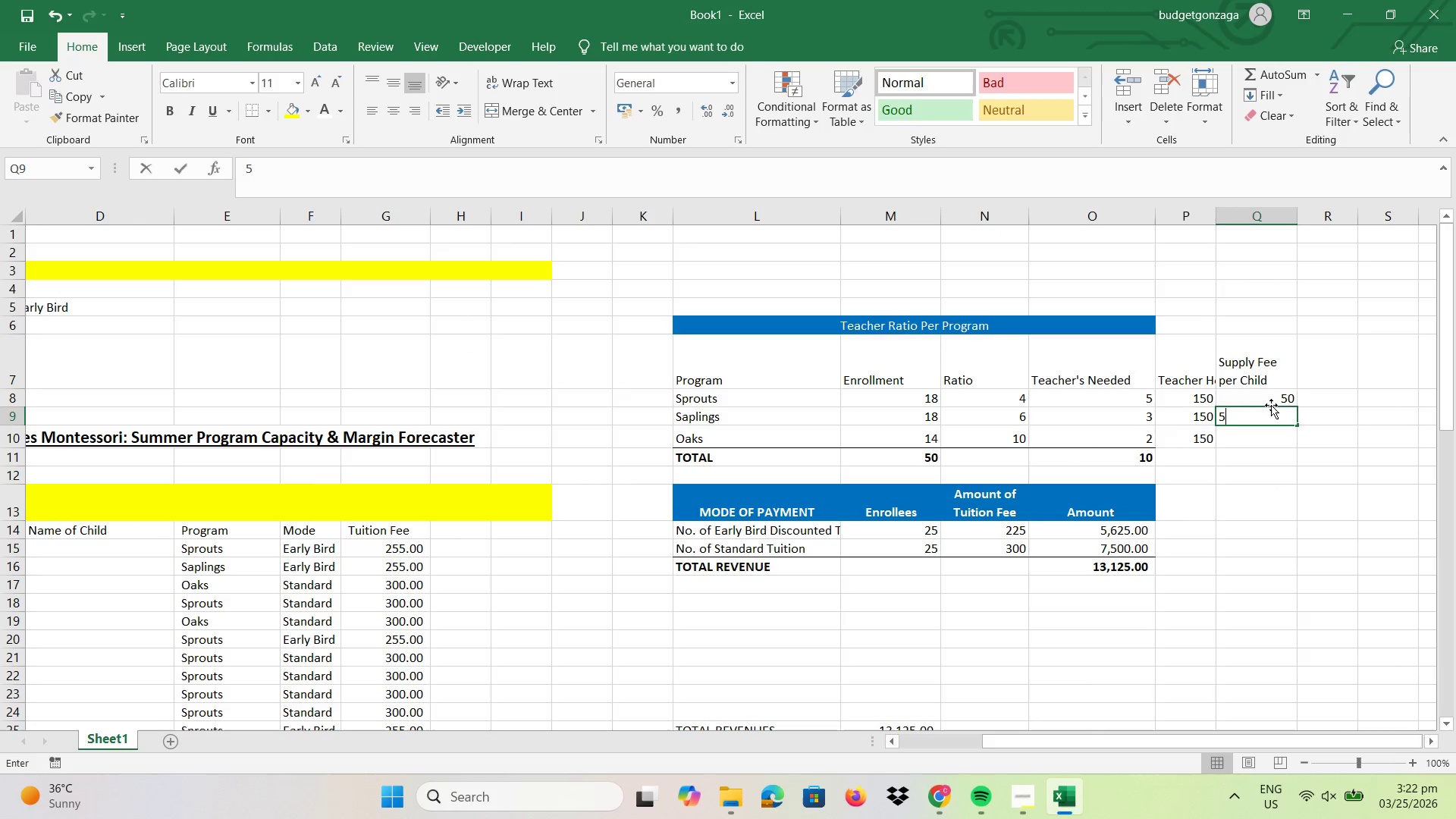 
key(Numpad5)
 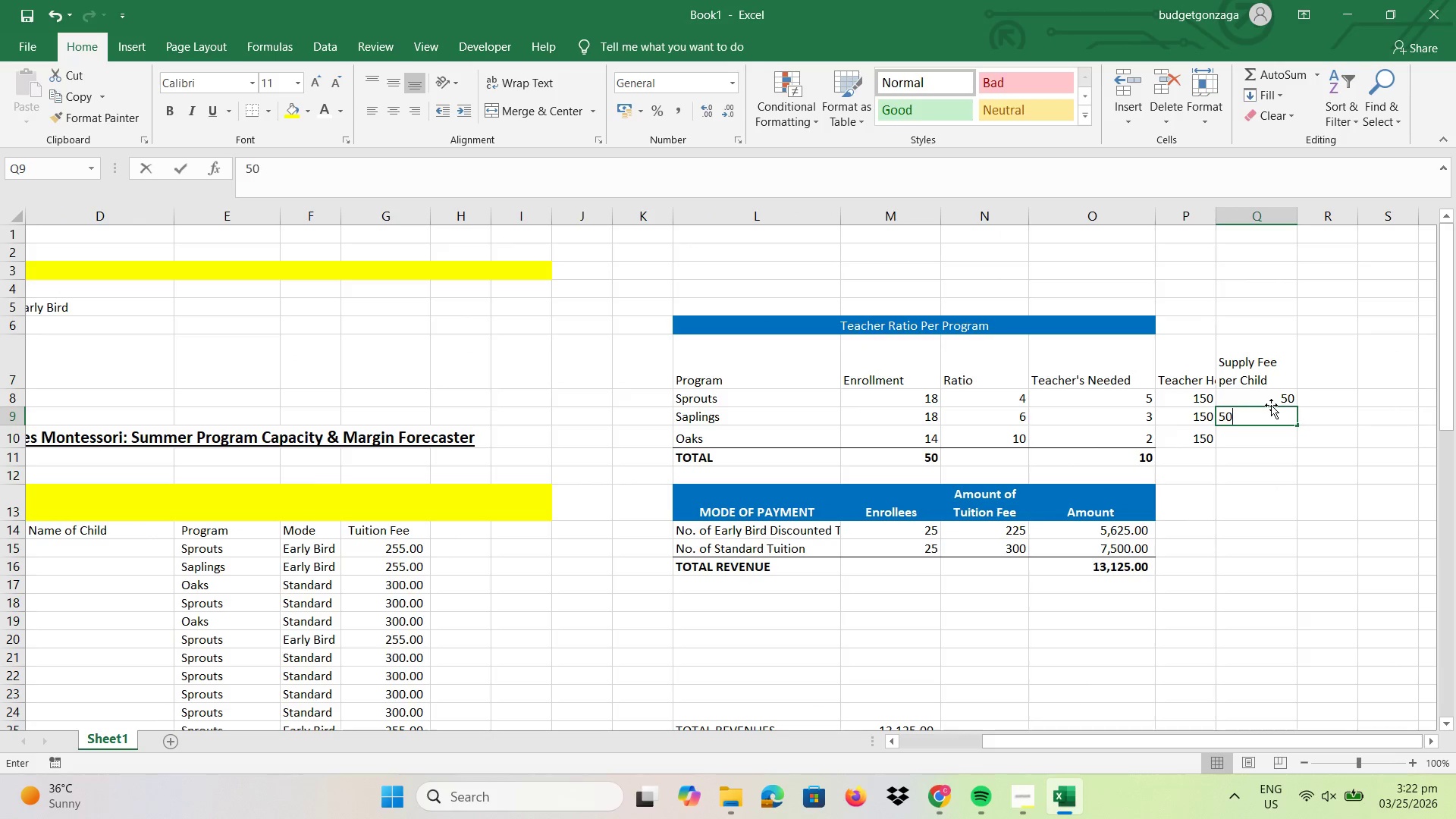 
key(Numpad0)
 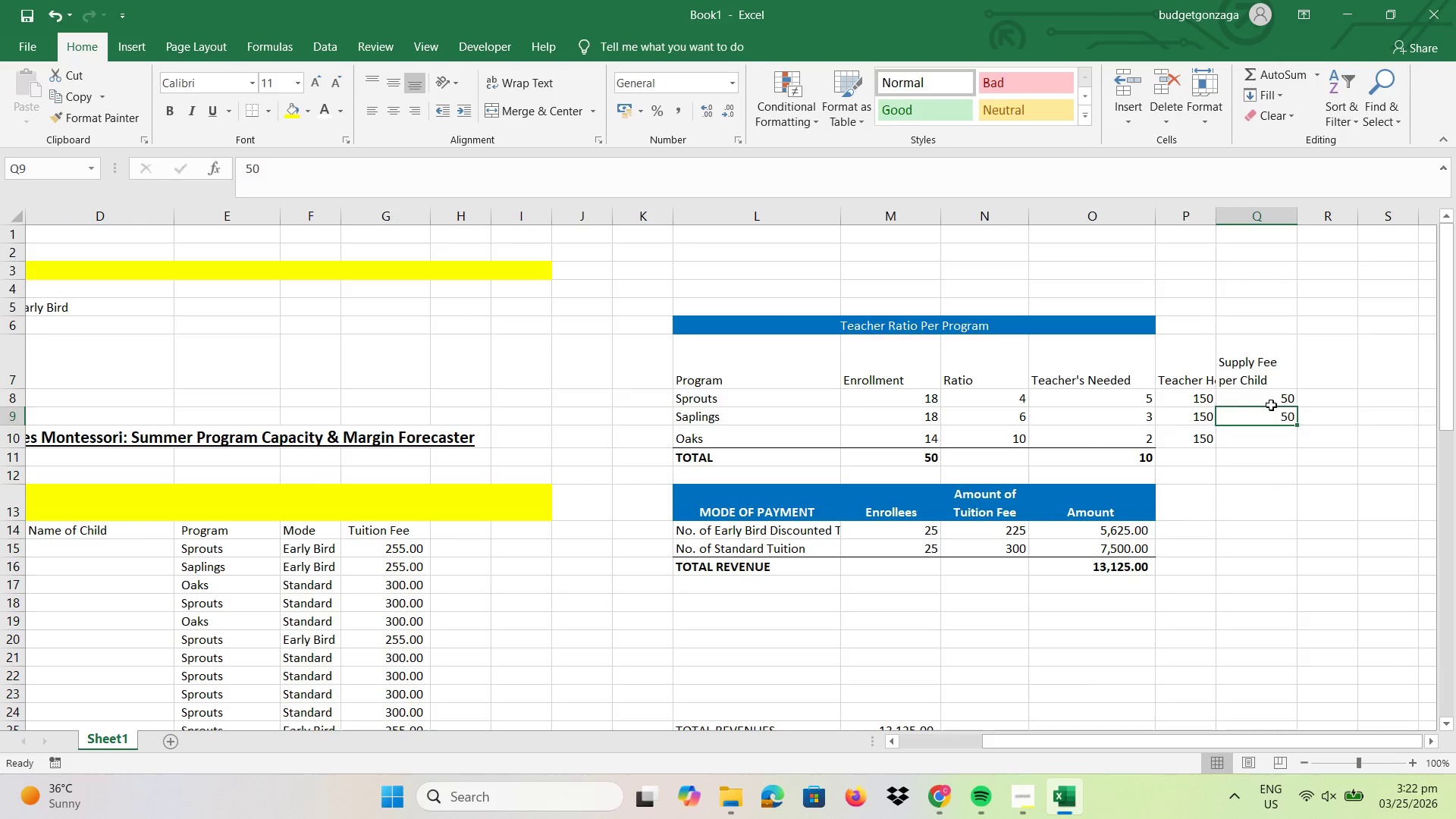 
key(NumpadEnter)
 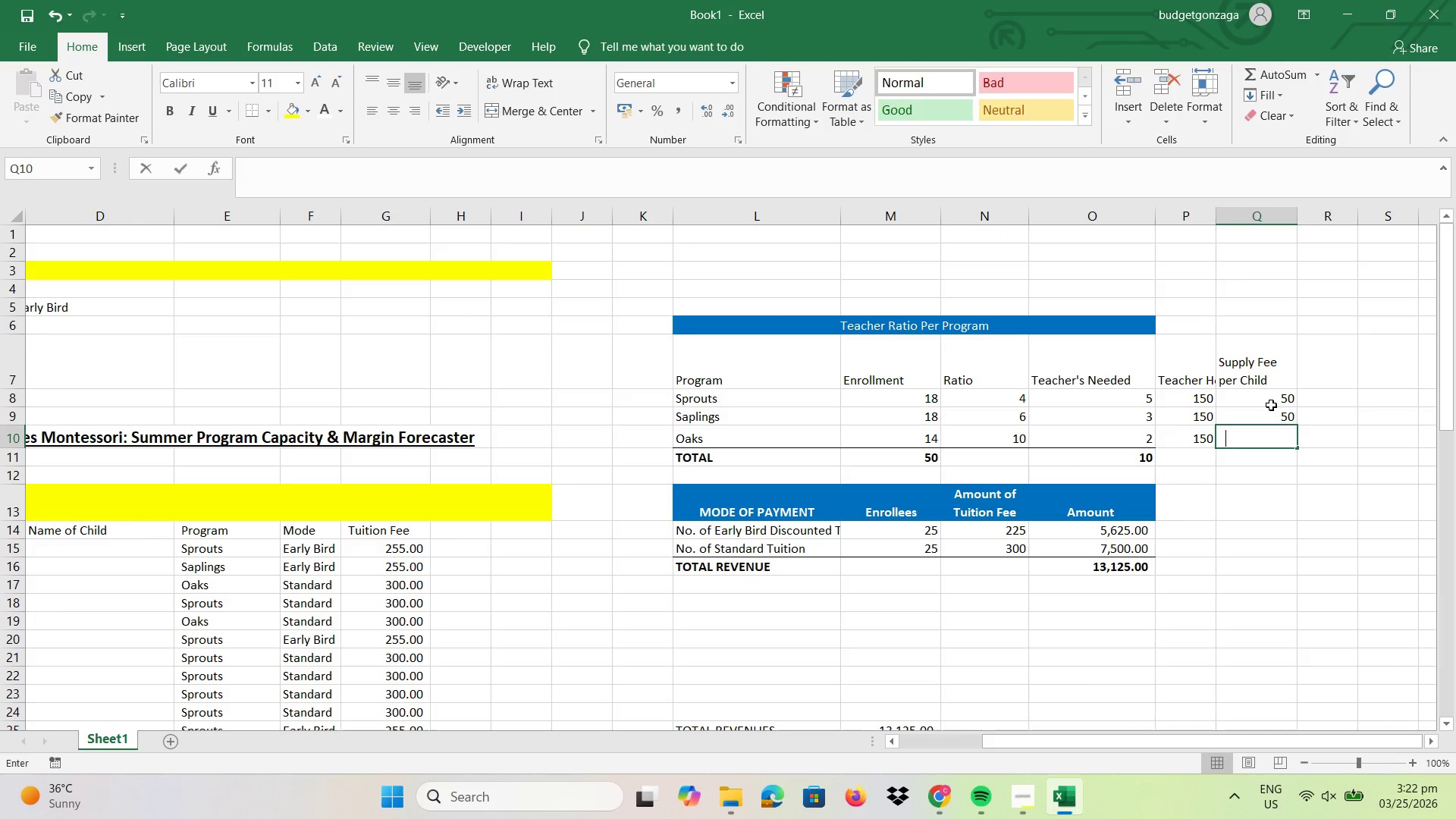 
key(Numpad5)
 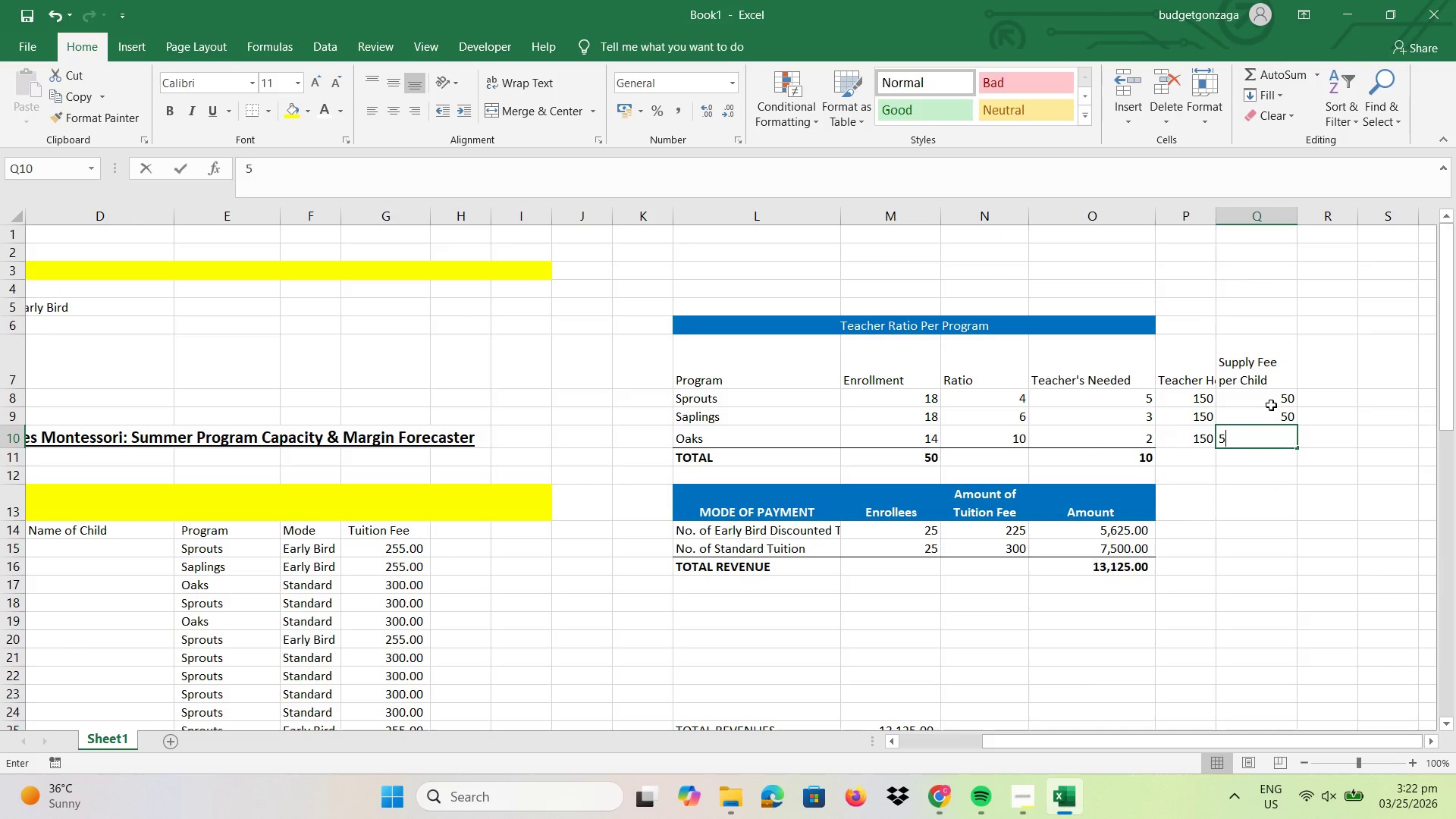 
key(Numpad0)
 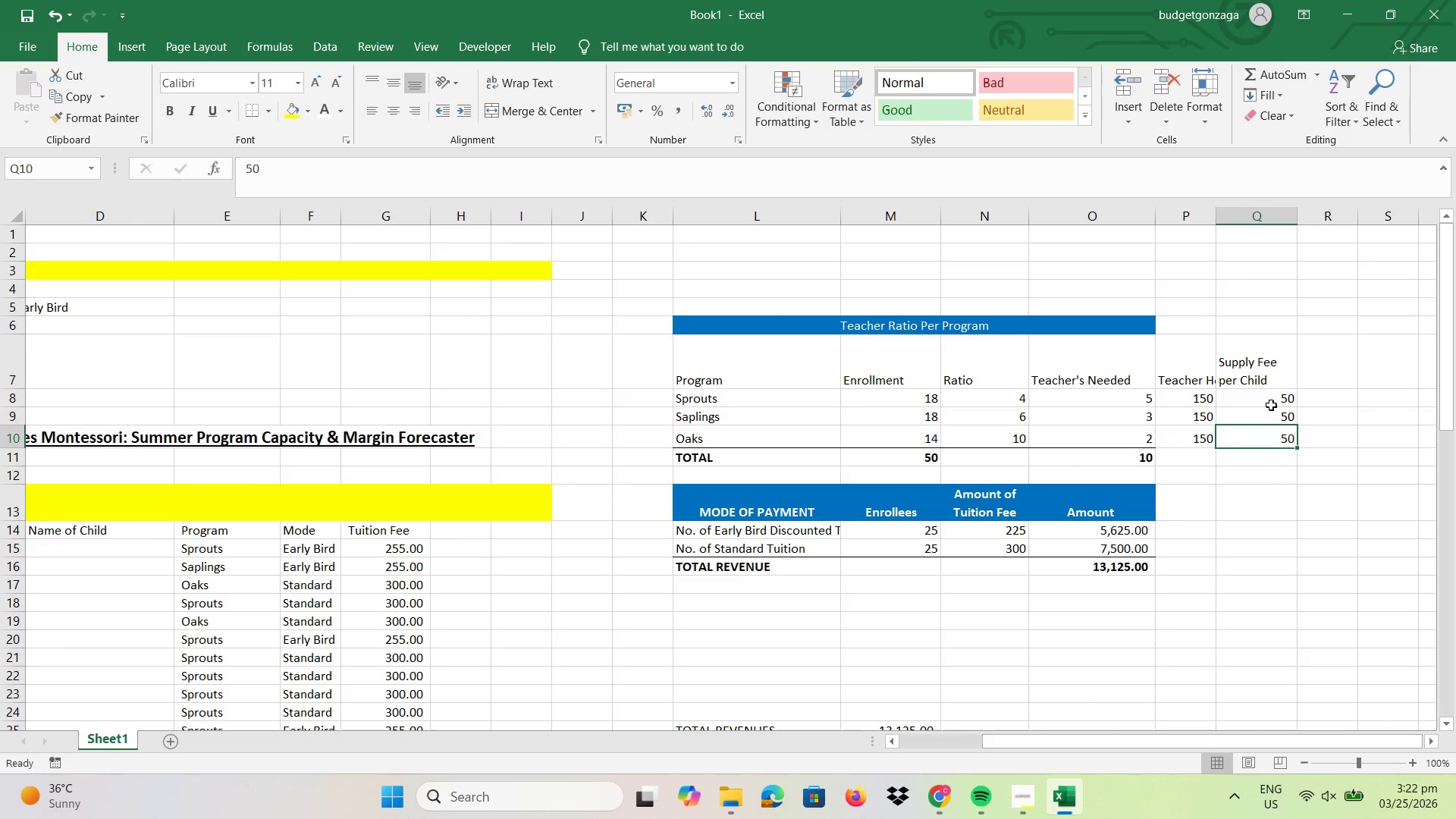 
key(NumpadEnter)
 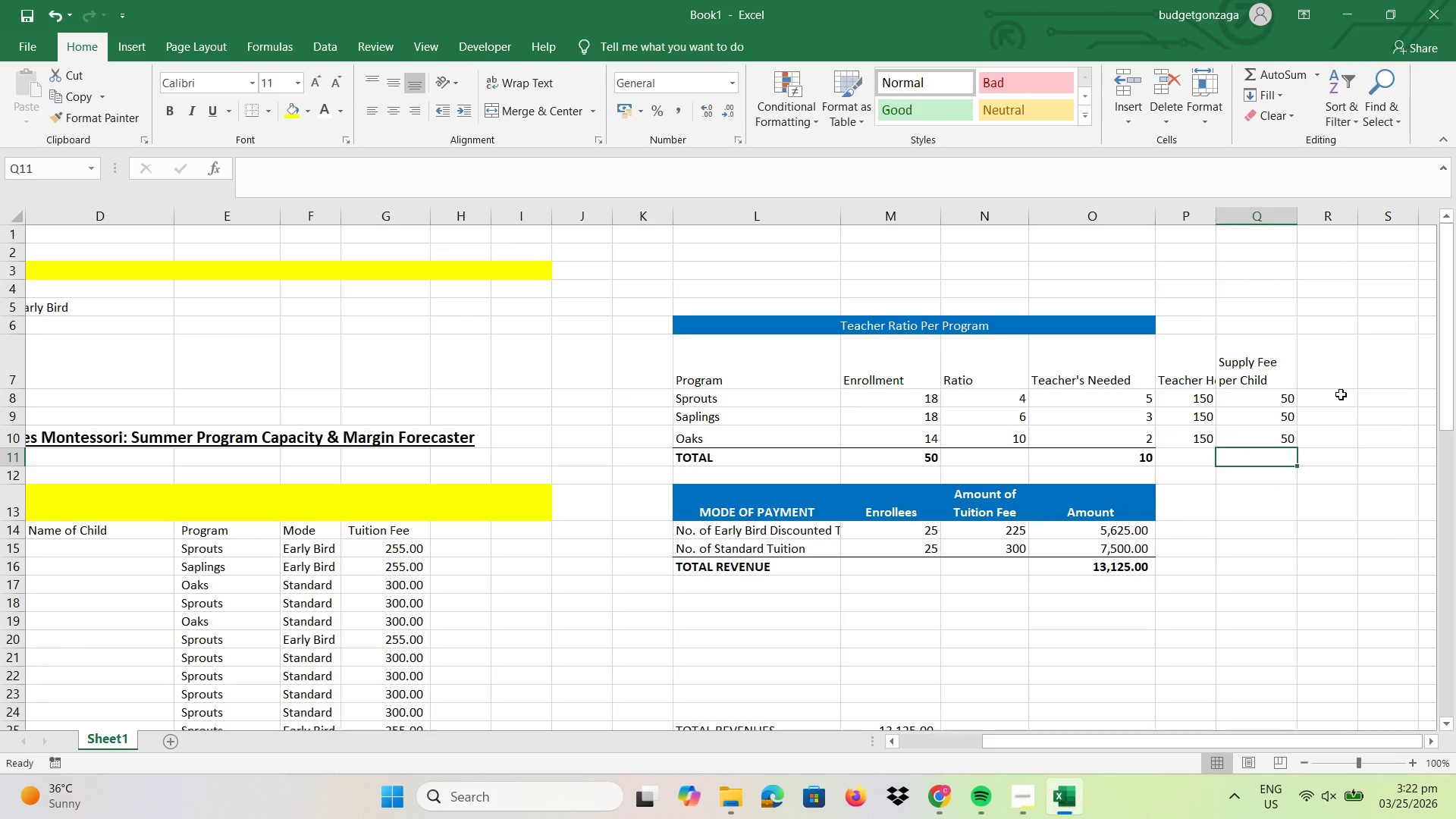 
double_click([1335, 363])
 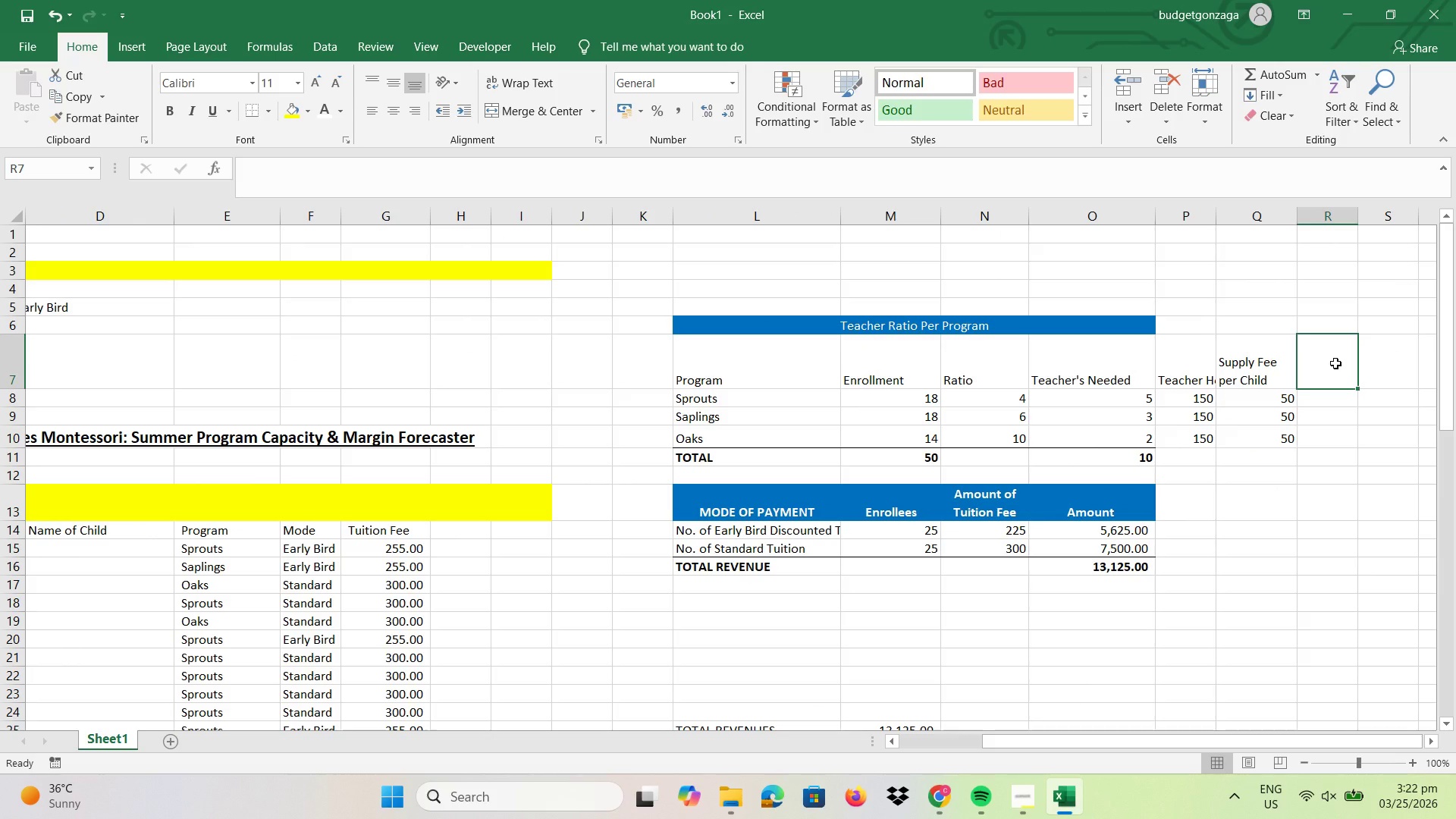 
type(TOTAL LABOR)
key(Backspace)
key(Backspace)
key(Backspace)
key(Backspace)
key(Backspace)
key(Backspace)
key(Backspace)
key(Backspace)
type(LABORD)
key(Backspace)
type( COST)
 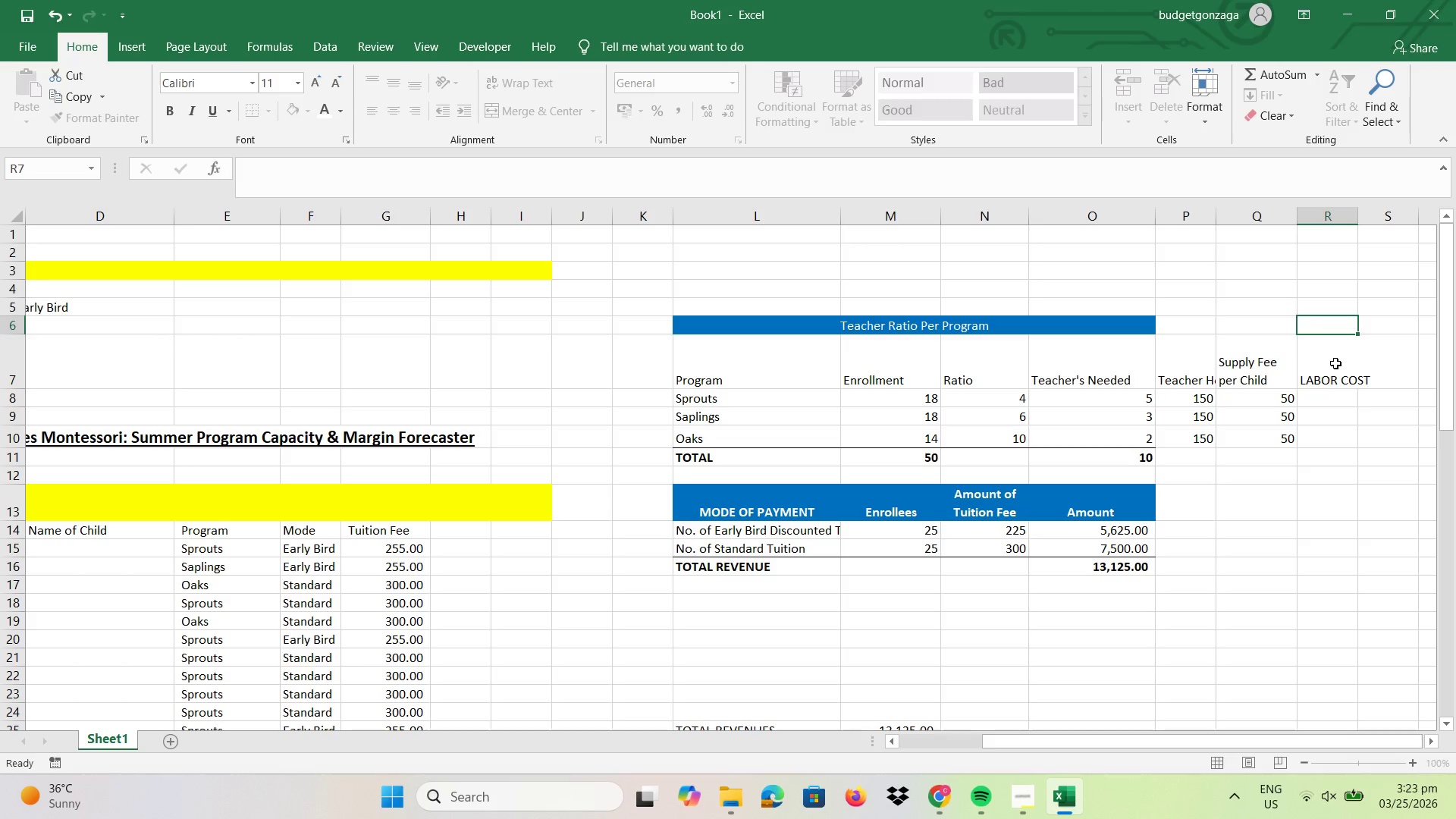 
key(Shift+Enter)
 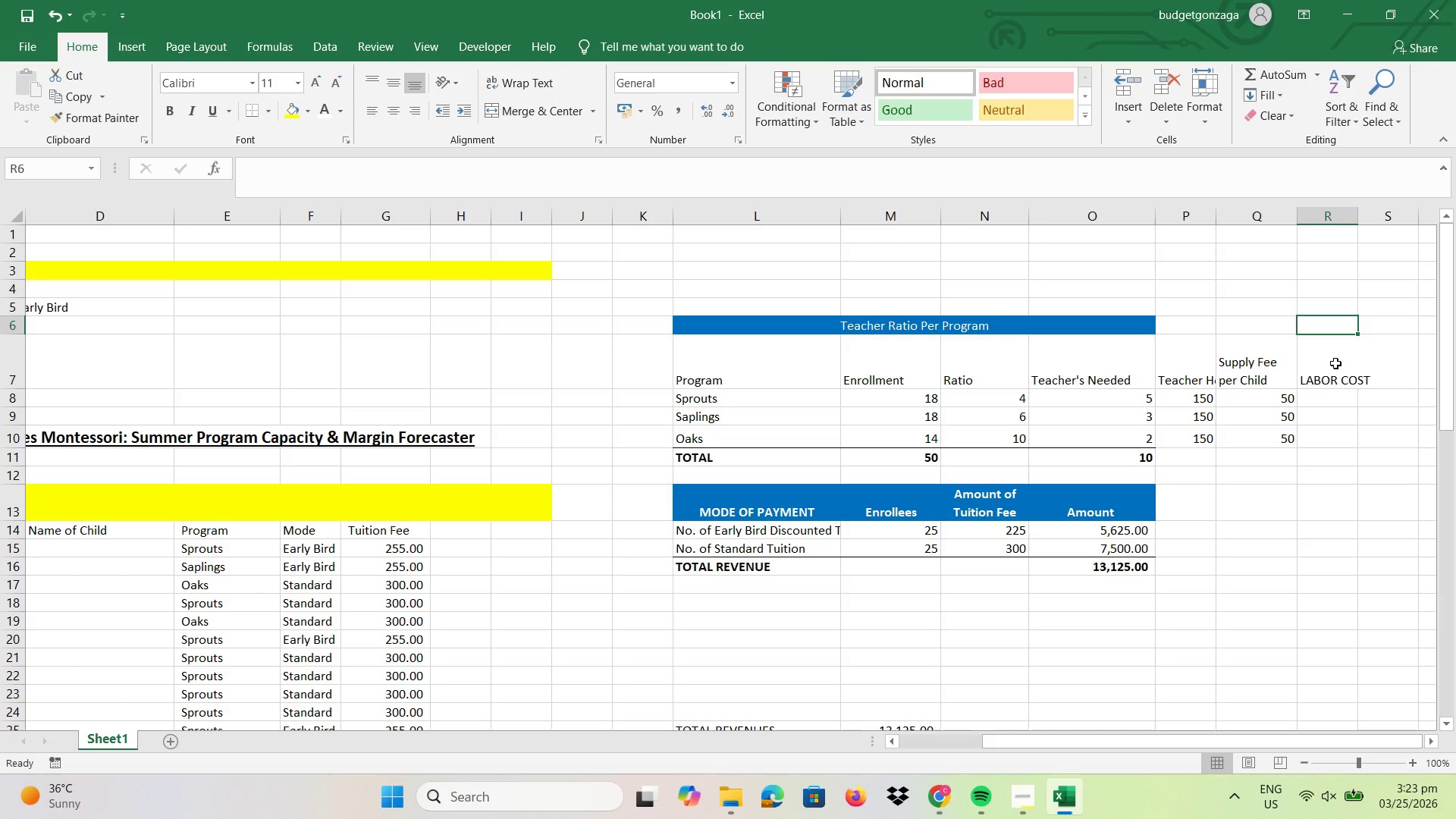 
left_click([1335, 363])
 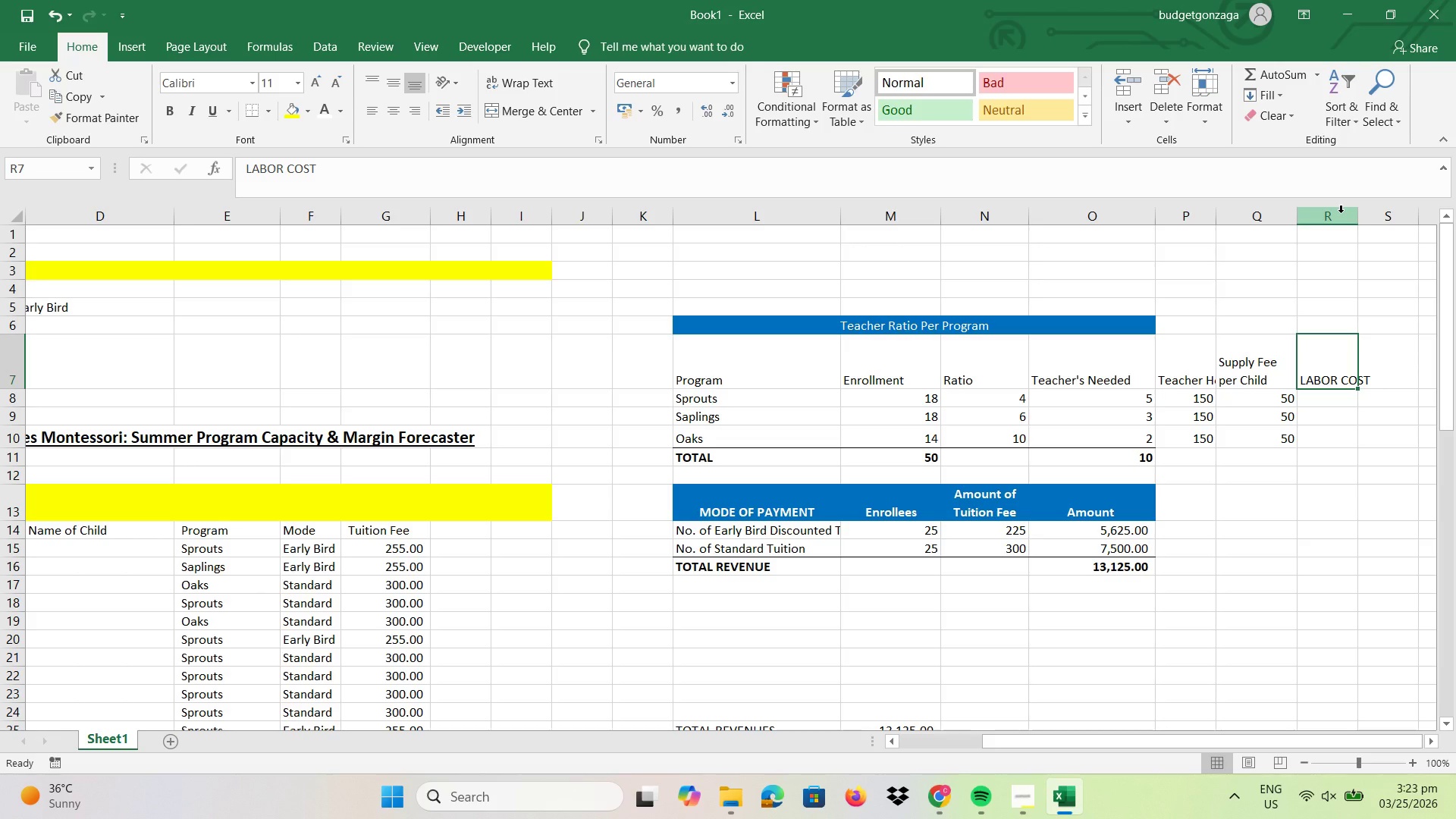 
left_click([1341, 212])
 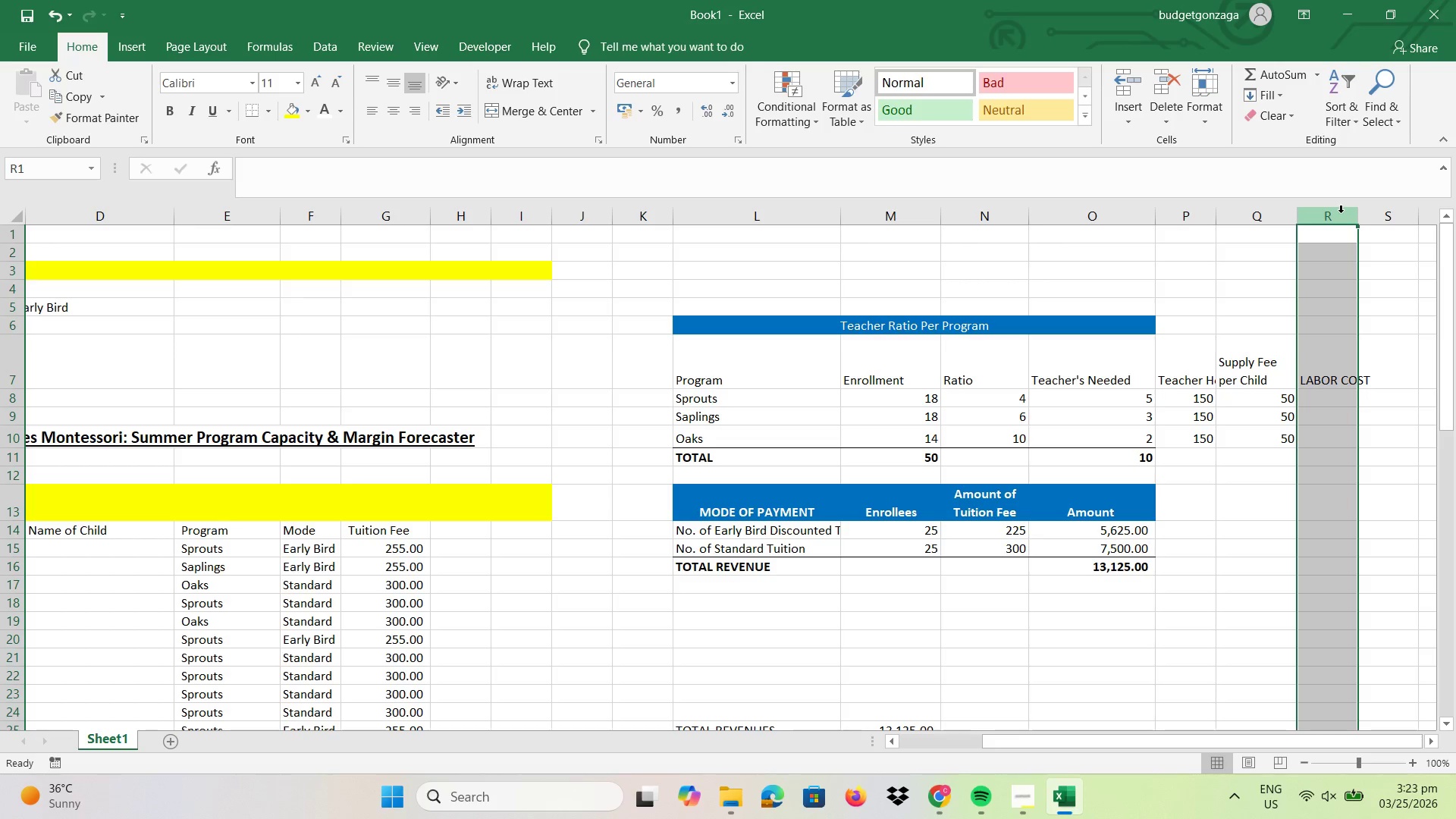 
right_click([1341, 212])
 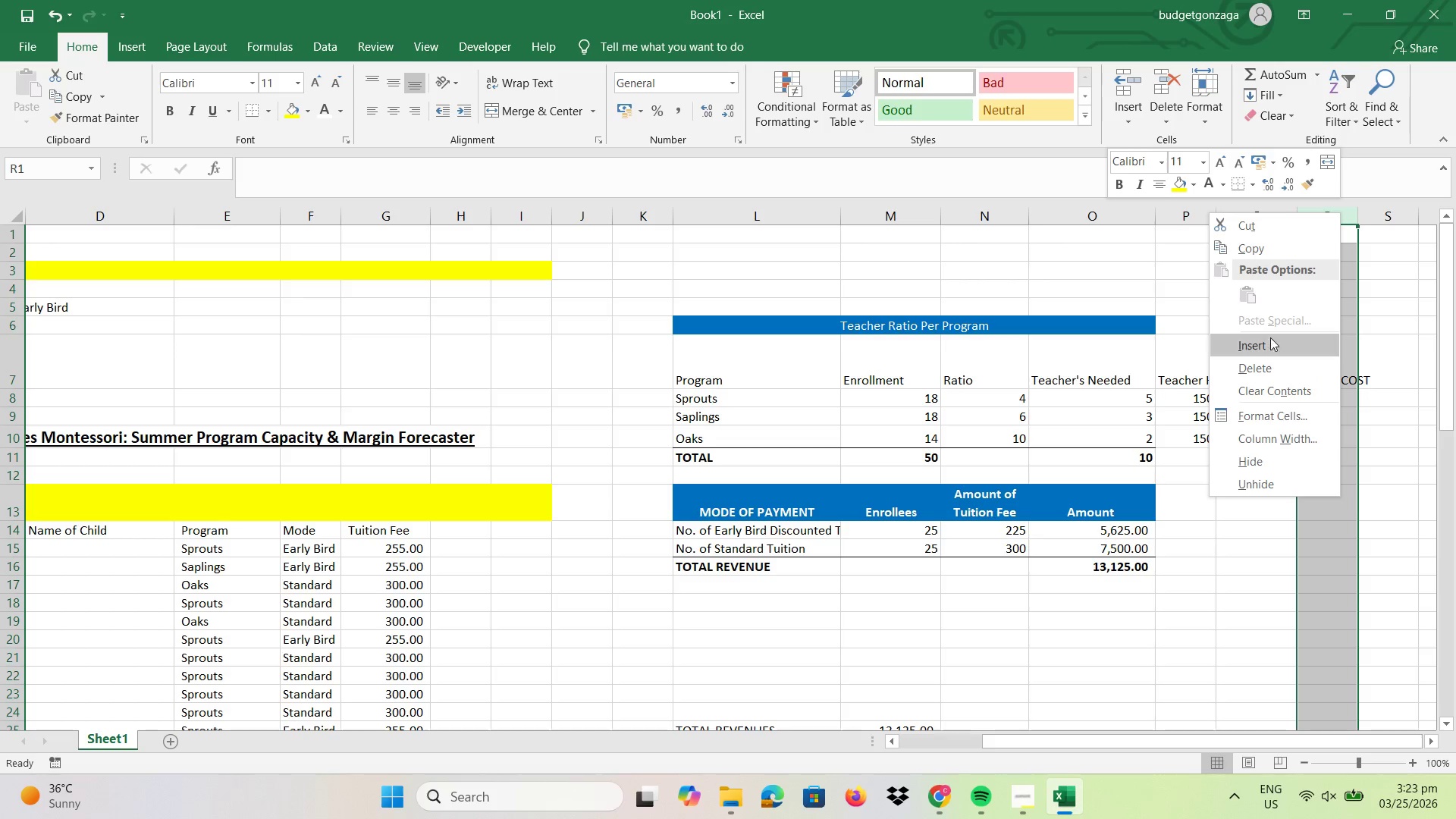 
left_click([1272, 339])
 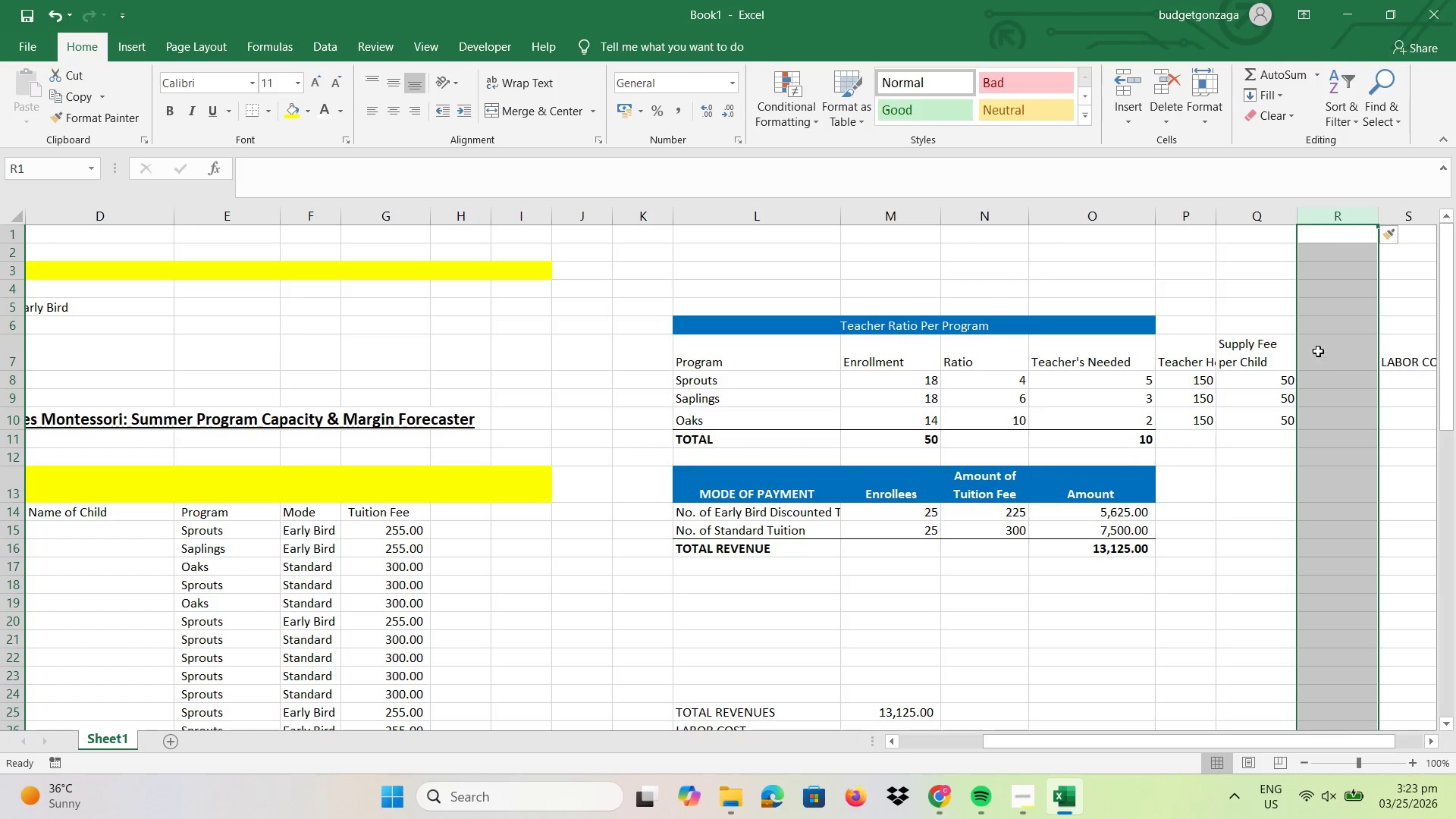 
left_click([1313, 347])
 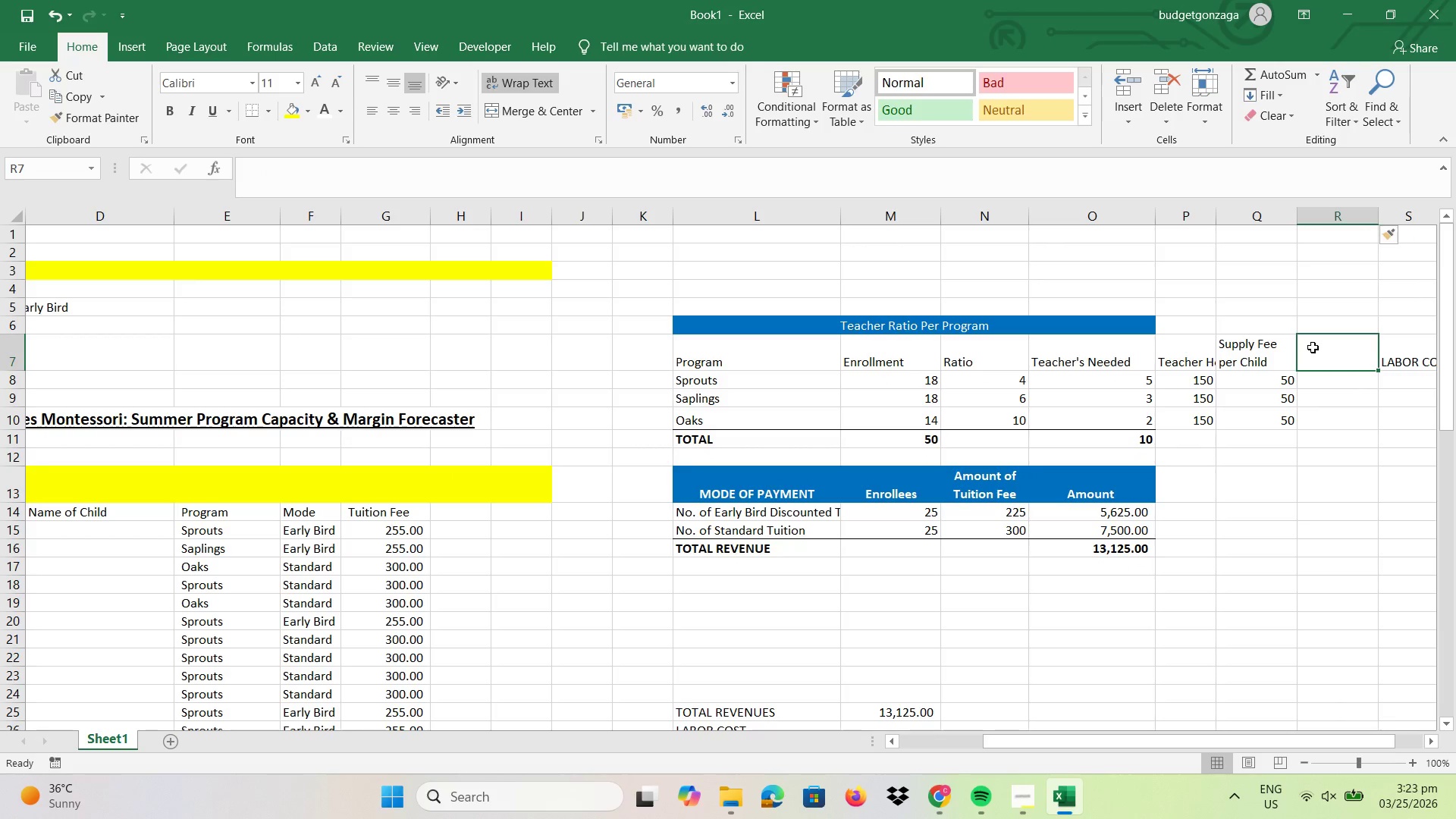 
type(Hours)
 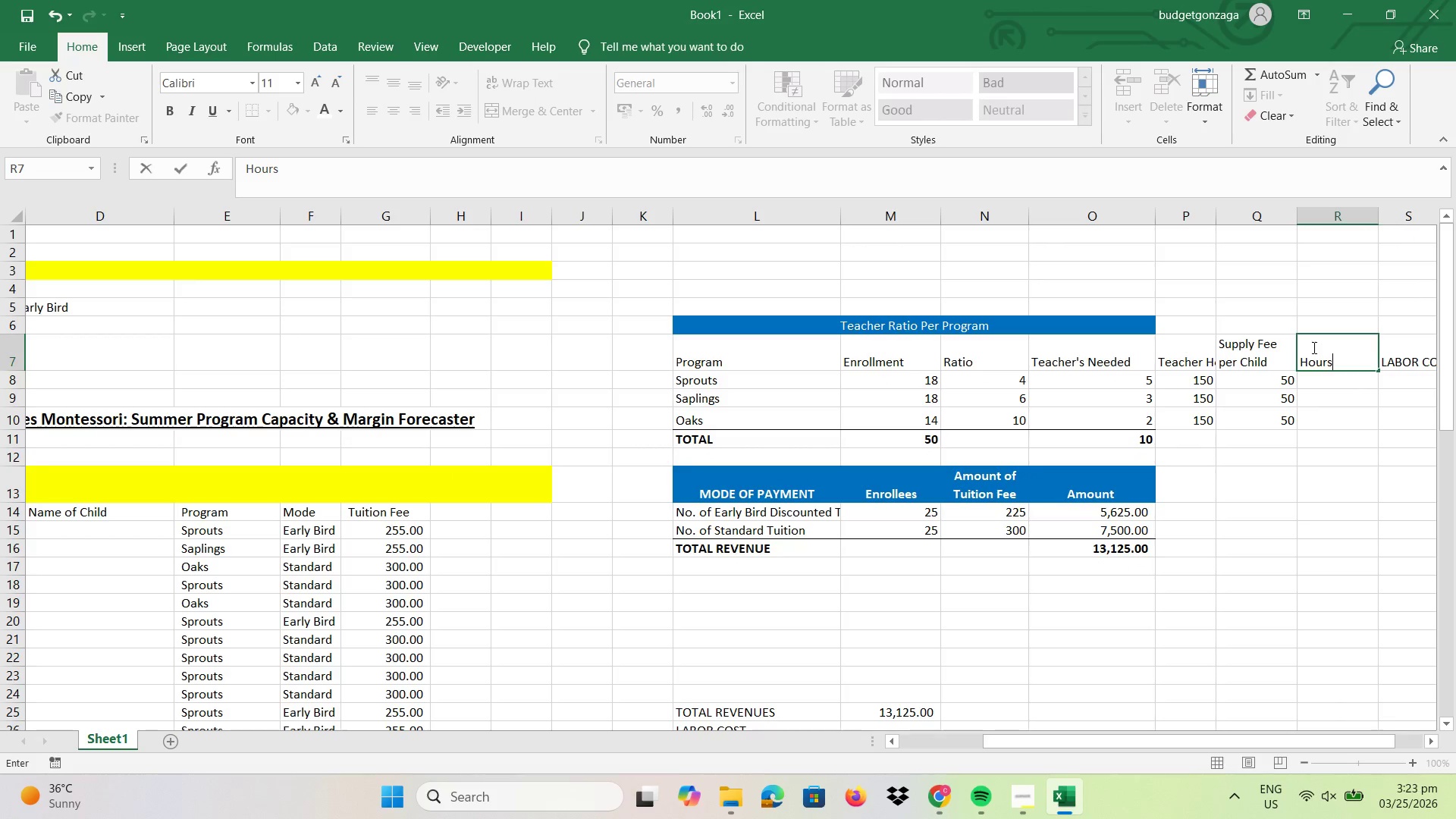 
hold_key(key=Backspace, duration=0.8)
 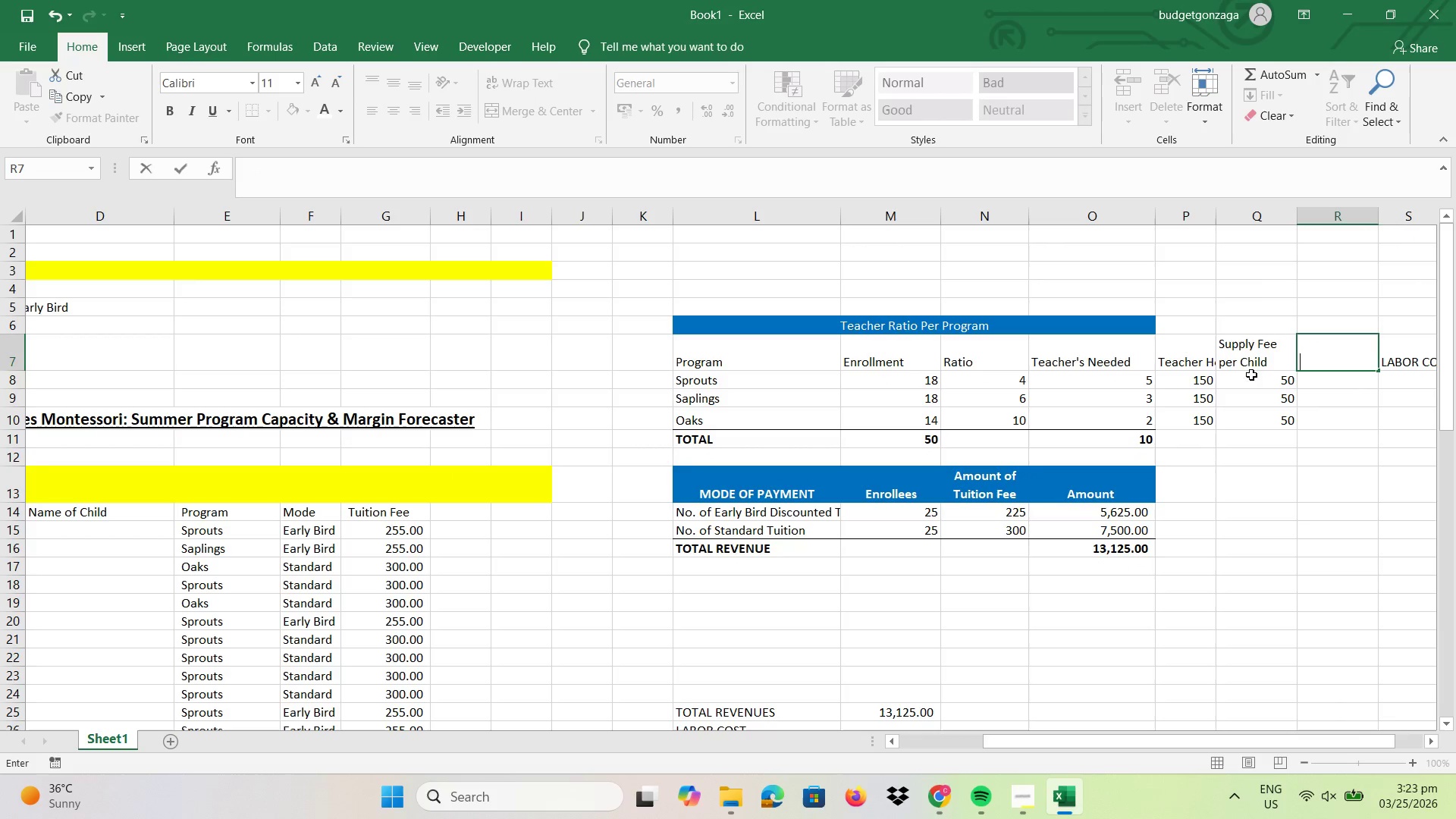 
left_click([1258, 293])
 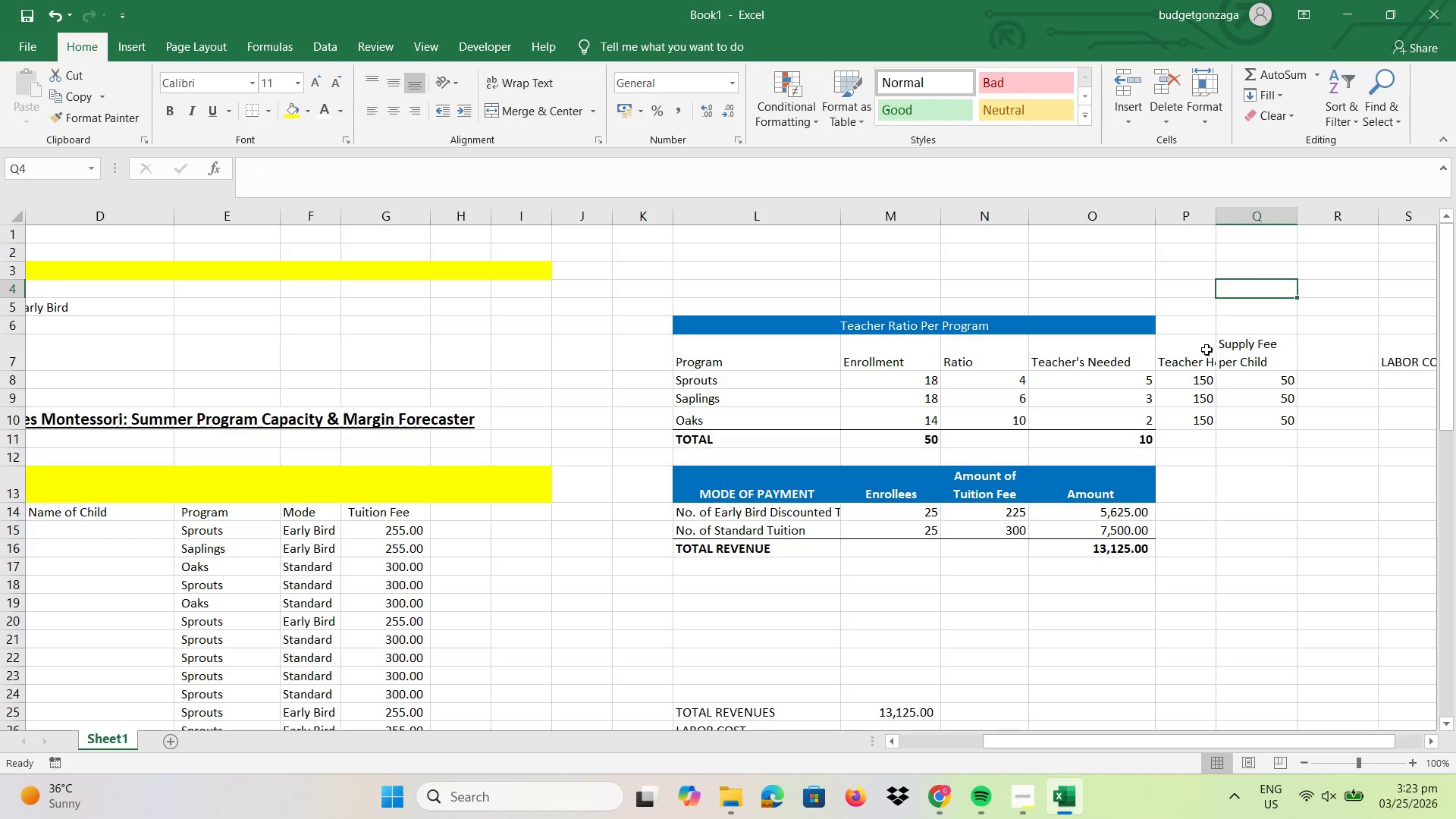 
left_click_drag(start_coordinate=[1201, 350], to_coordinate=[1412, 425])
 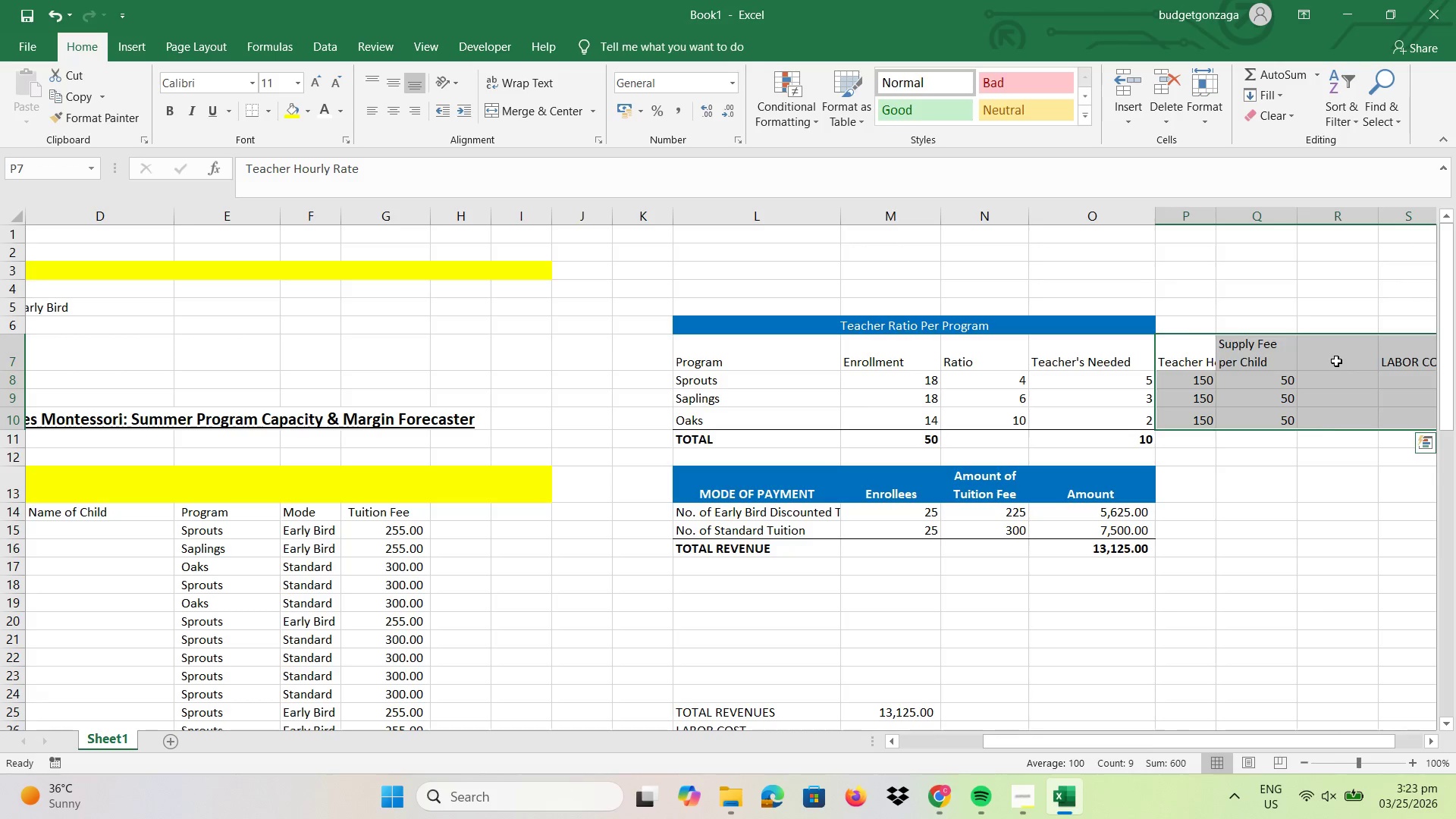 
right_click([1336, 361])
 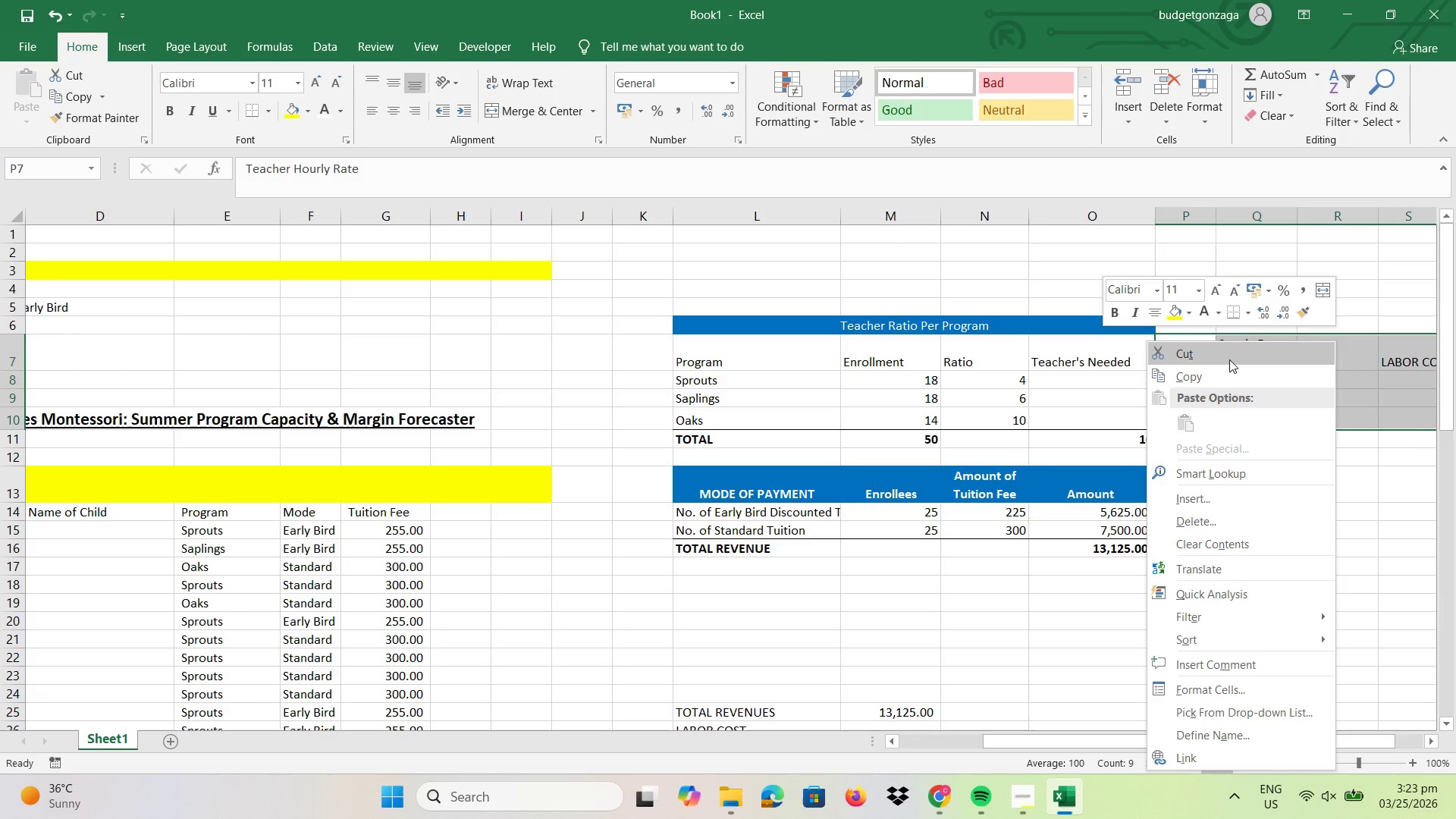 
left_click([1229, 358])
 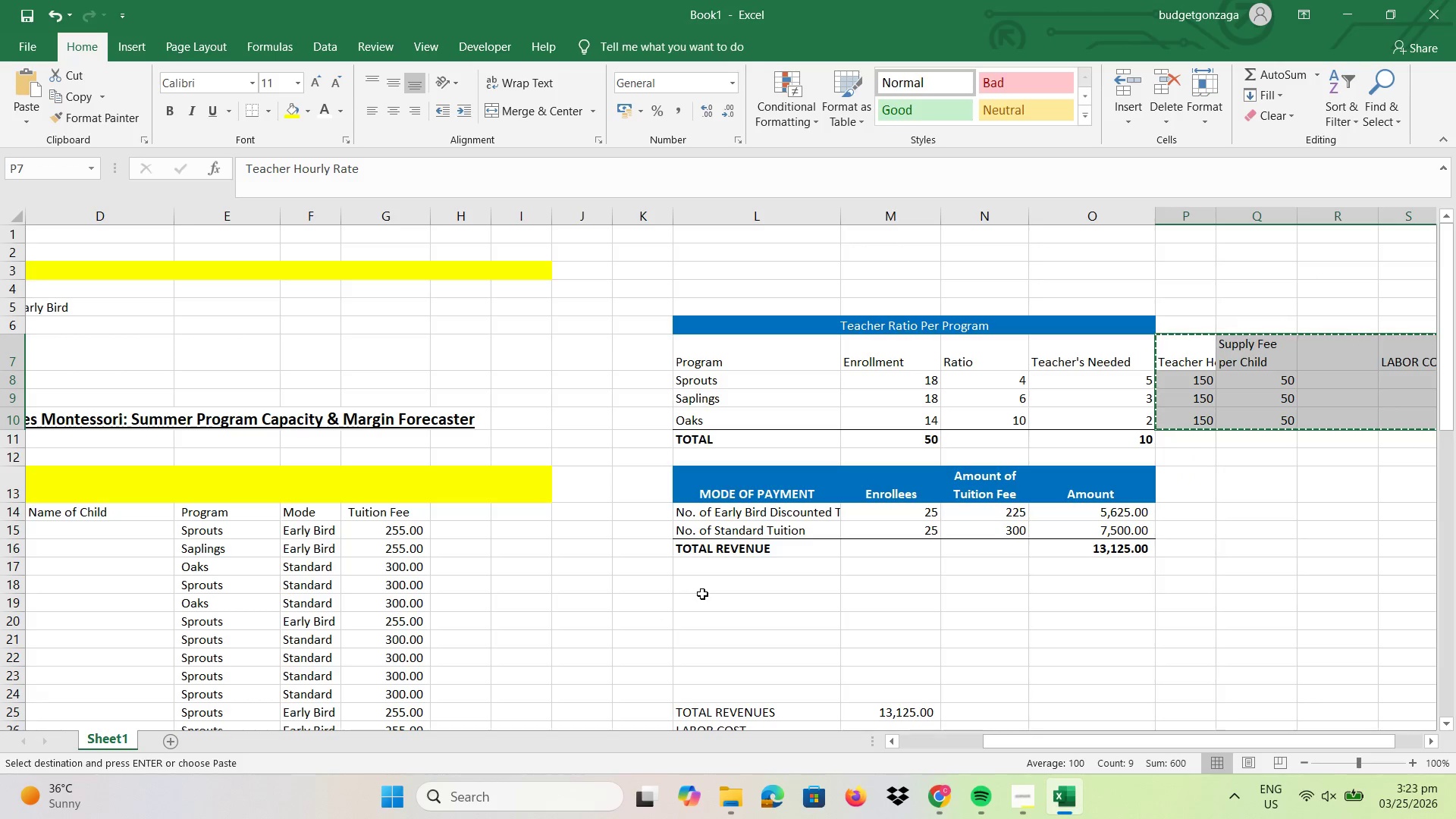 
left_click([702, 595])
 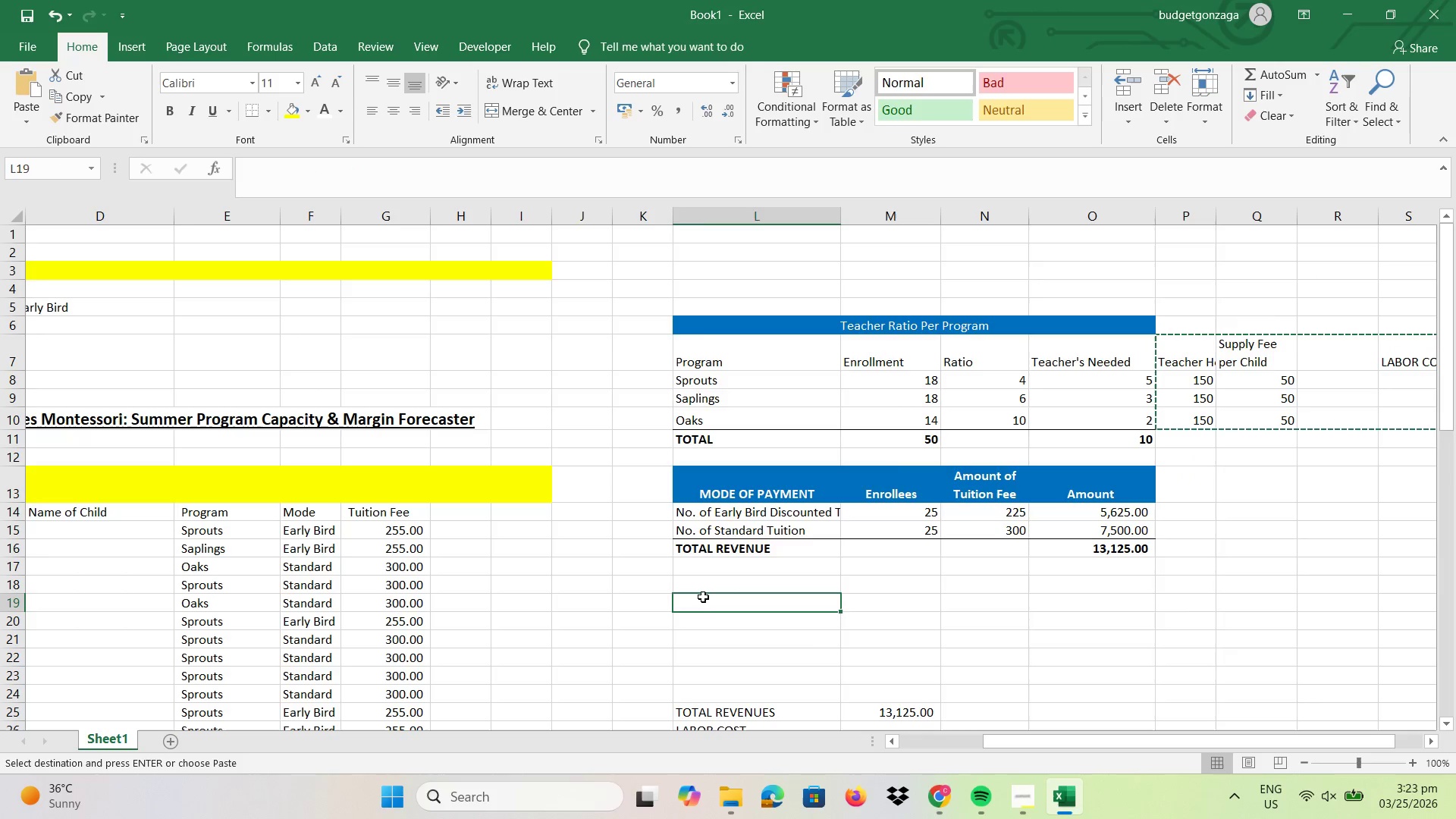 
right_click([703, 597])
 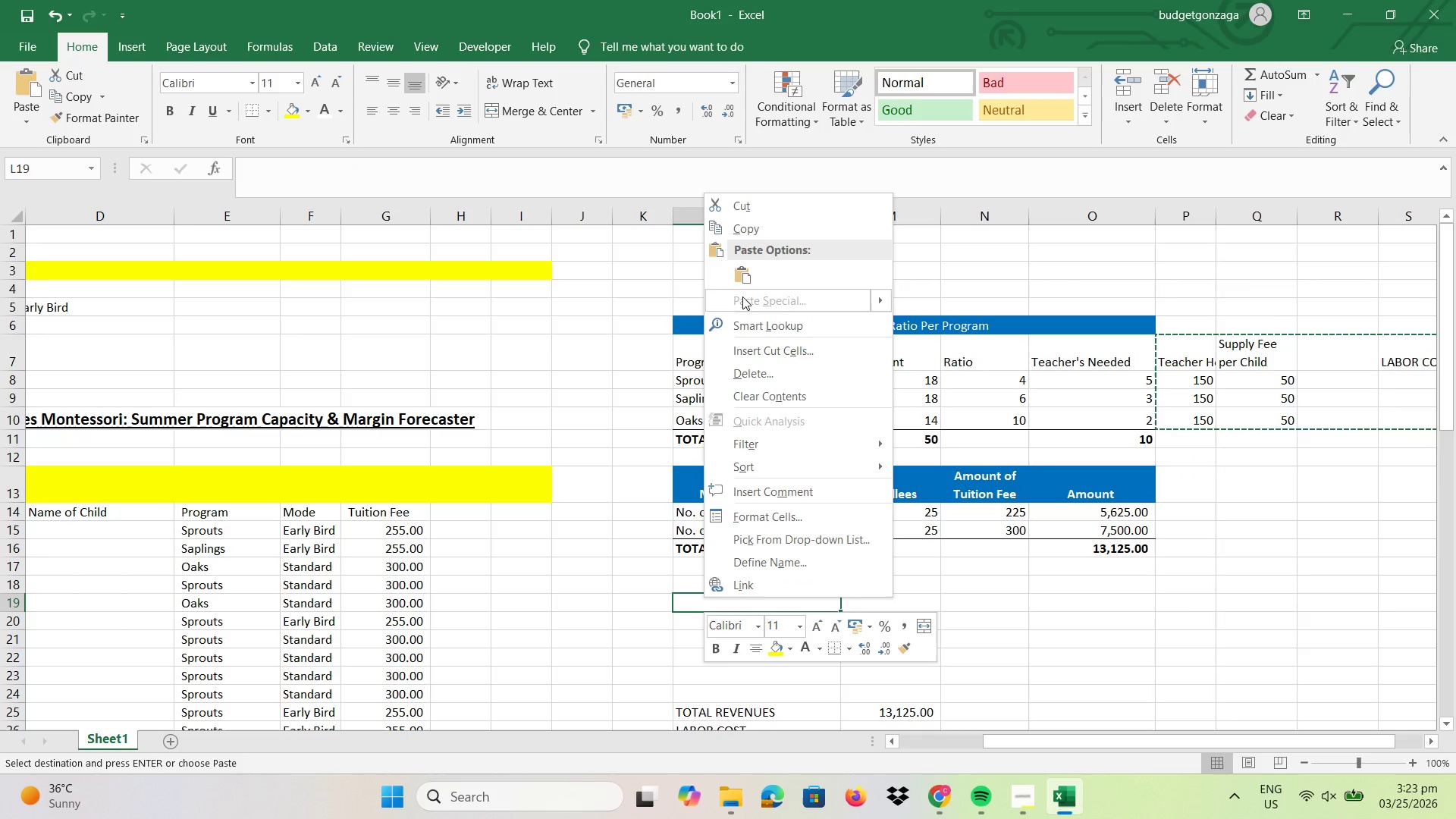 
left_click([742, 275])
 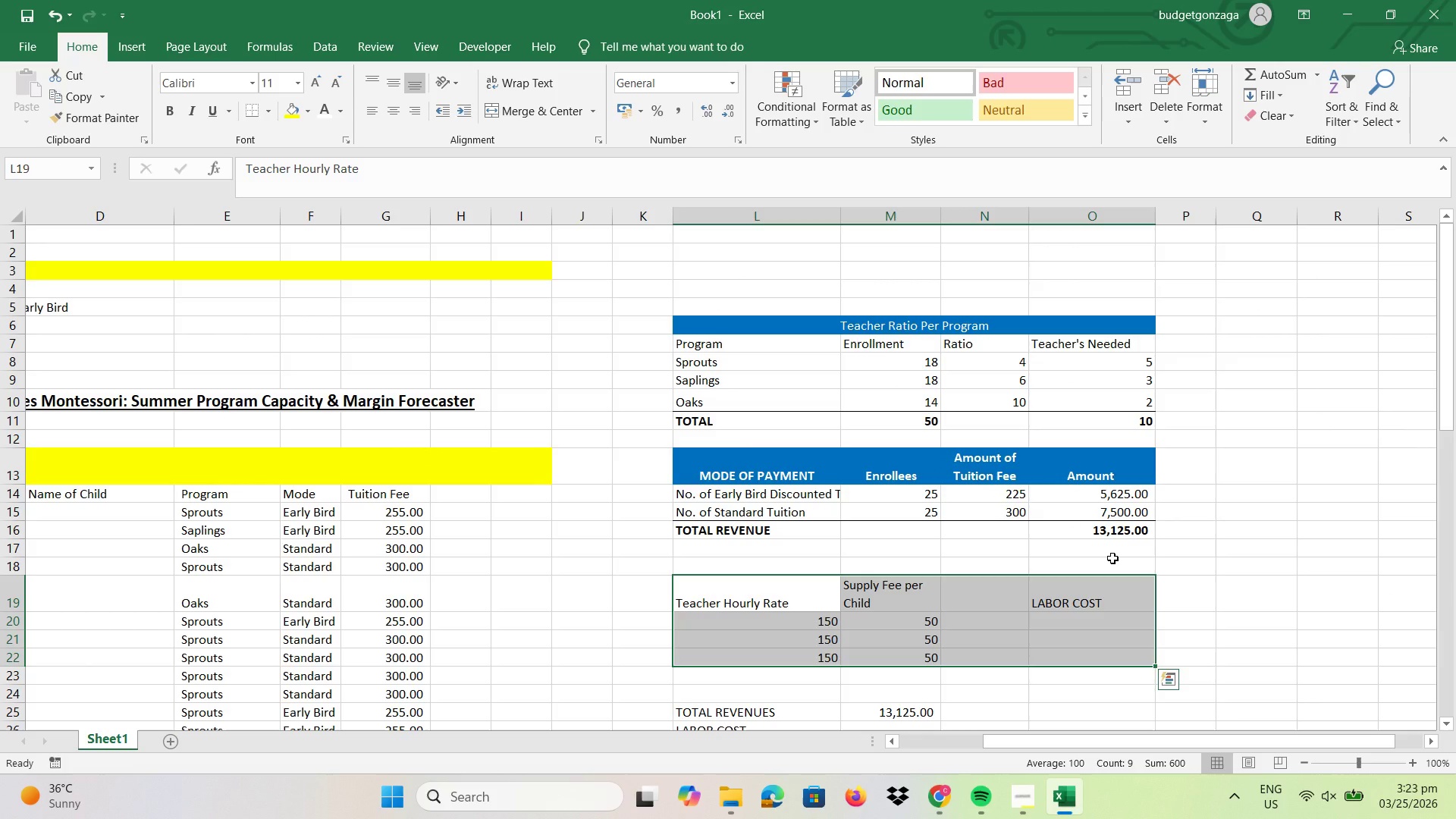 
left_click([940, 606])
 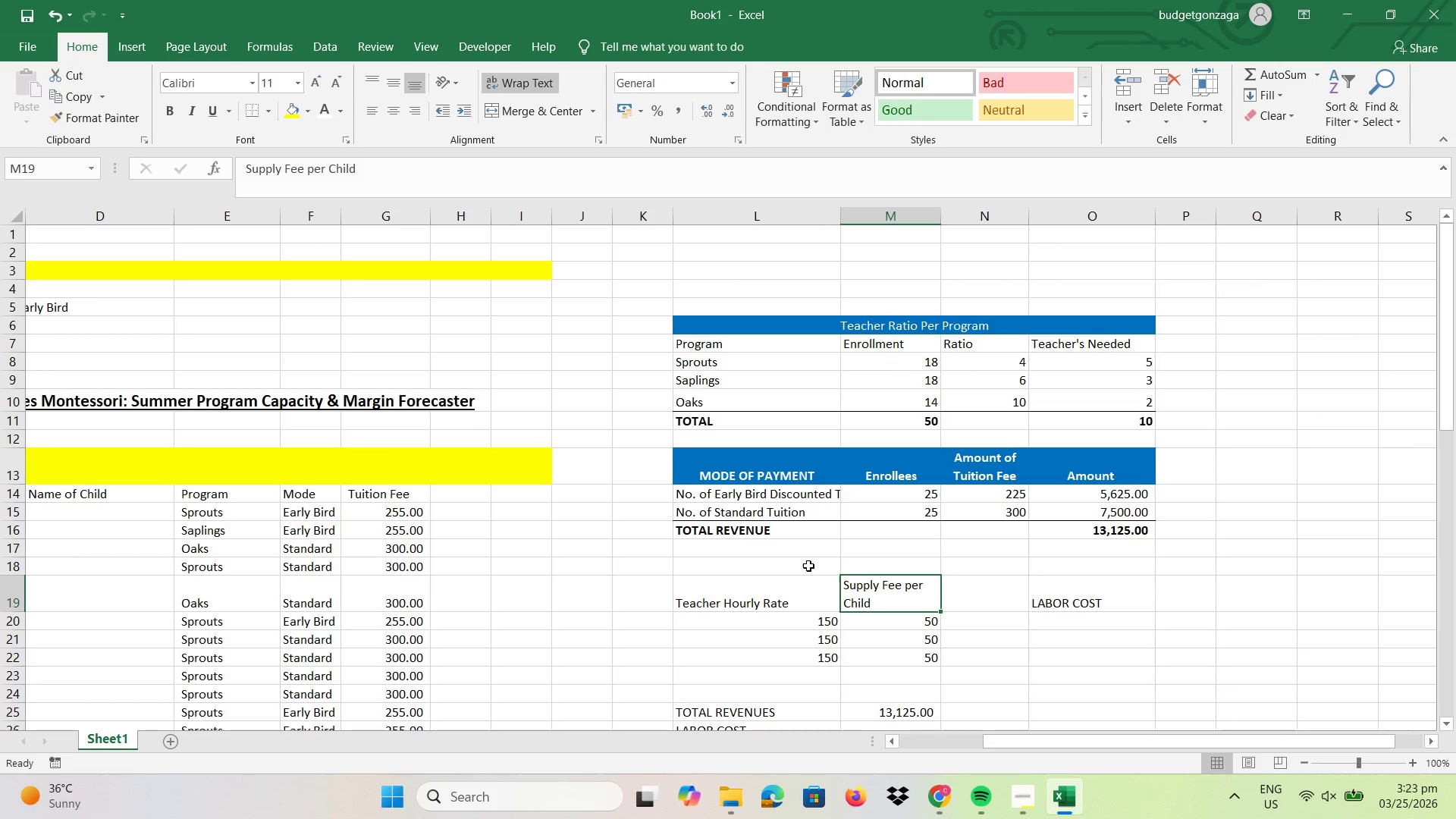 
scroll: coordinate [806, 566], scroll_direction: down, amount: 1.0
 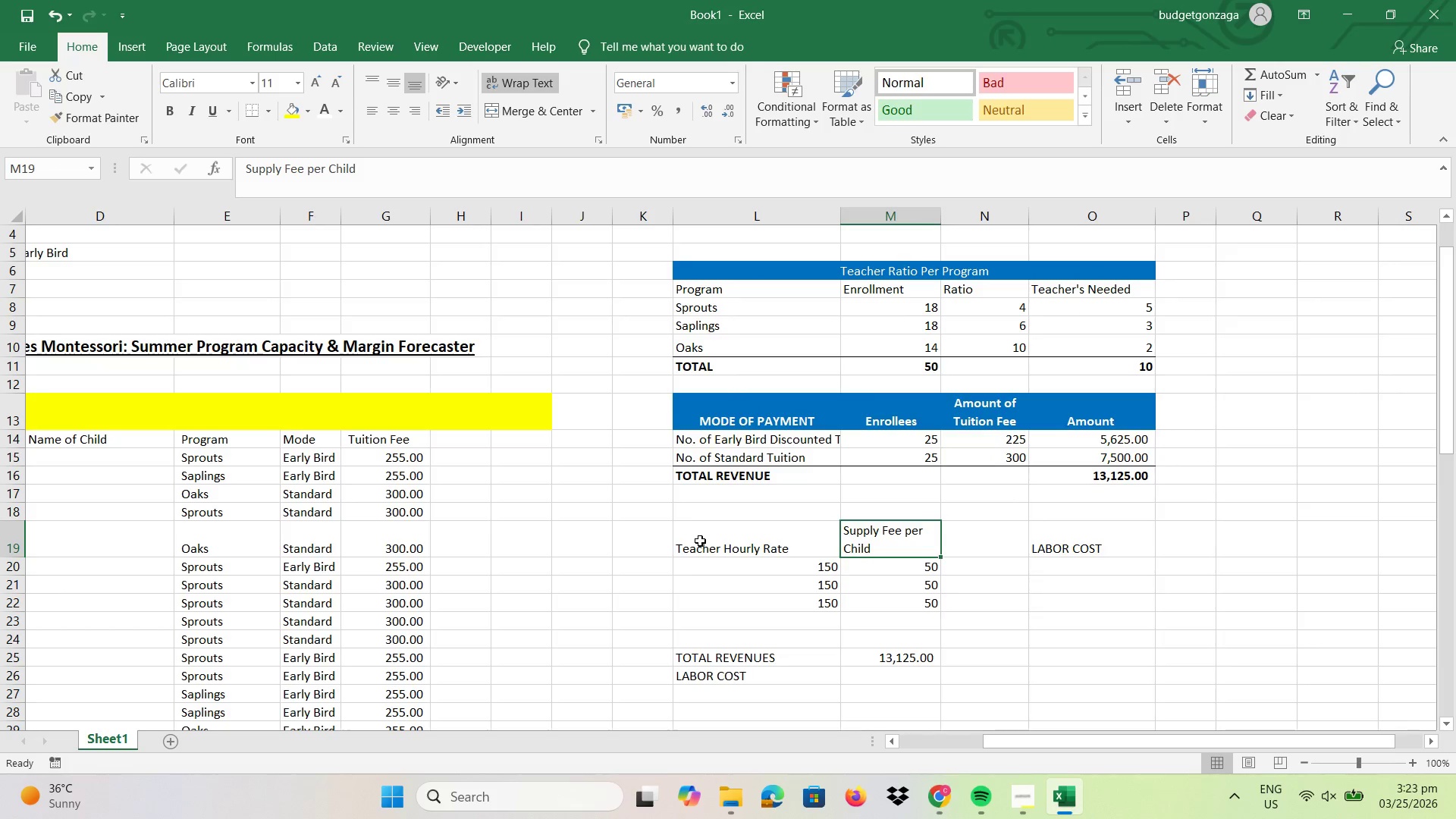 
left_click_drag(start_coordinate=[702, 543], to_coordinate=[1106, 555])
 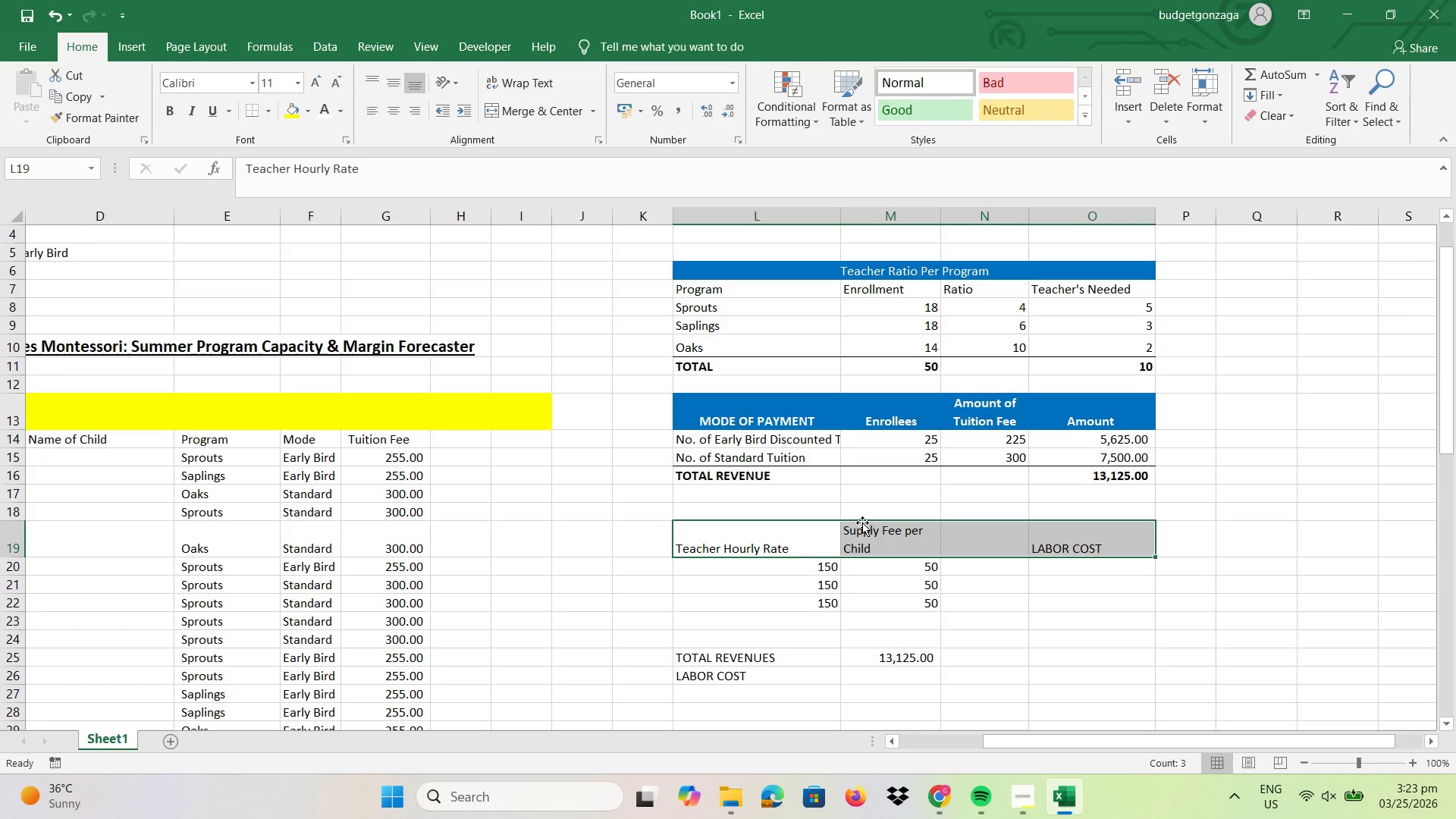 
left_click_drag(start_coordinate=[862, 522], to_coordinate=[1031, 530])
 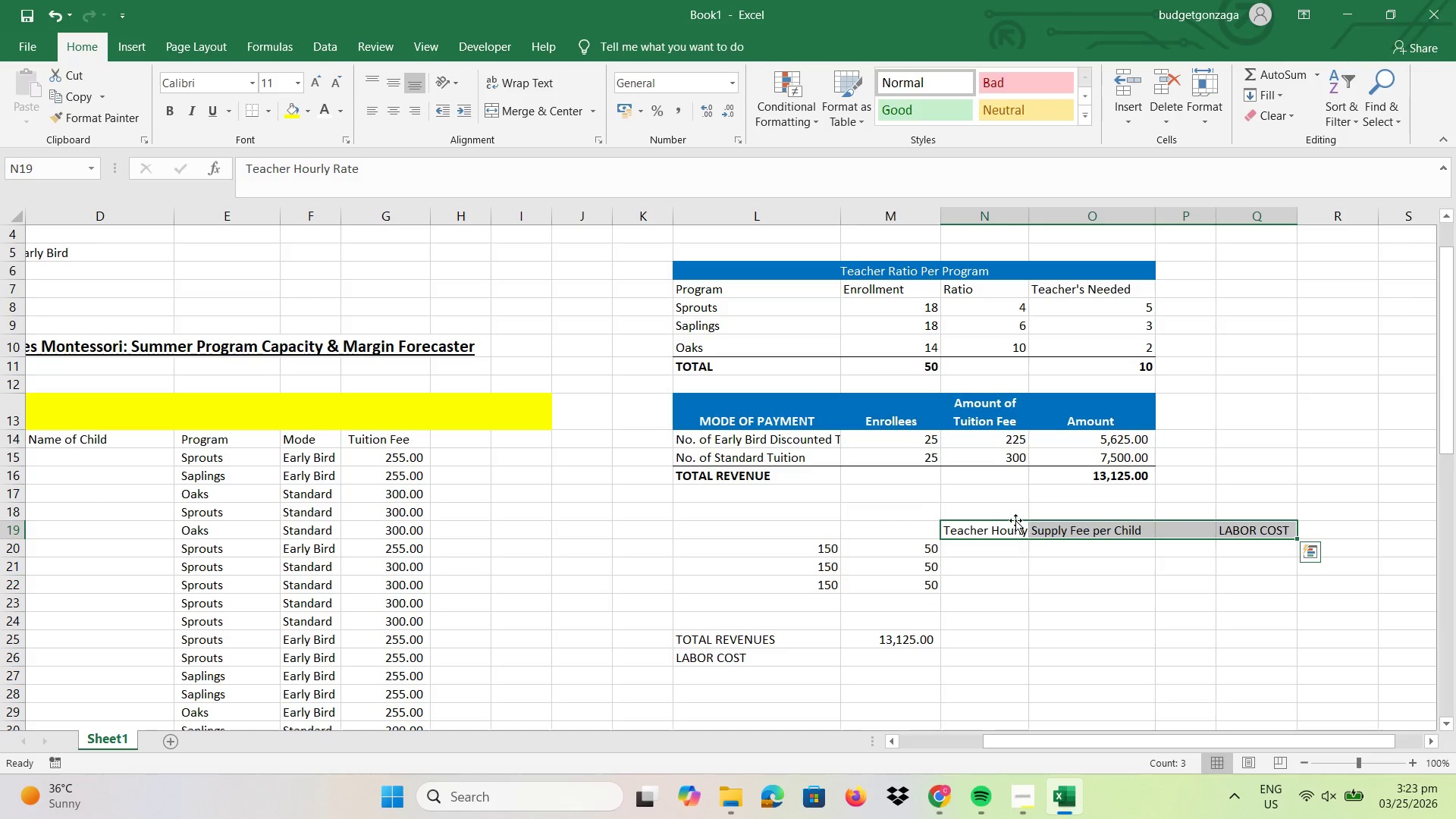 
left_click_drag(start_coordinate=[1016, 520], to_coordinate=[806, 532])
 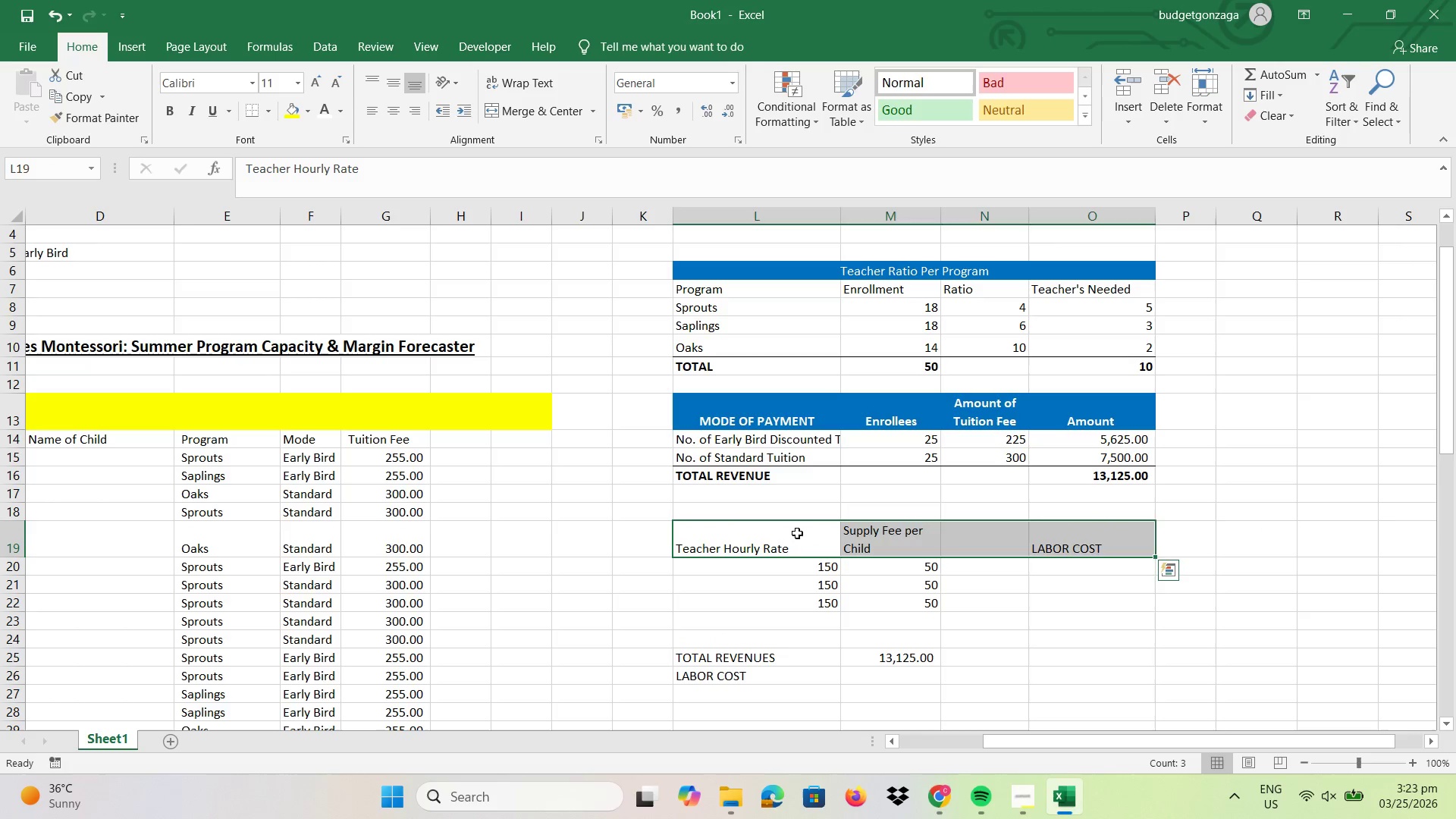 
left_click_drag(start_coordinate=[795, 533], to_coordinate=[1079, 601])
 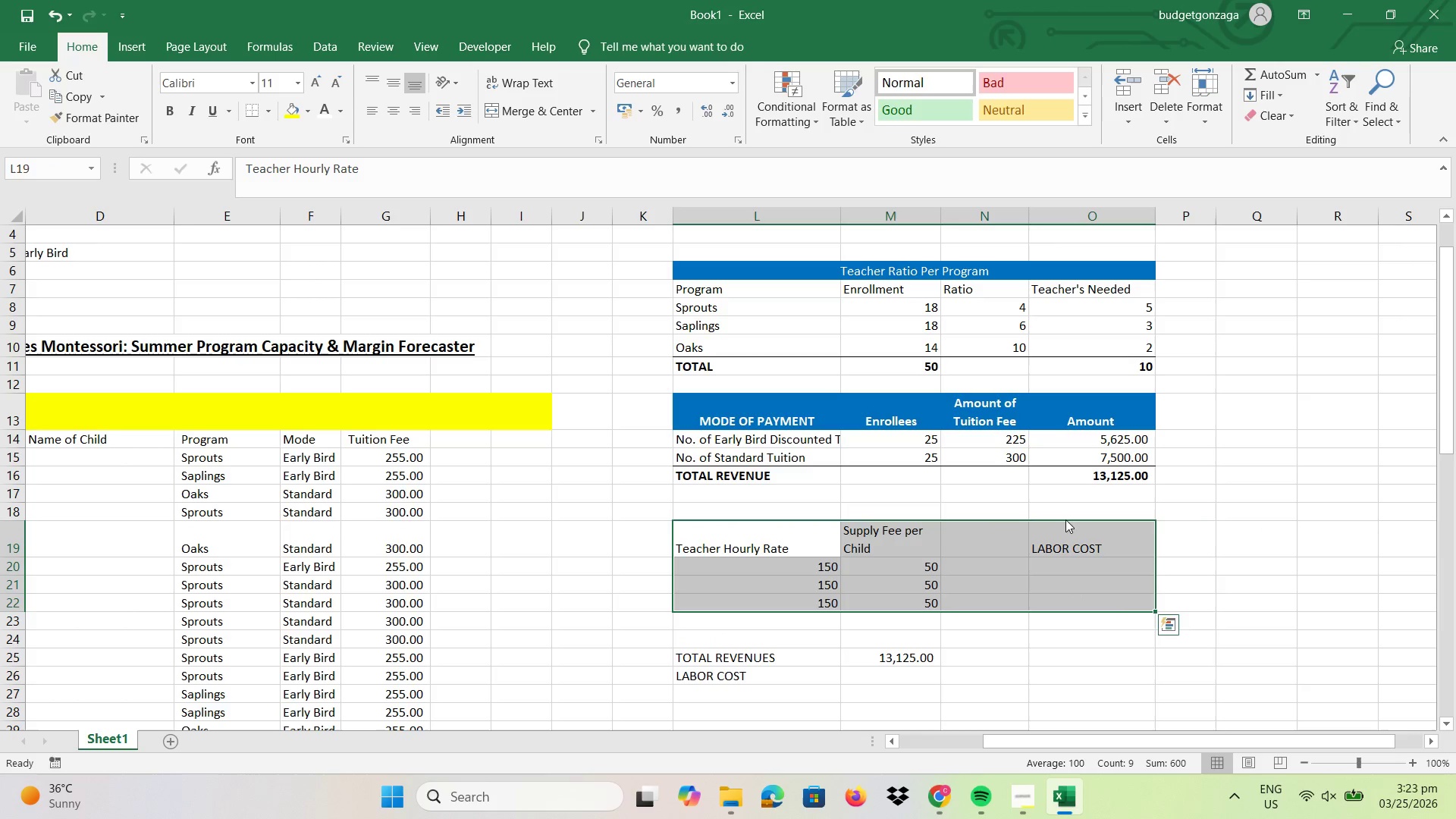 
left_click_drag(start_coordinate=[1065, 519], to_coordinate=[1192, 529])
 